 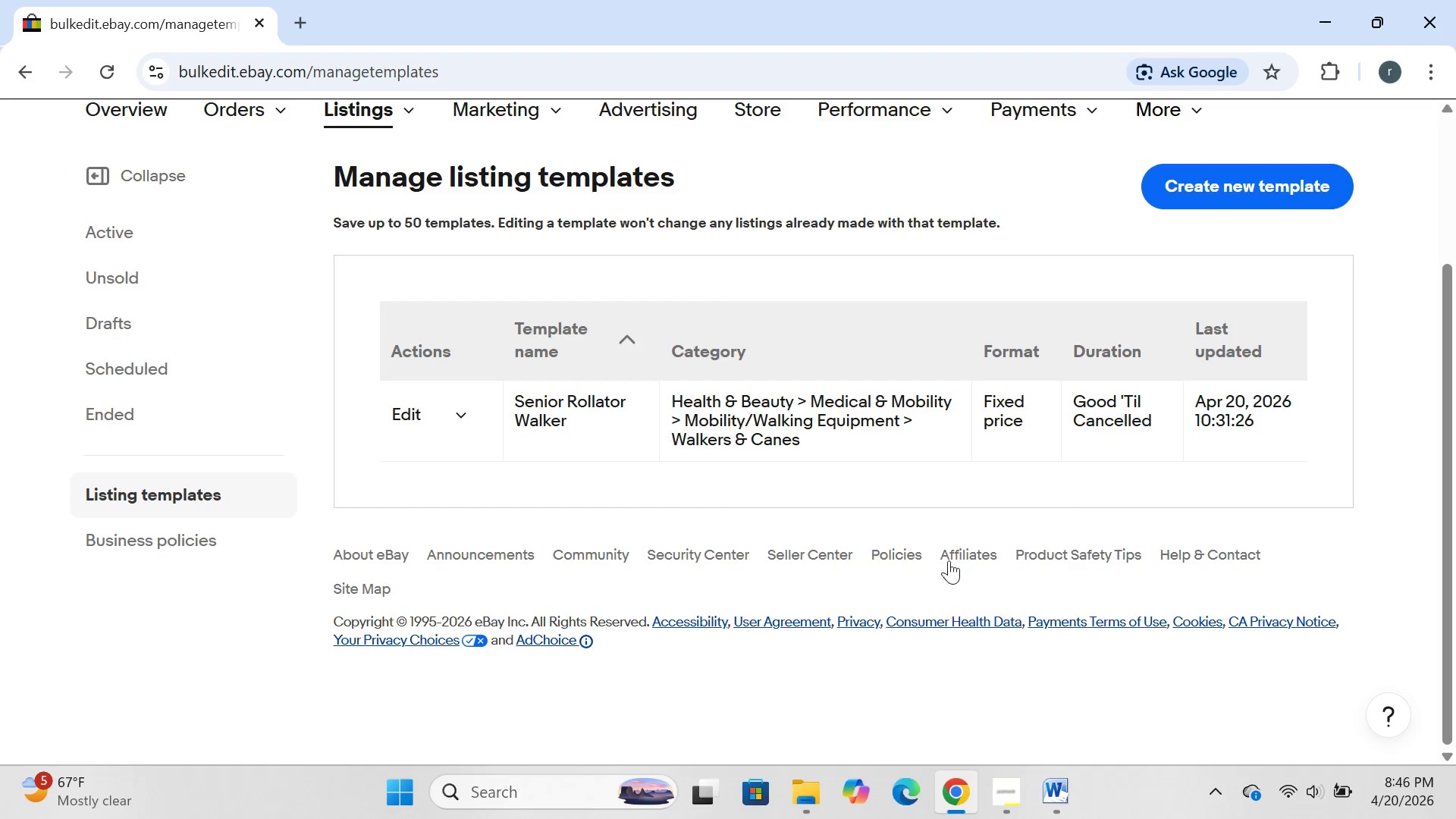 
left_click([924, 415])
 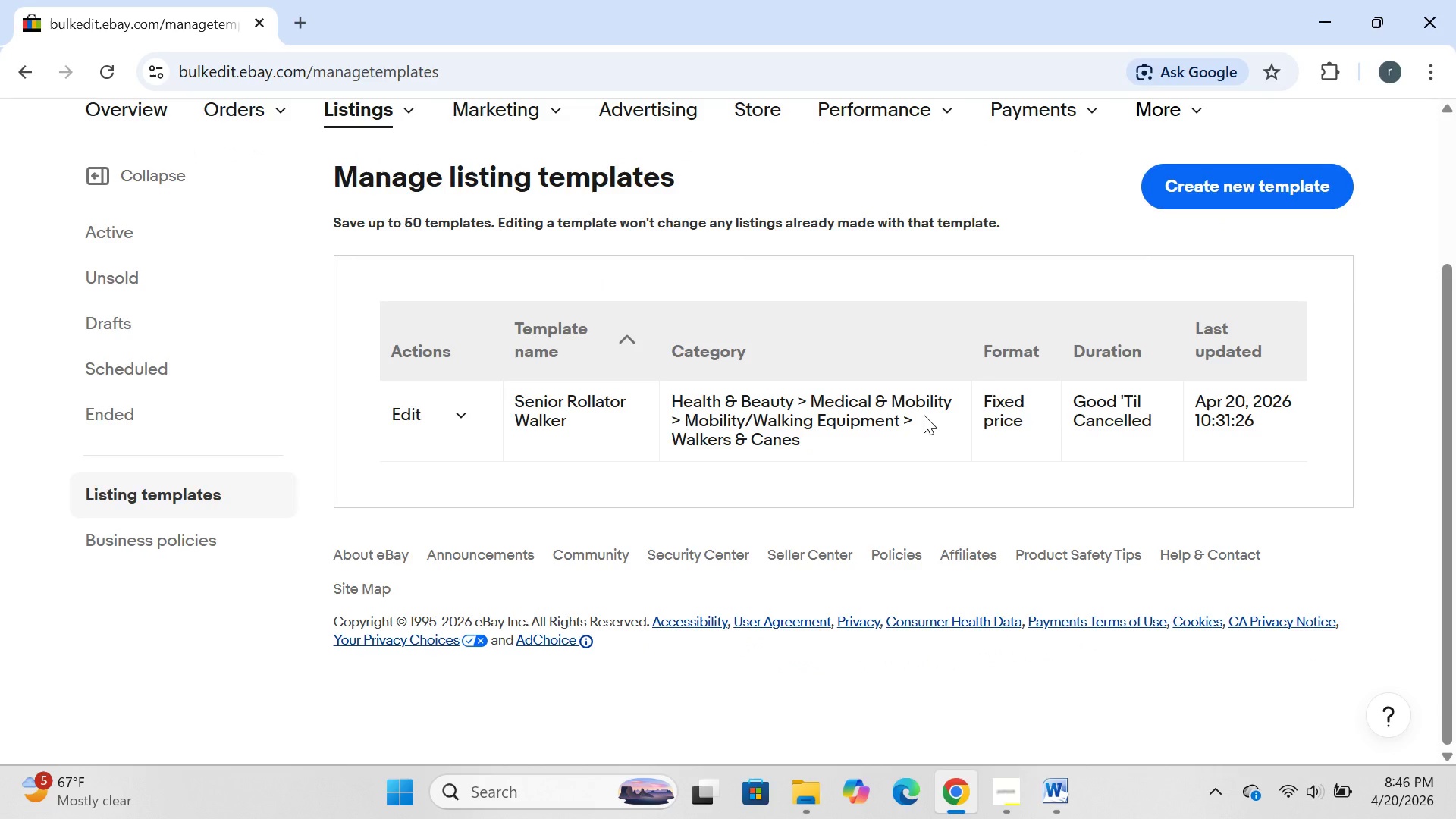 
wait(6.91)
 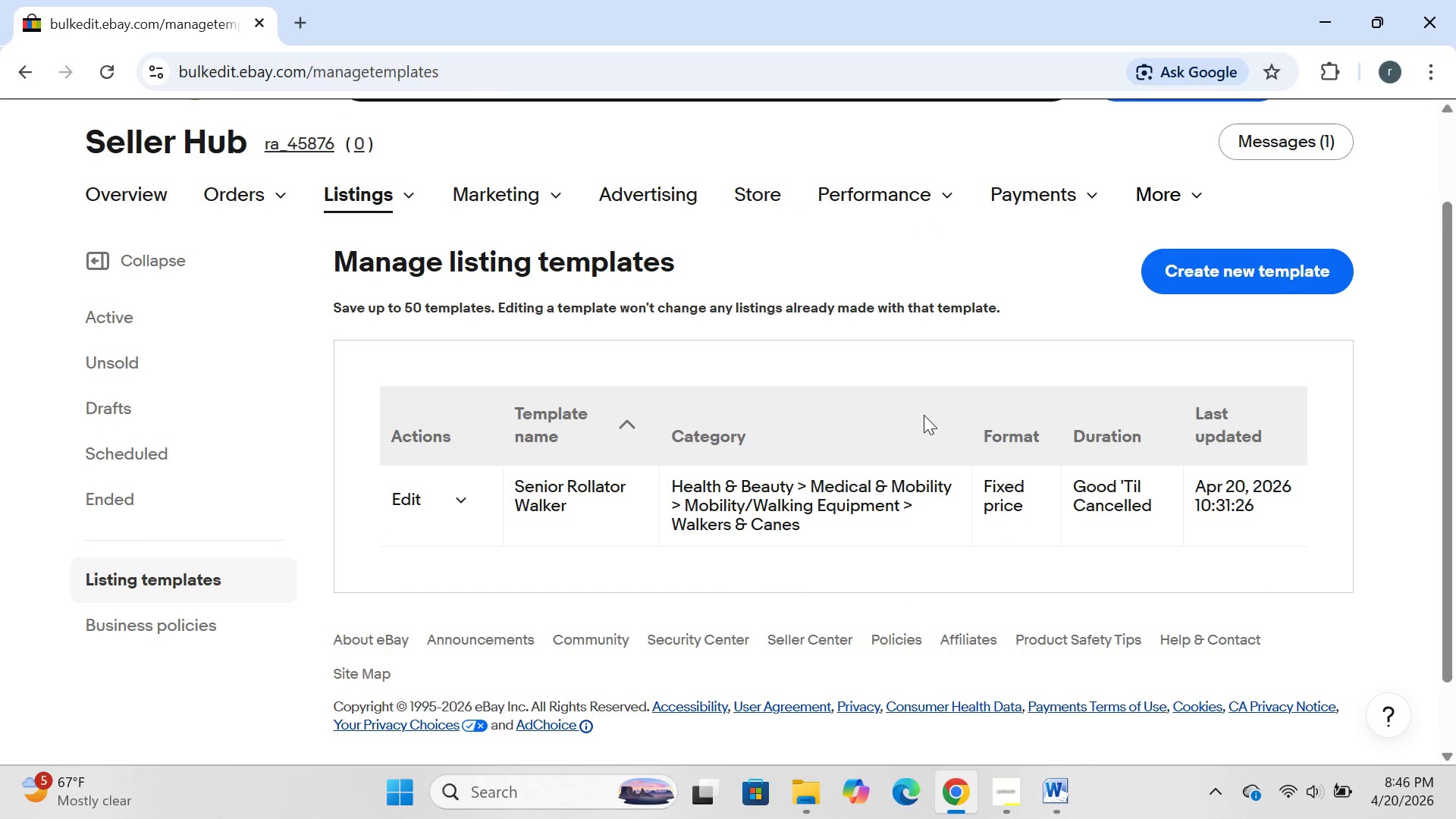 
left_click([1178, 176])
 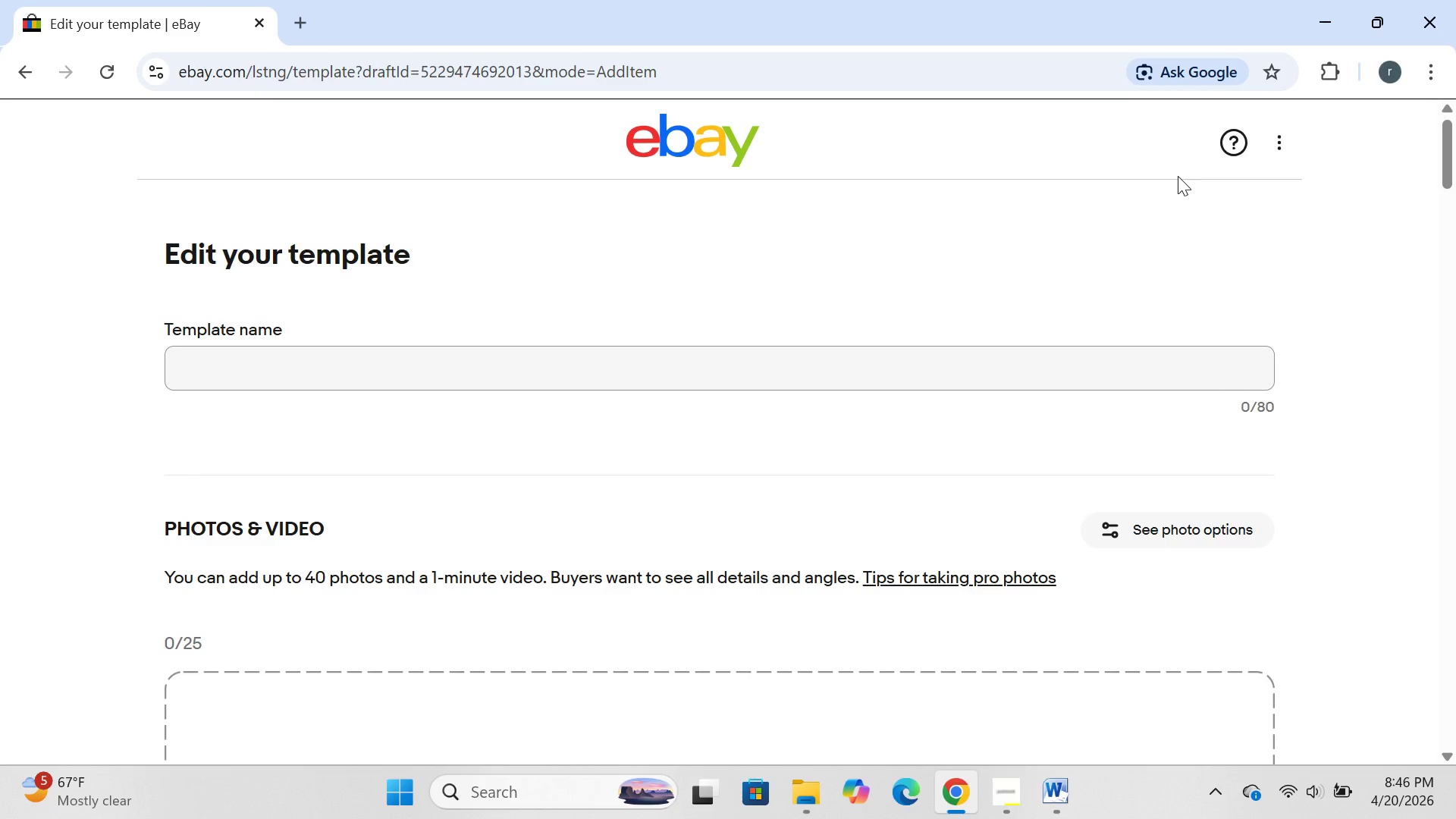 
wait(14.61)
 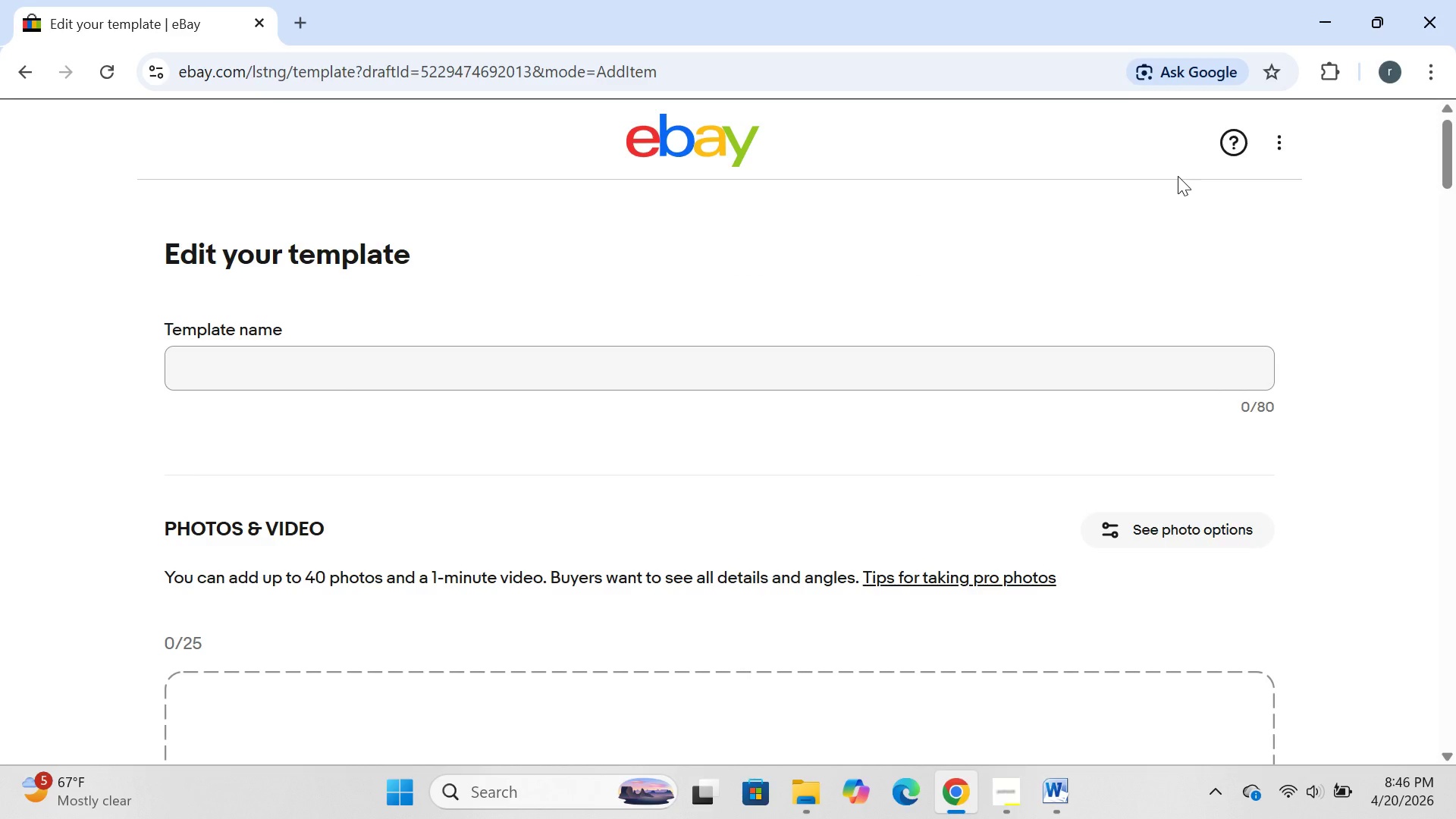 
left_click([685, 532])
 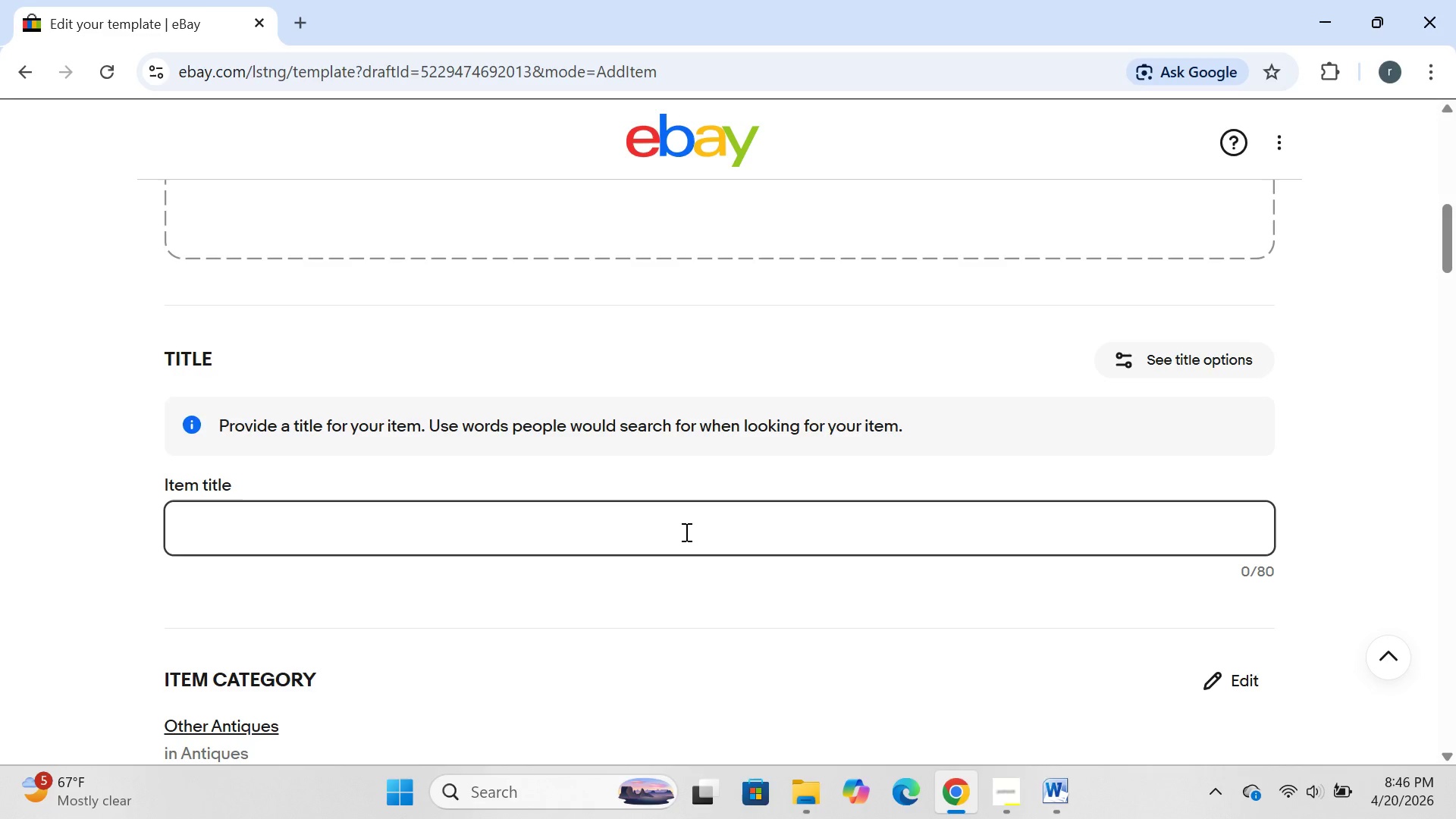 
type(bedside tend)
key(Backspace)
type(ser rail)
 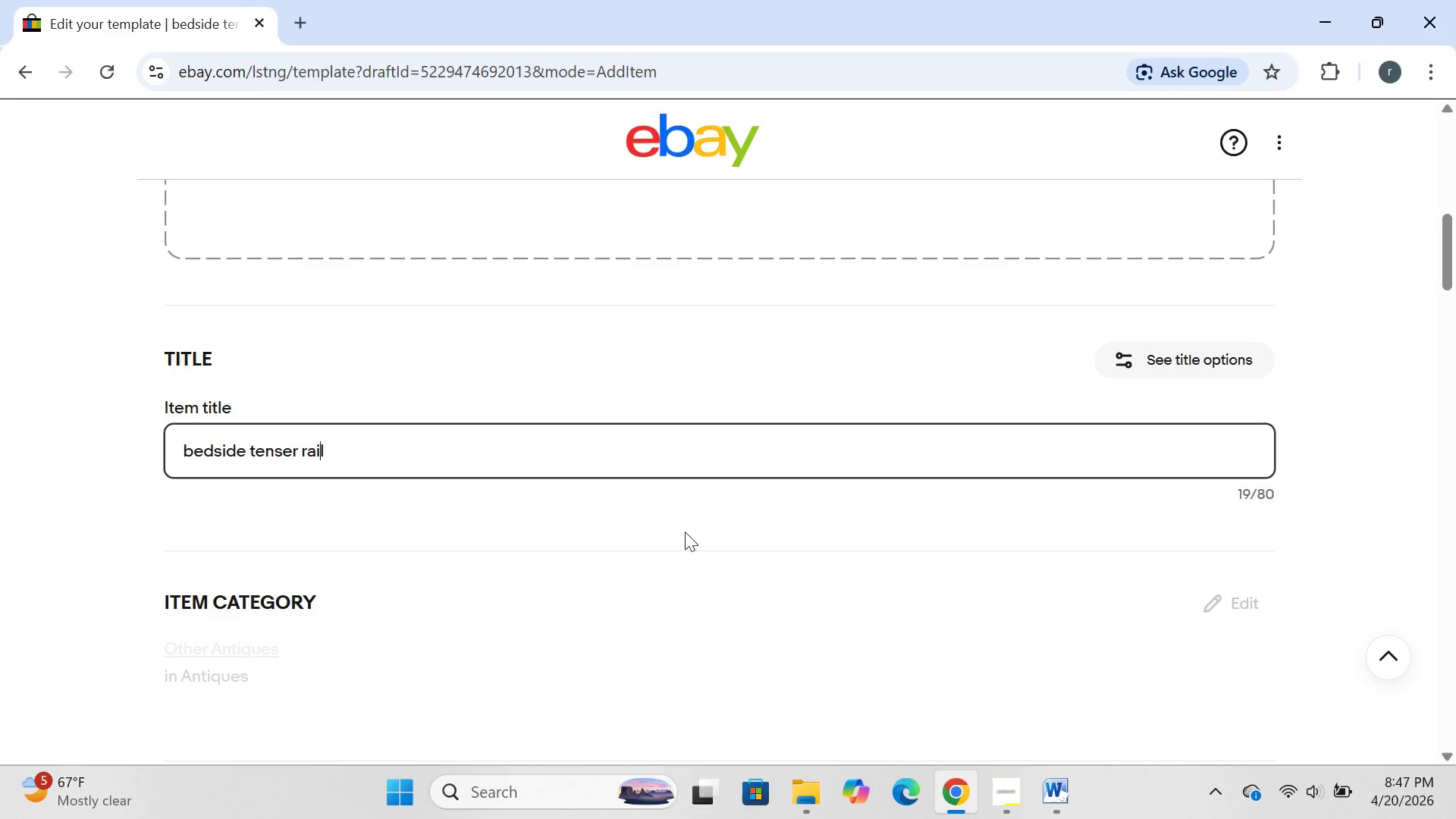 
key(ArrowLeft)
 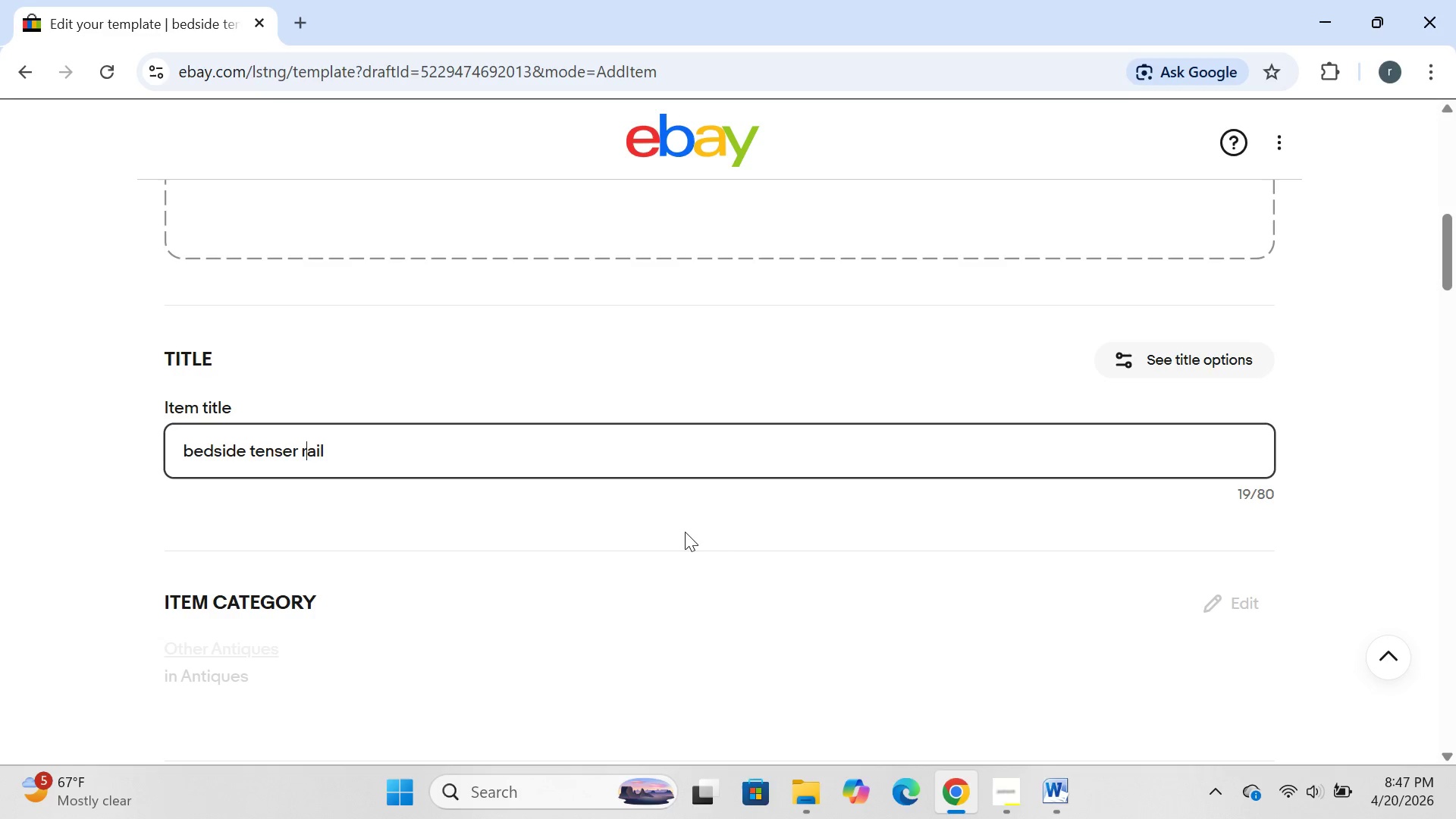 
key(ArrowLeft)
 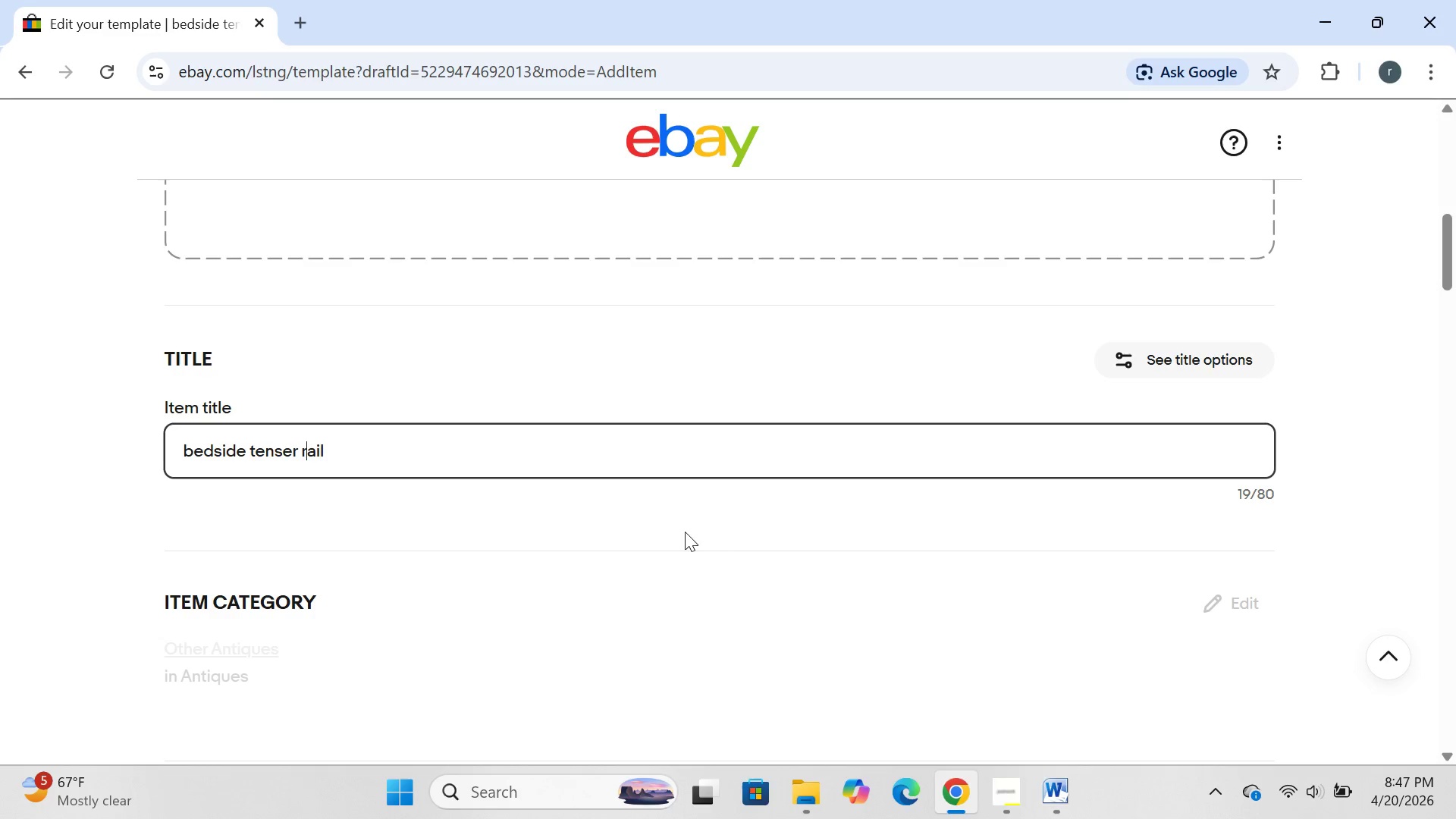 
key(ArrowLeft)
 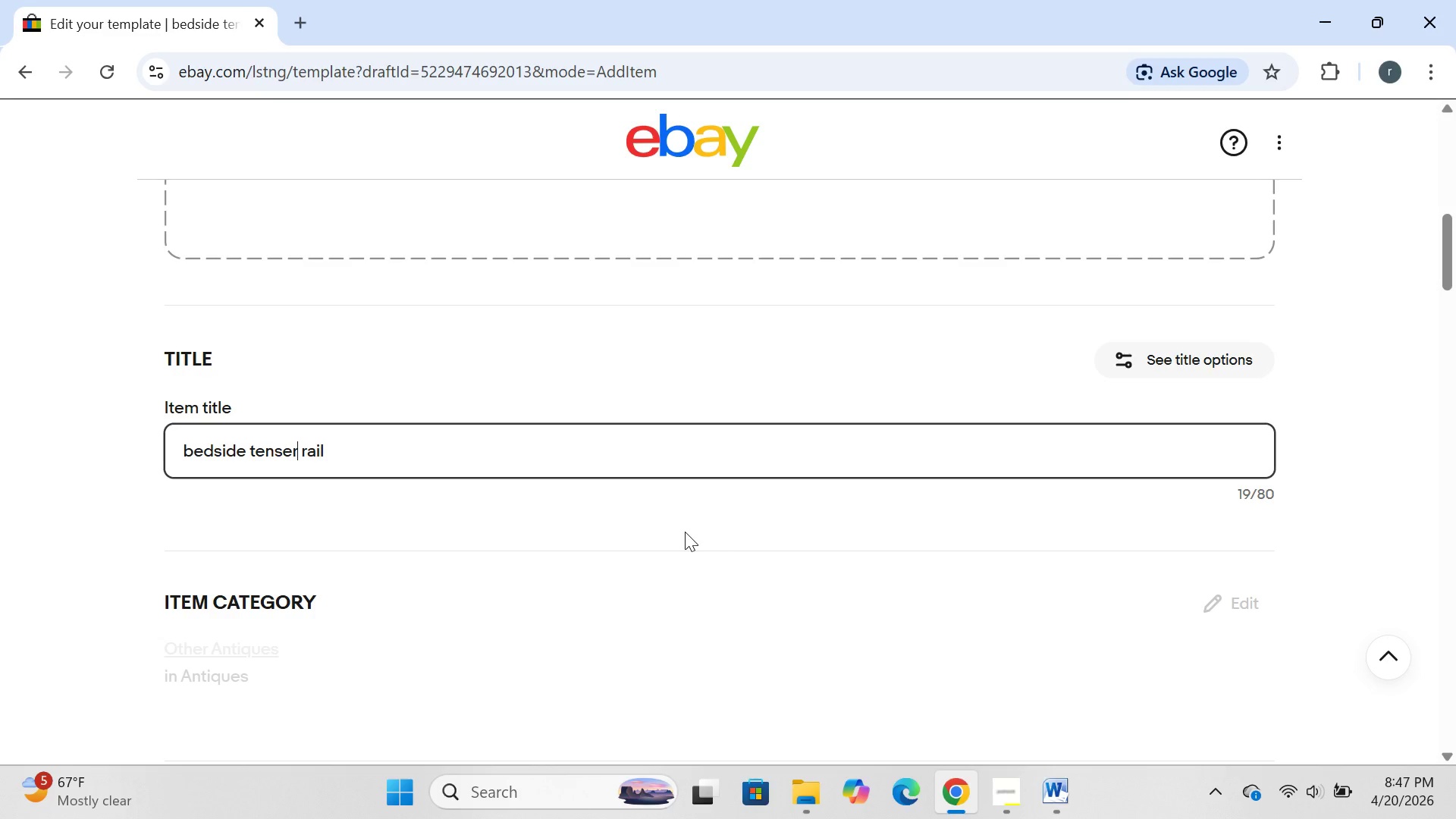 
key(ArrowLeft)
 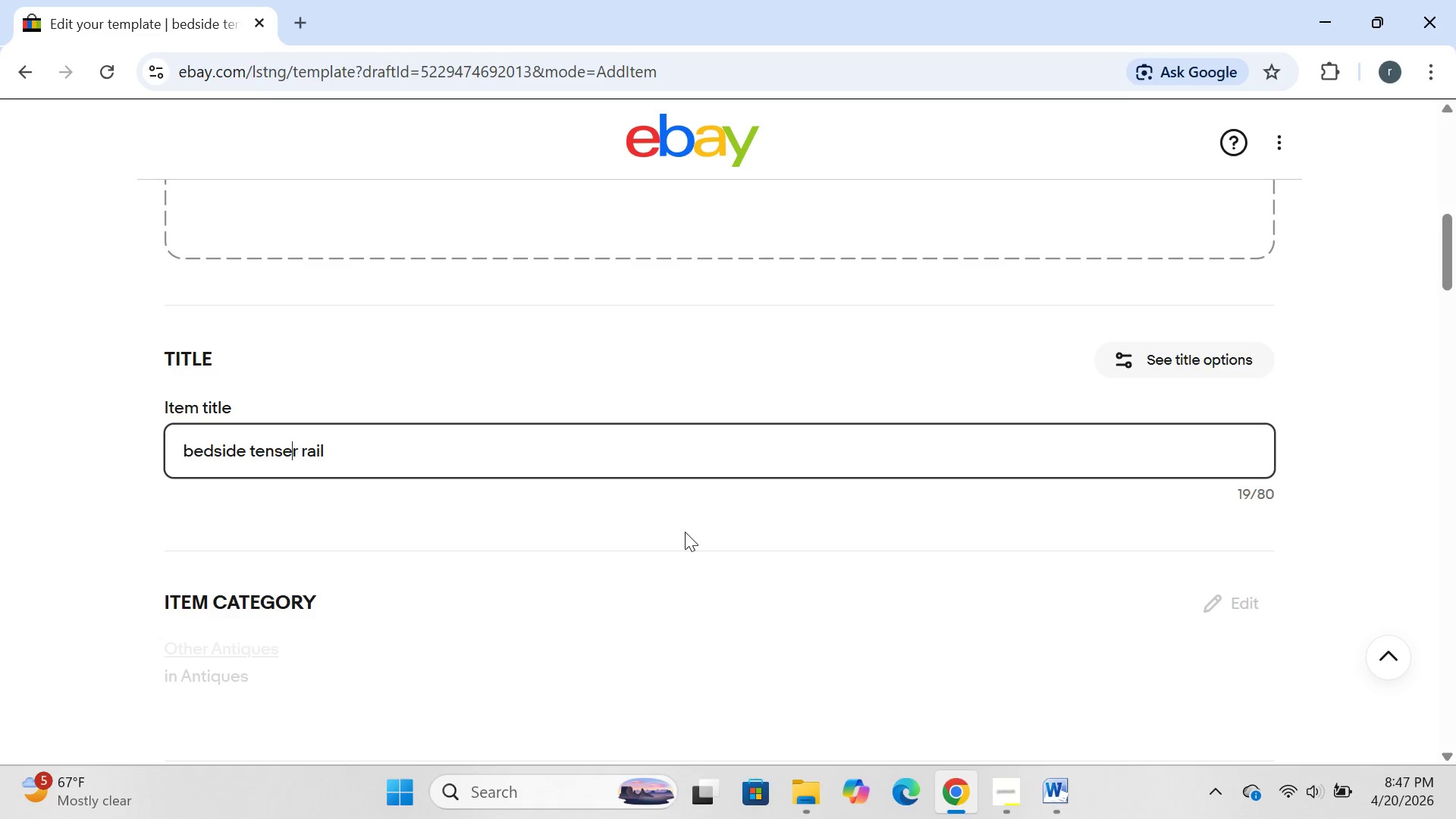 
key(ArrowLeft)
 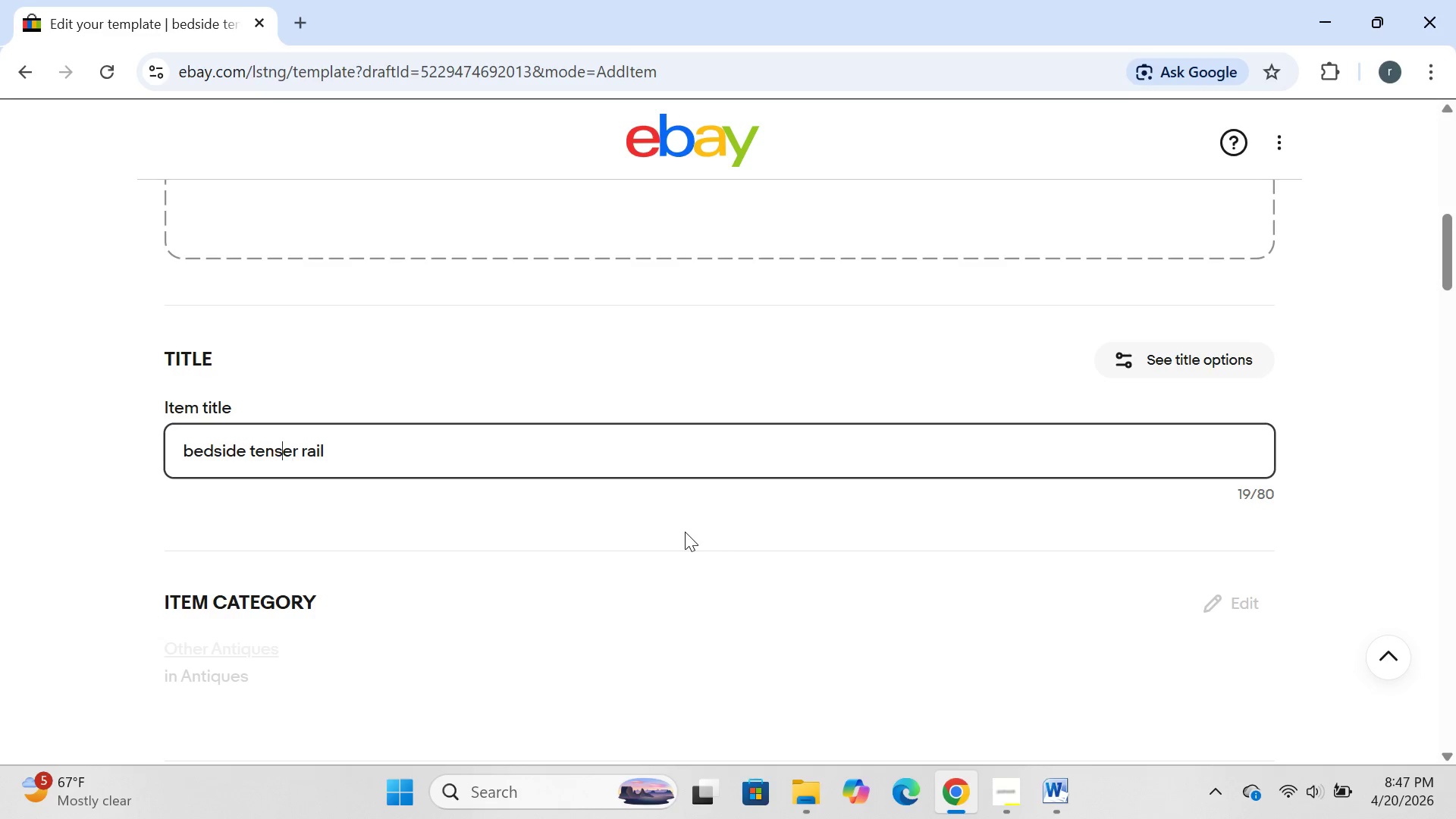 
key(ArrowLeft)
 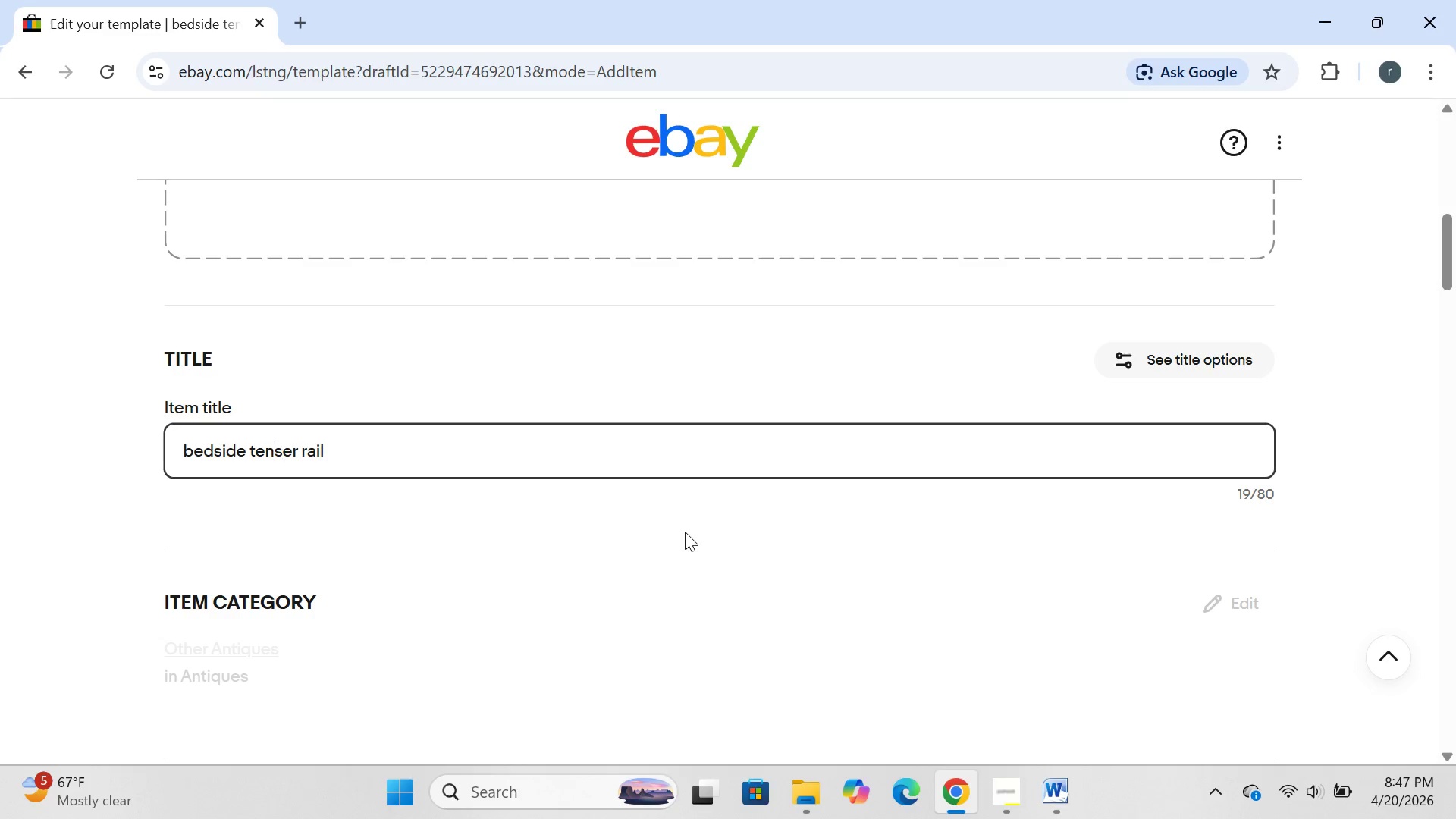 
key(ArrowLeft)
 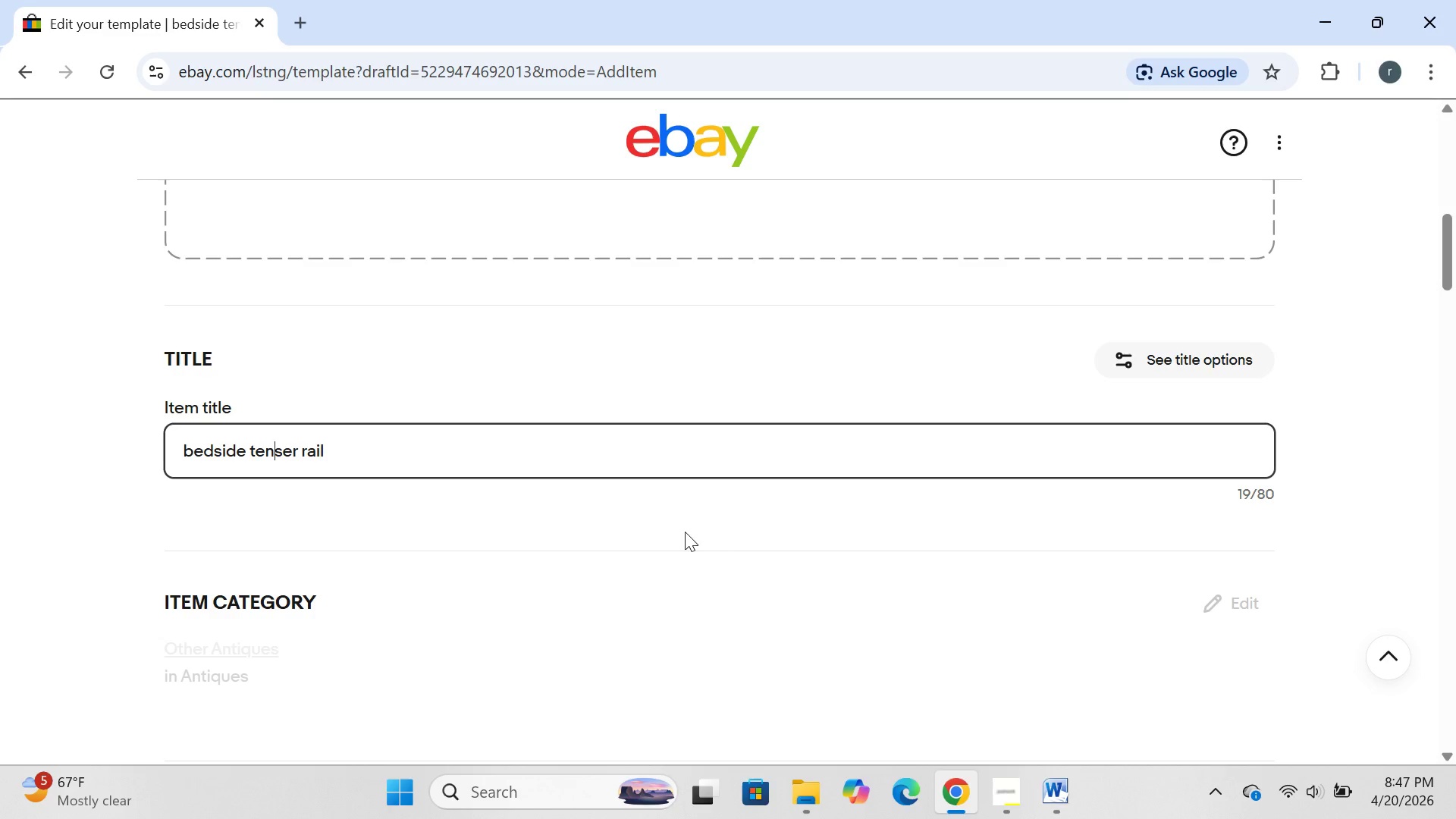 
key(ArrowLeft)
 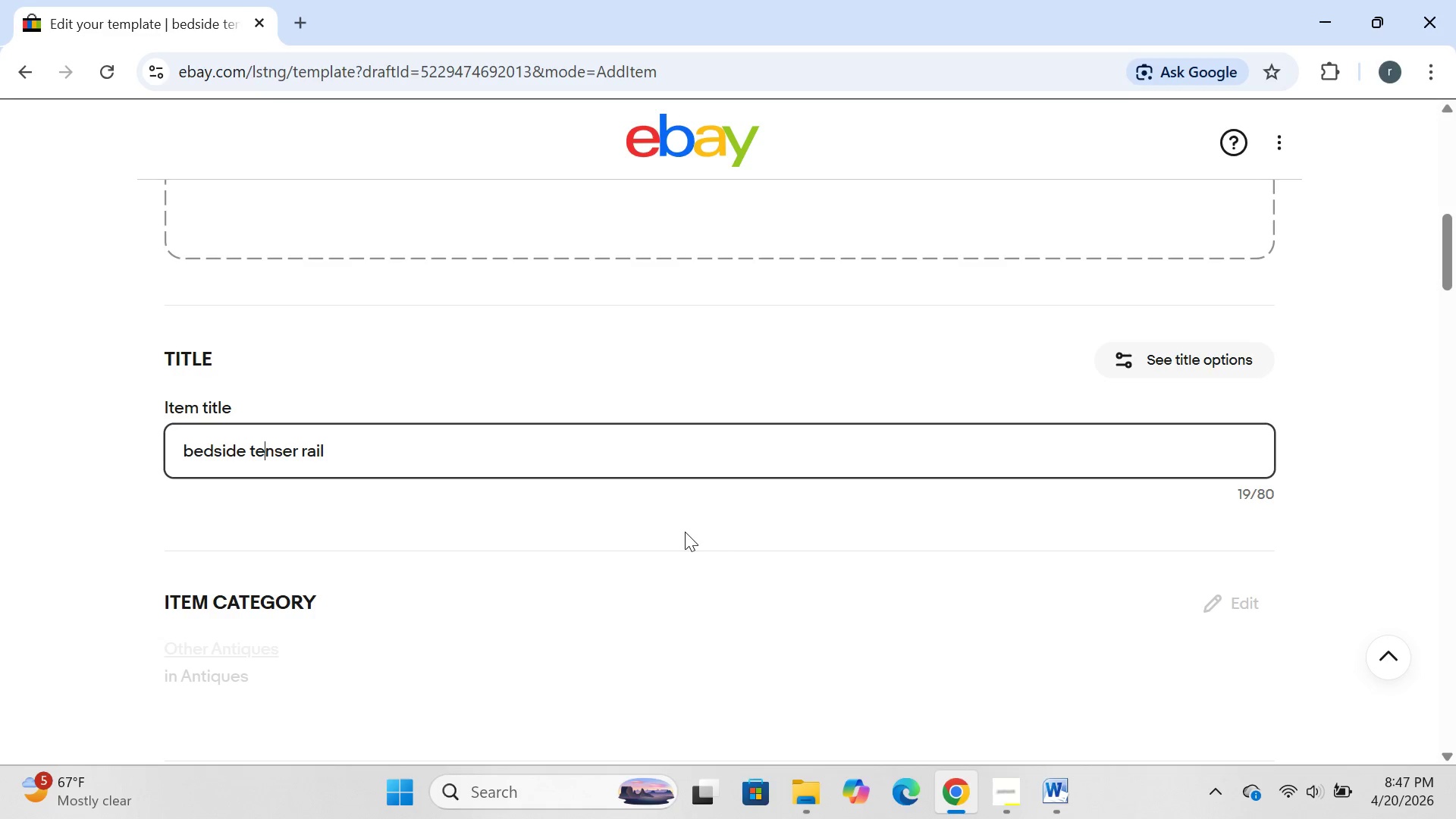 
key(ArrowLeft)
 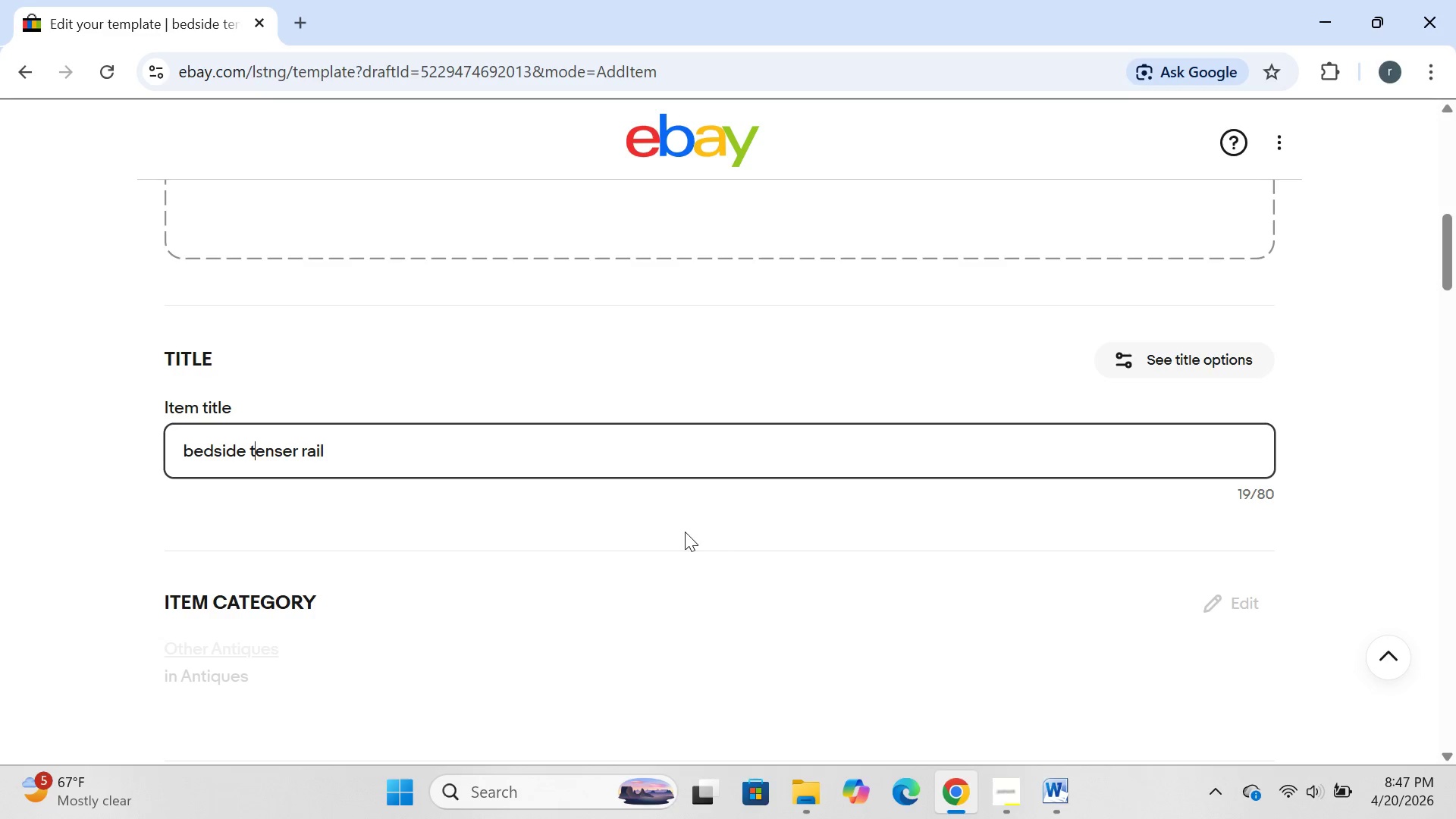 
key(ArrowLeft)
 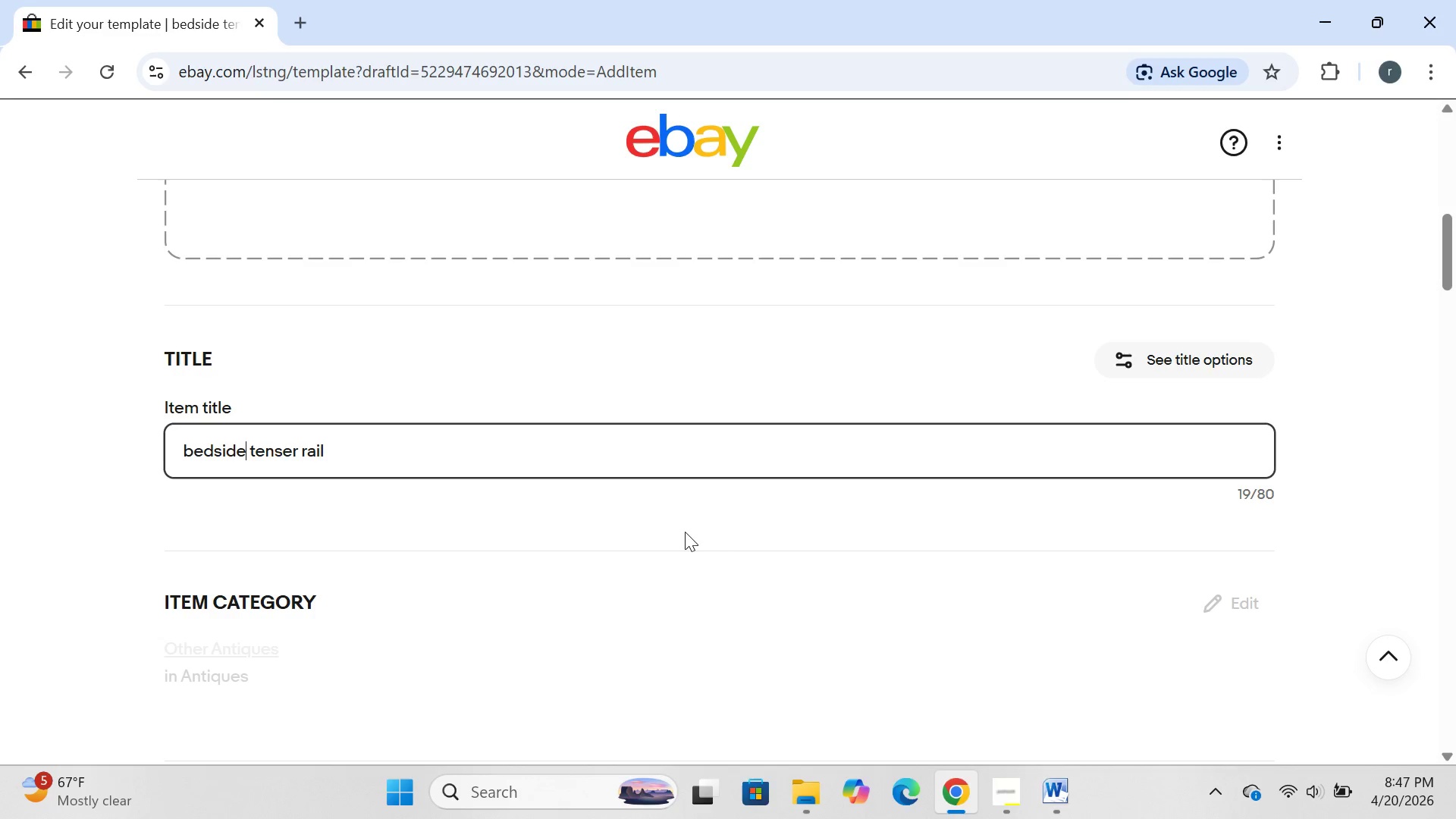 
key(ArrowLeft)
 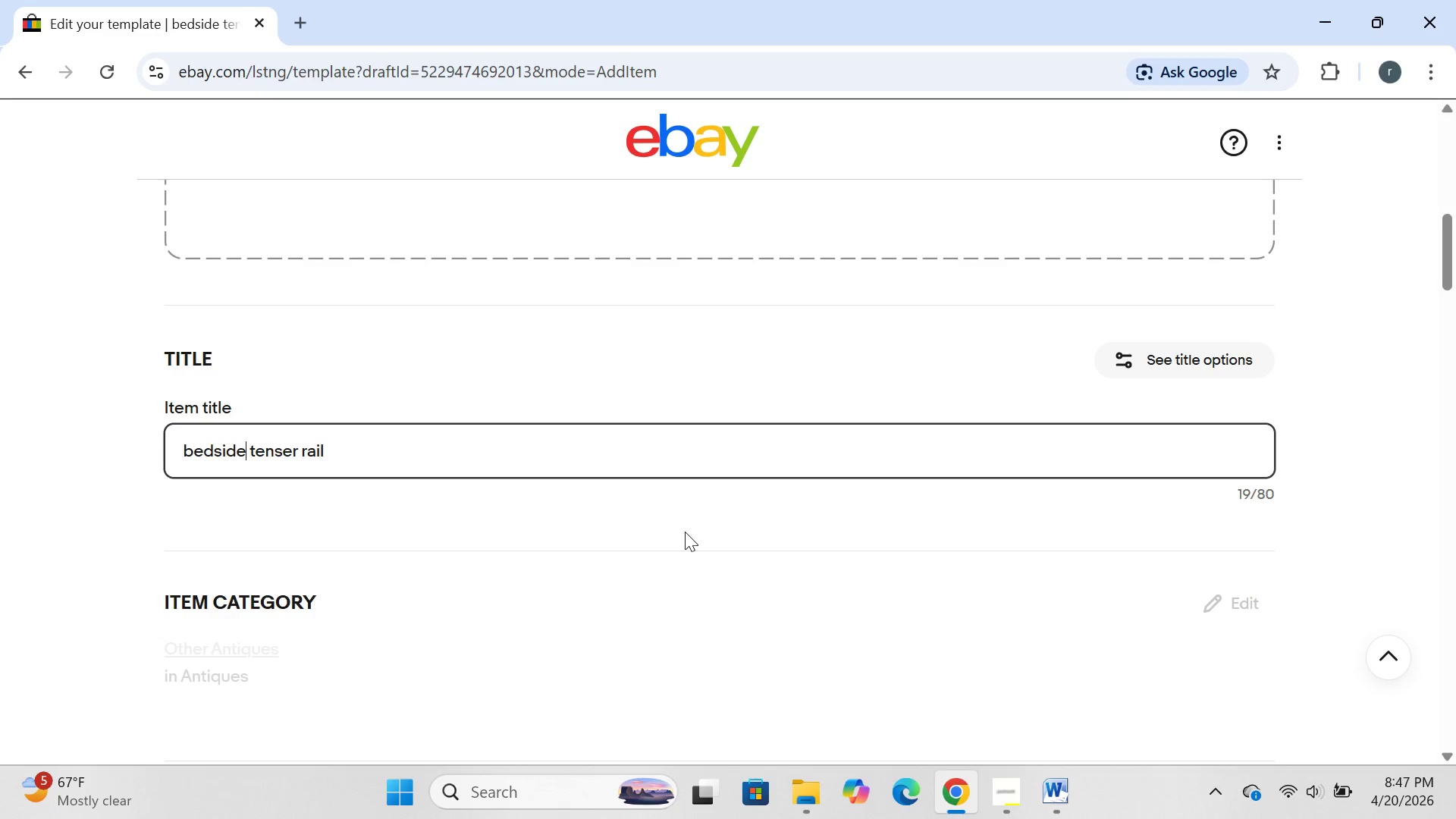 
key(ArrowLeft)
 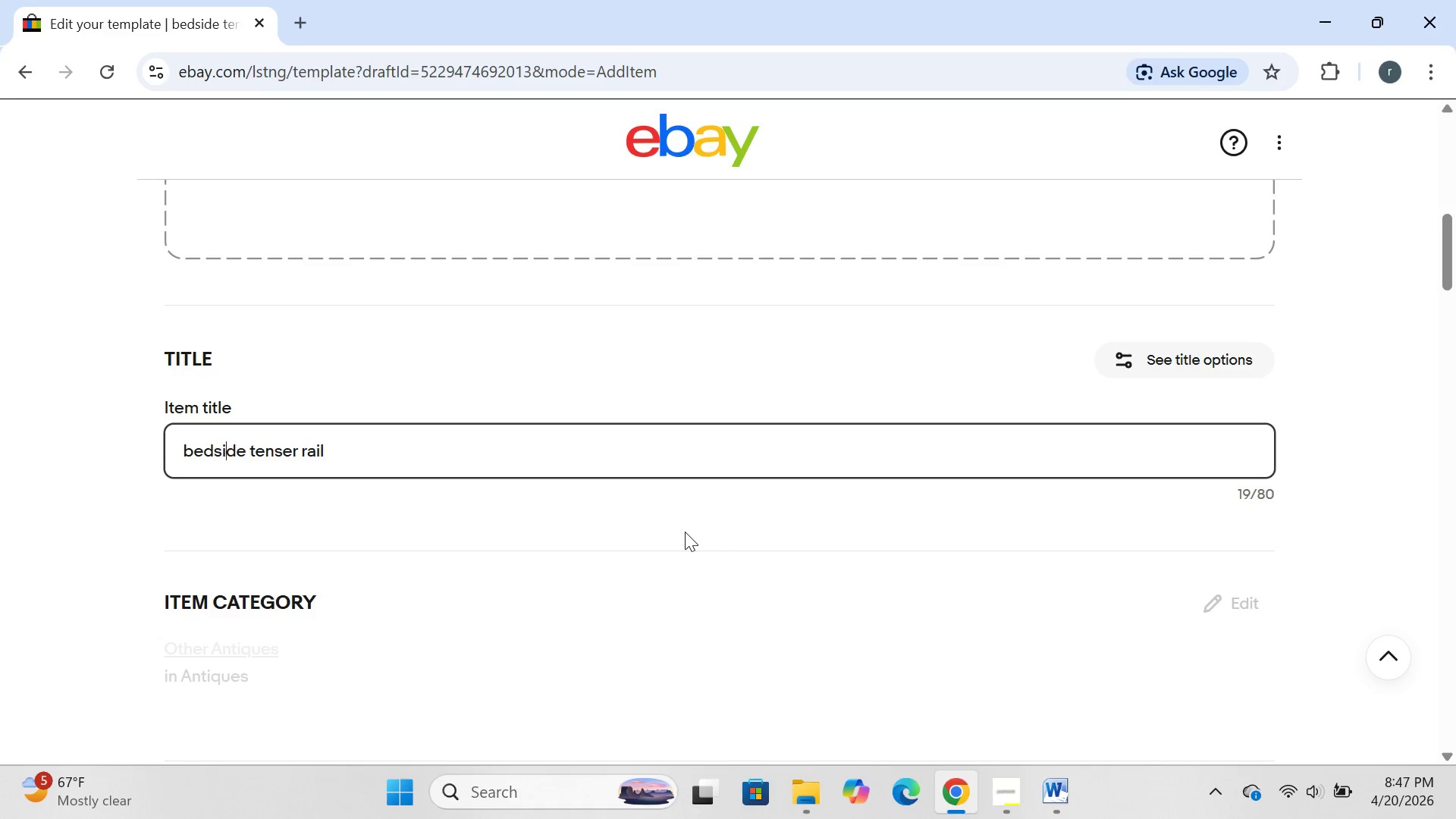 
key(ArrowLeft)
 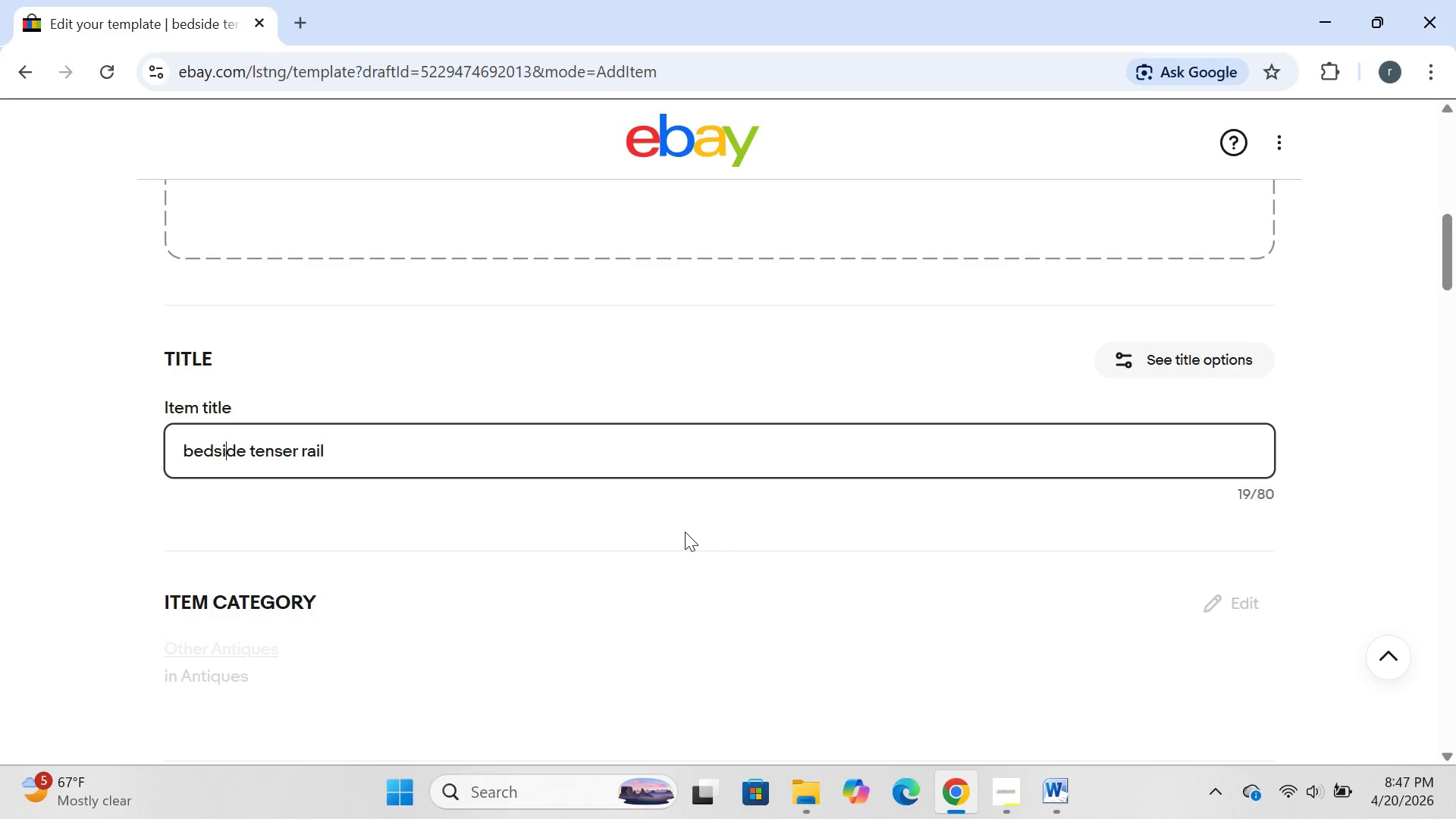 
key(ArrowLeft)
 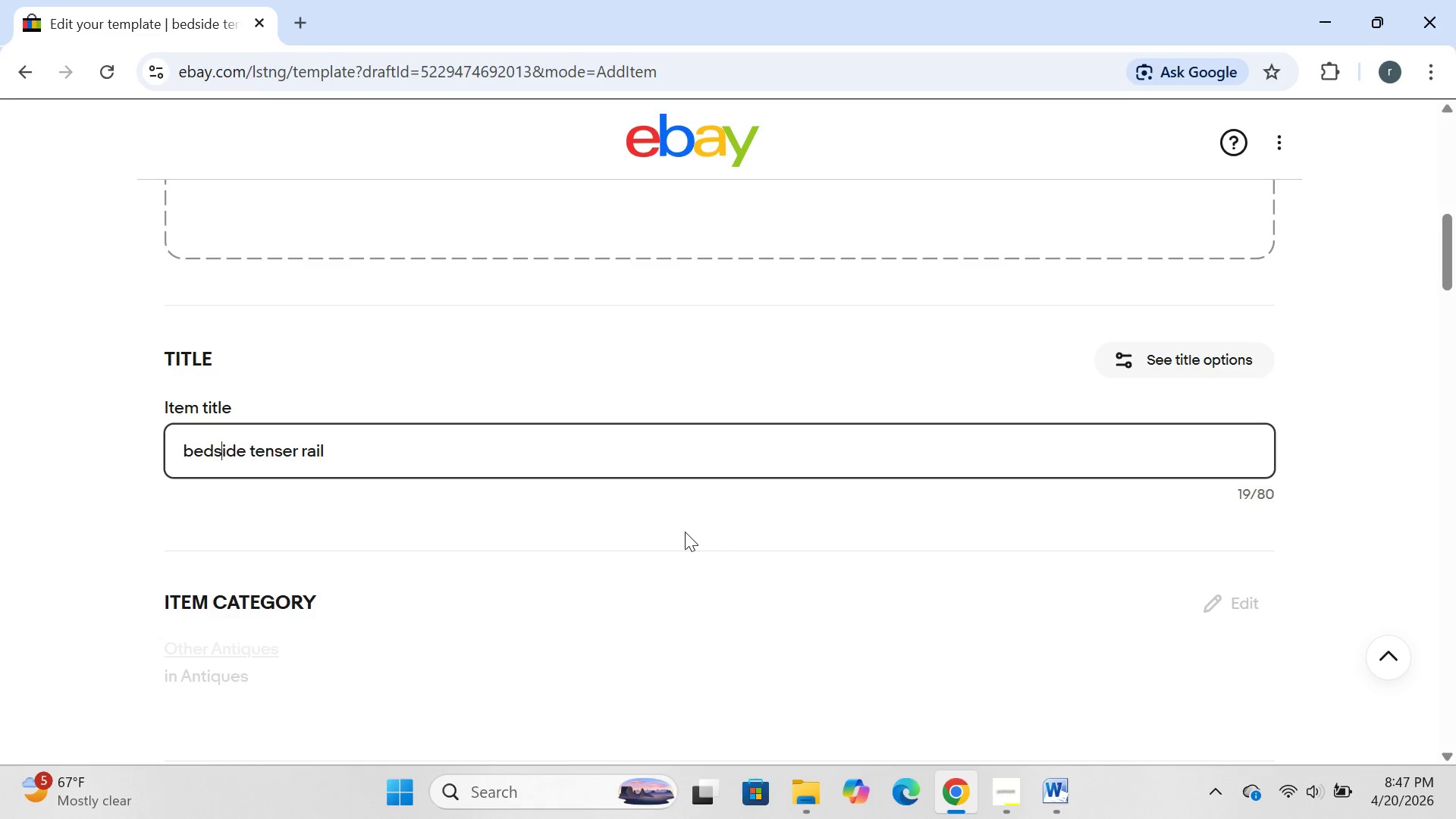 
key(ArrowLeft)
 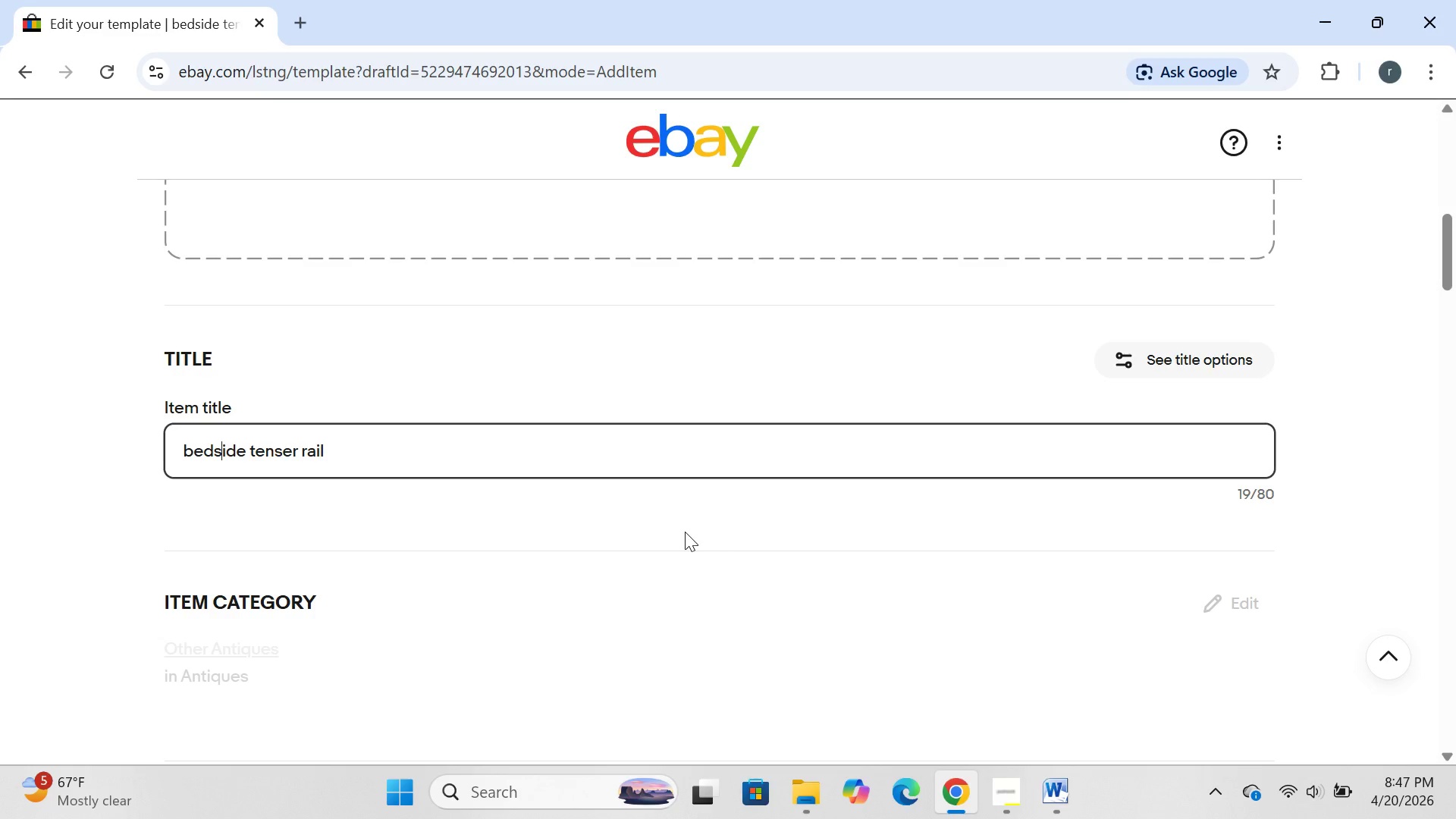 
key(ArrowLeft)
 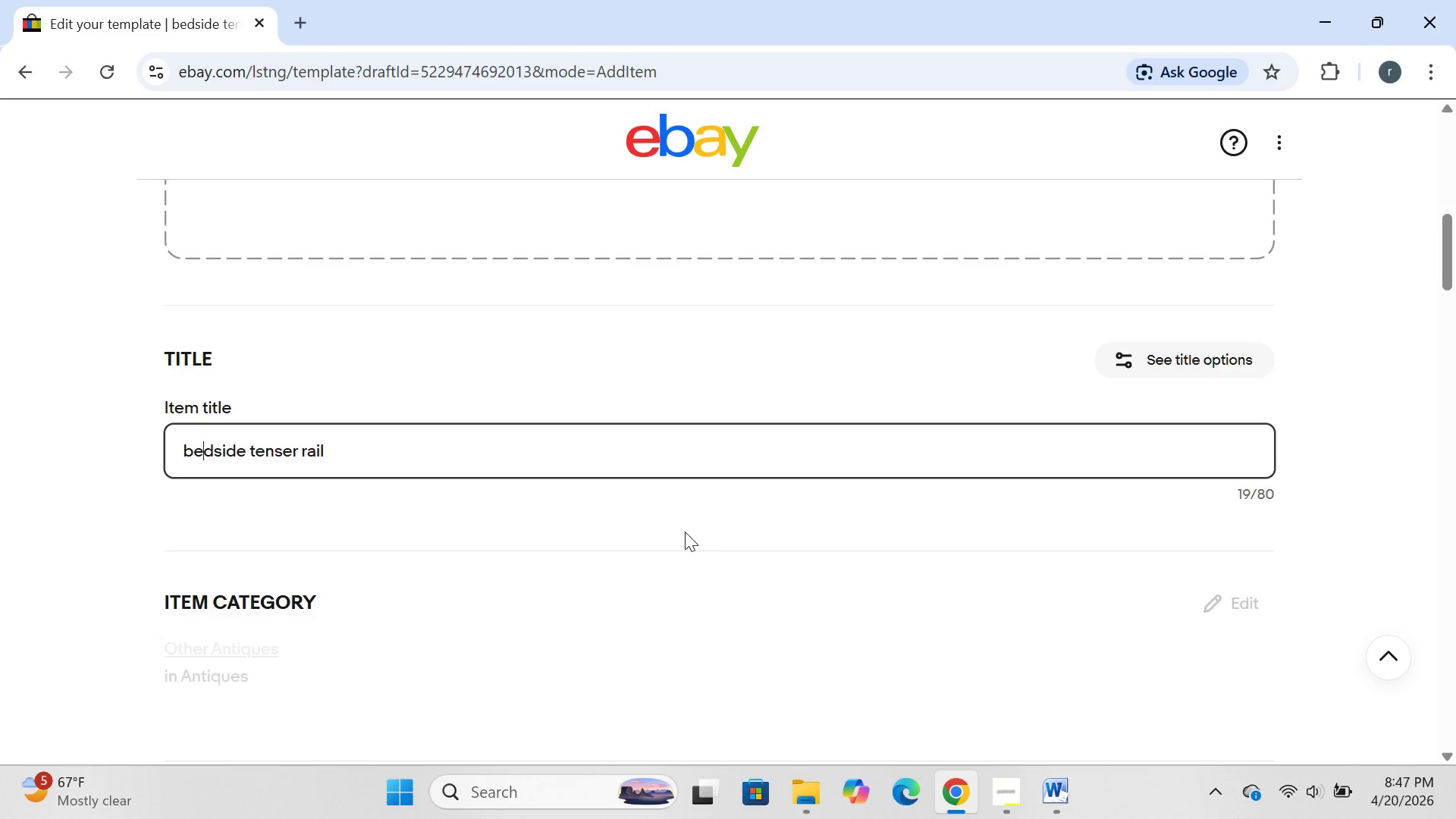 
key(ArrowLeft)
 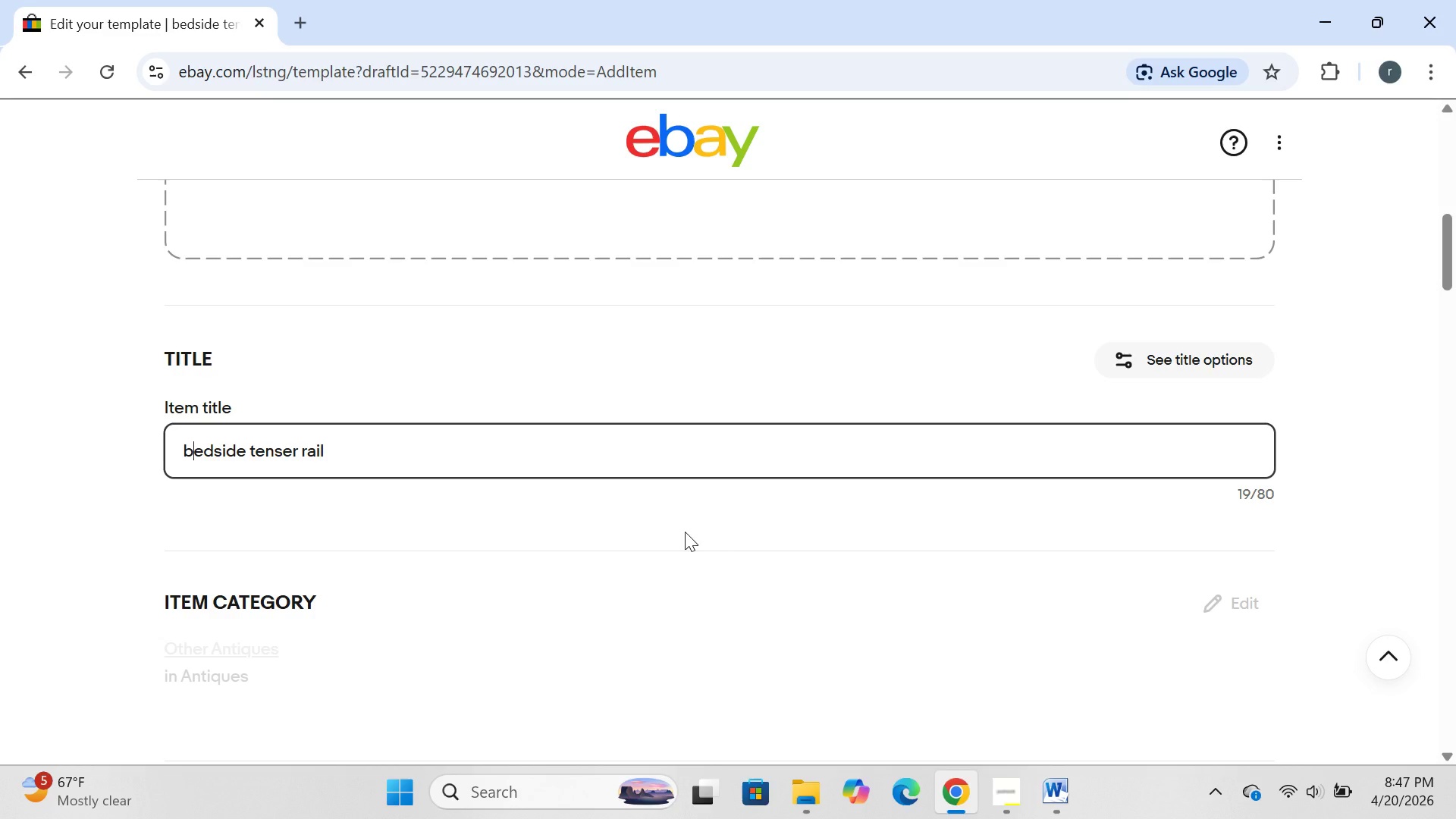 
key(ArrowLeft)
 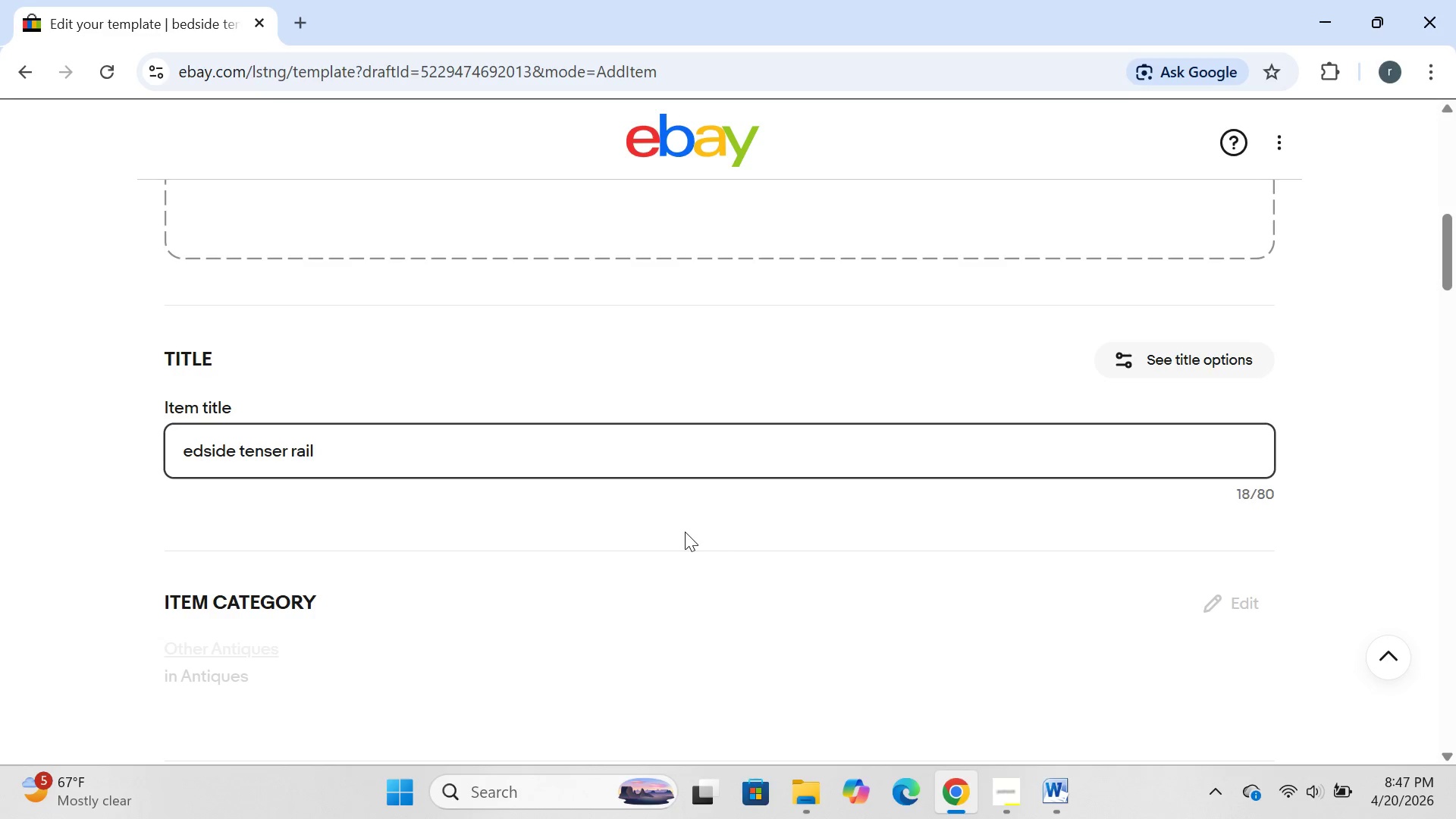 
key(Backspace)
 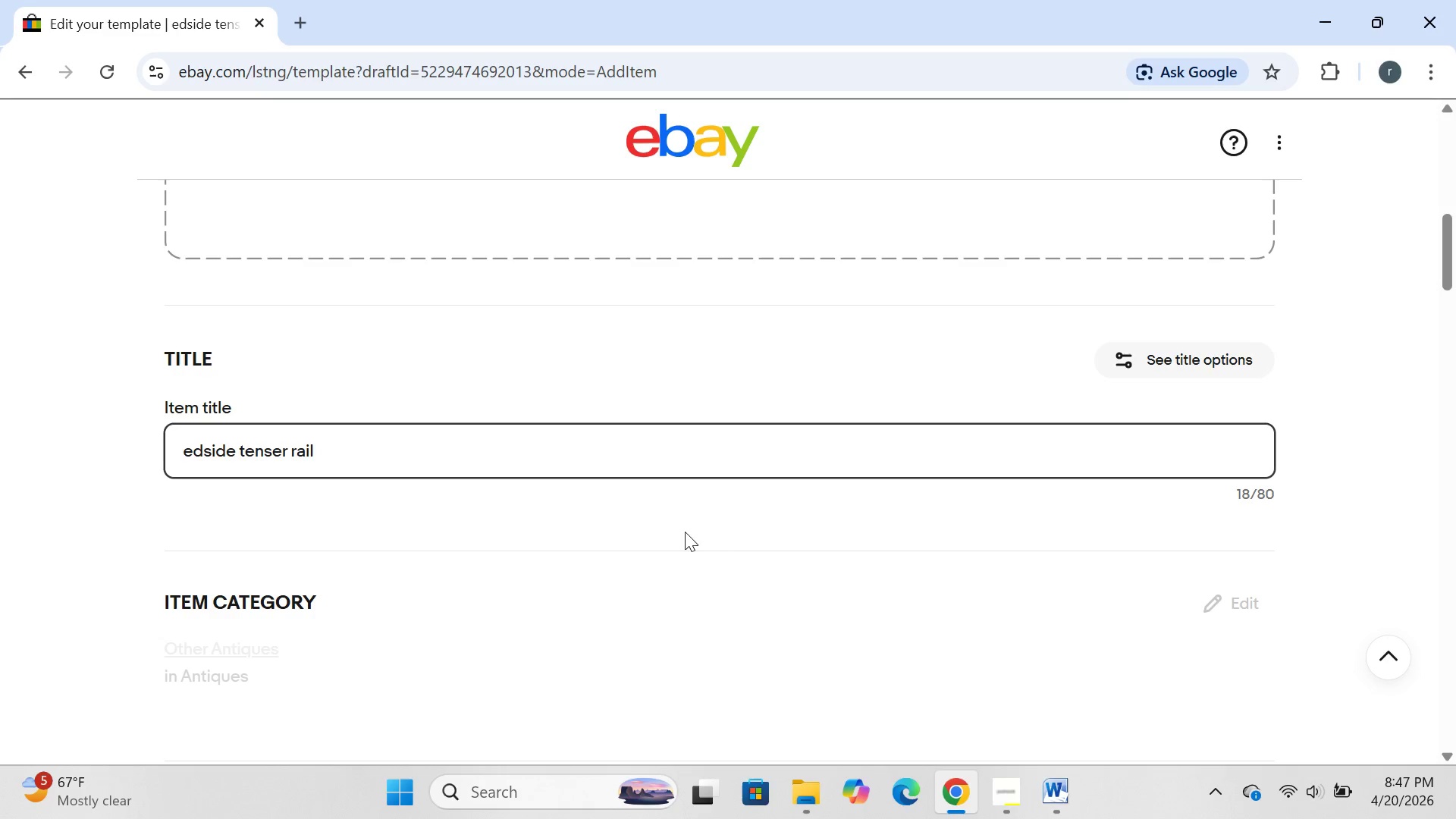 
key(CapsLock)
 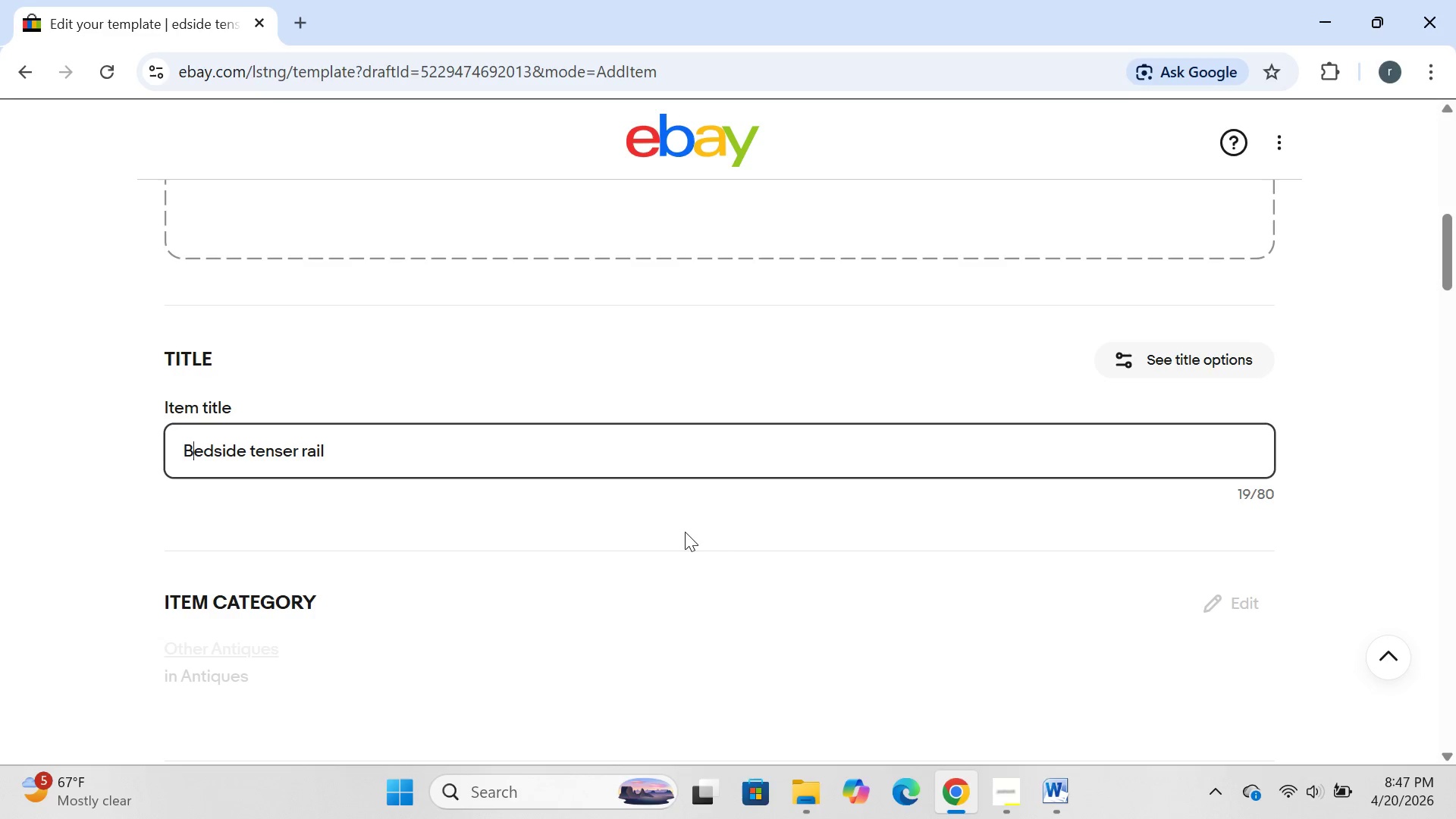 
key(B)
 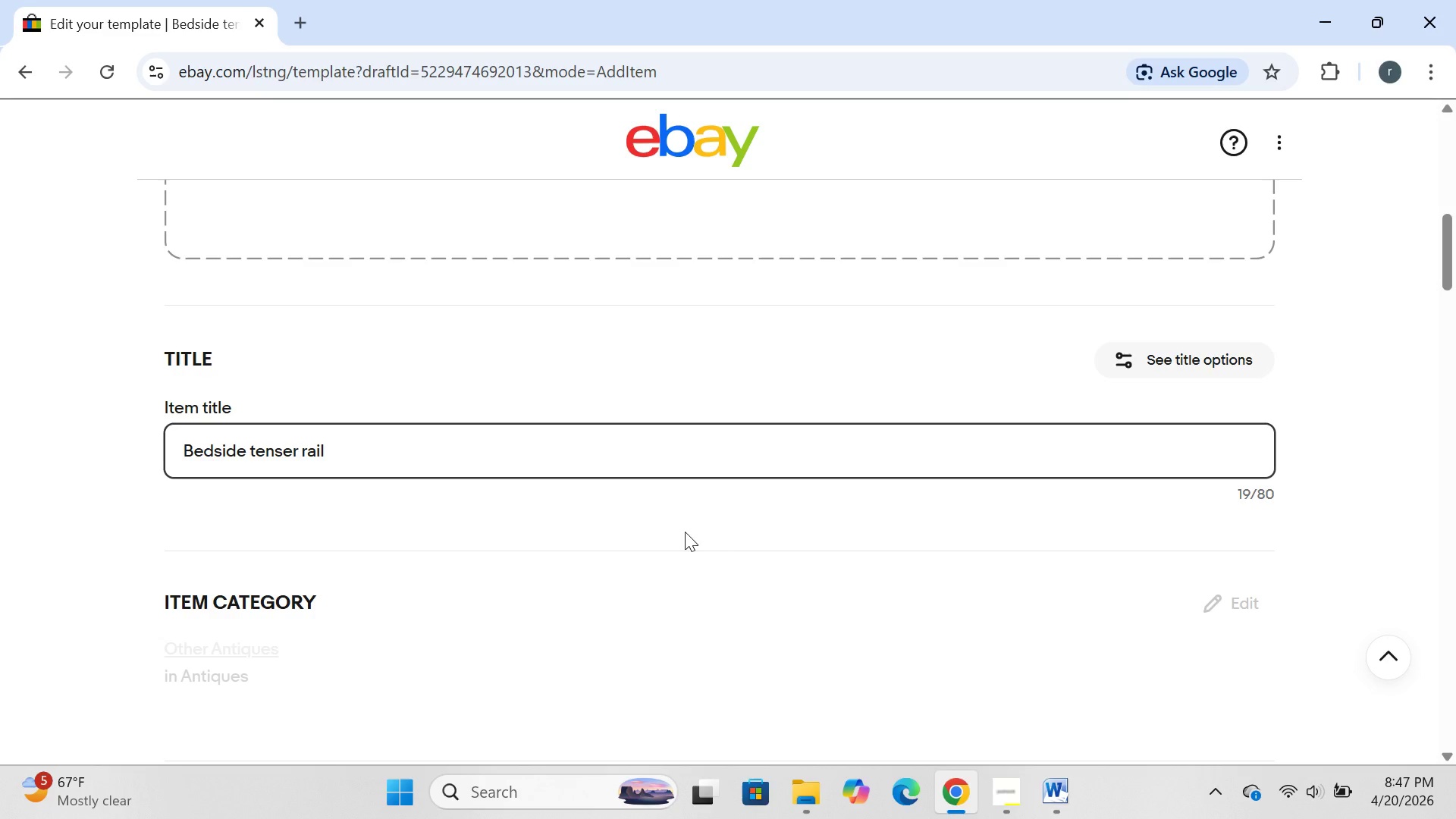 
key(CapsLock)
 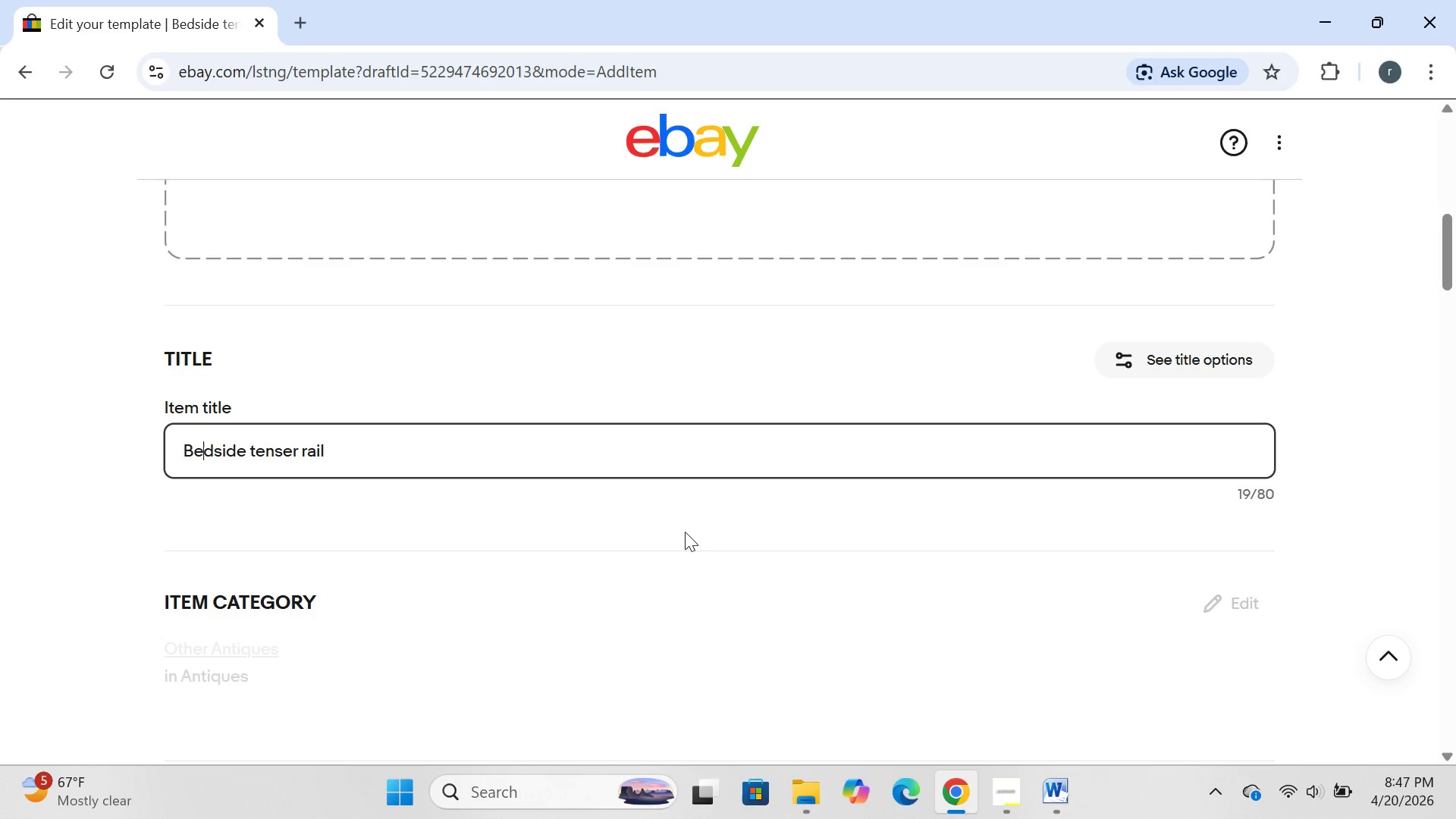 
key(ArrowRight)
 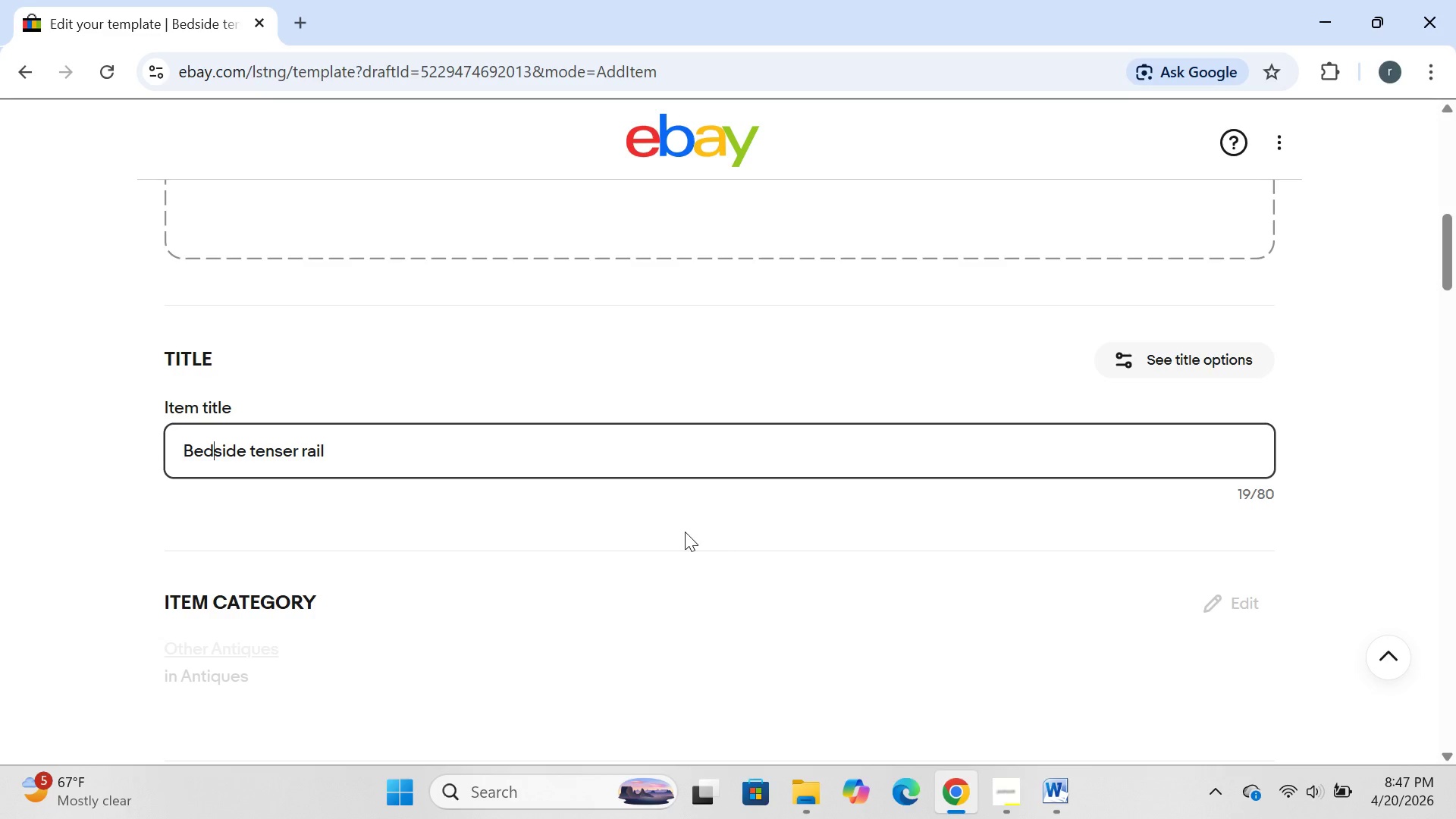 
key(ArrowRight)
 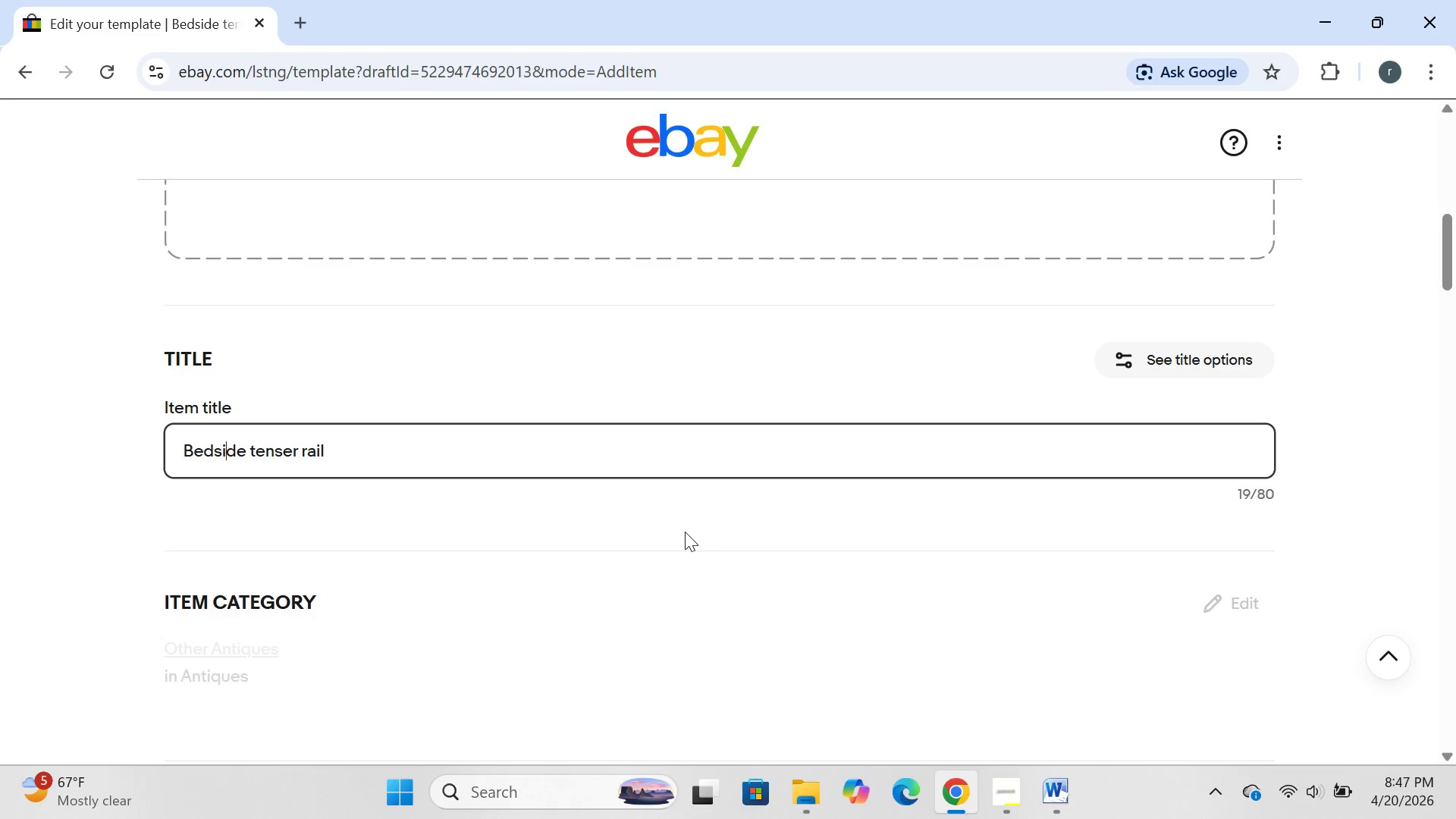 
key(ArrowRight)
 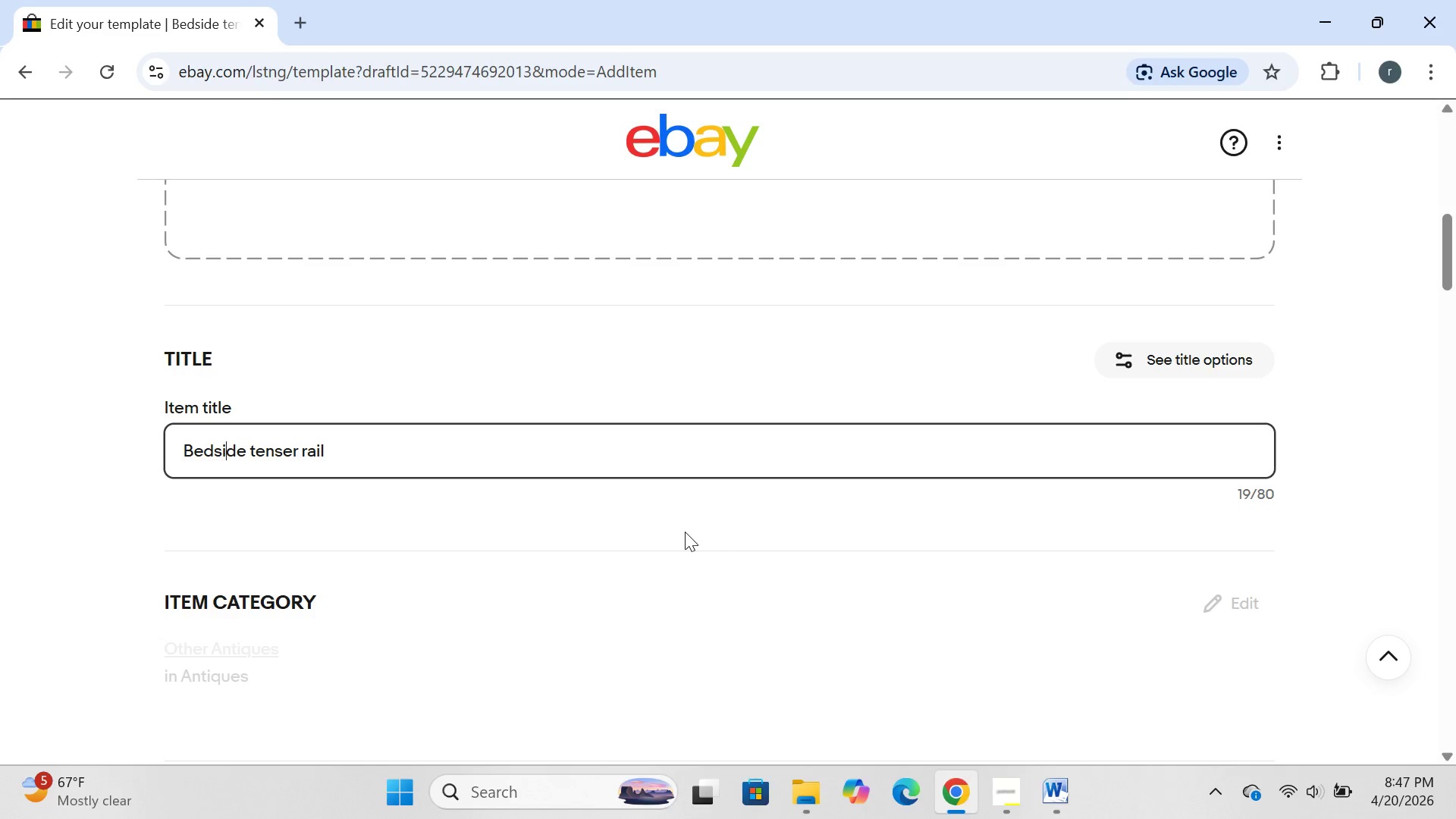 
key(ArrowRight)
 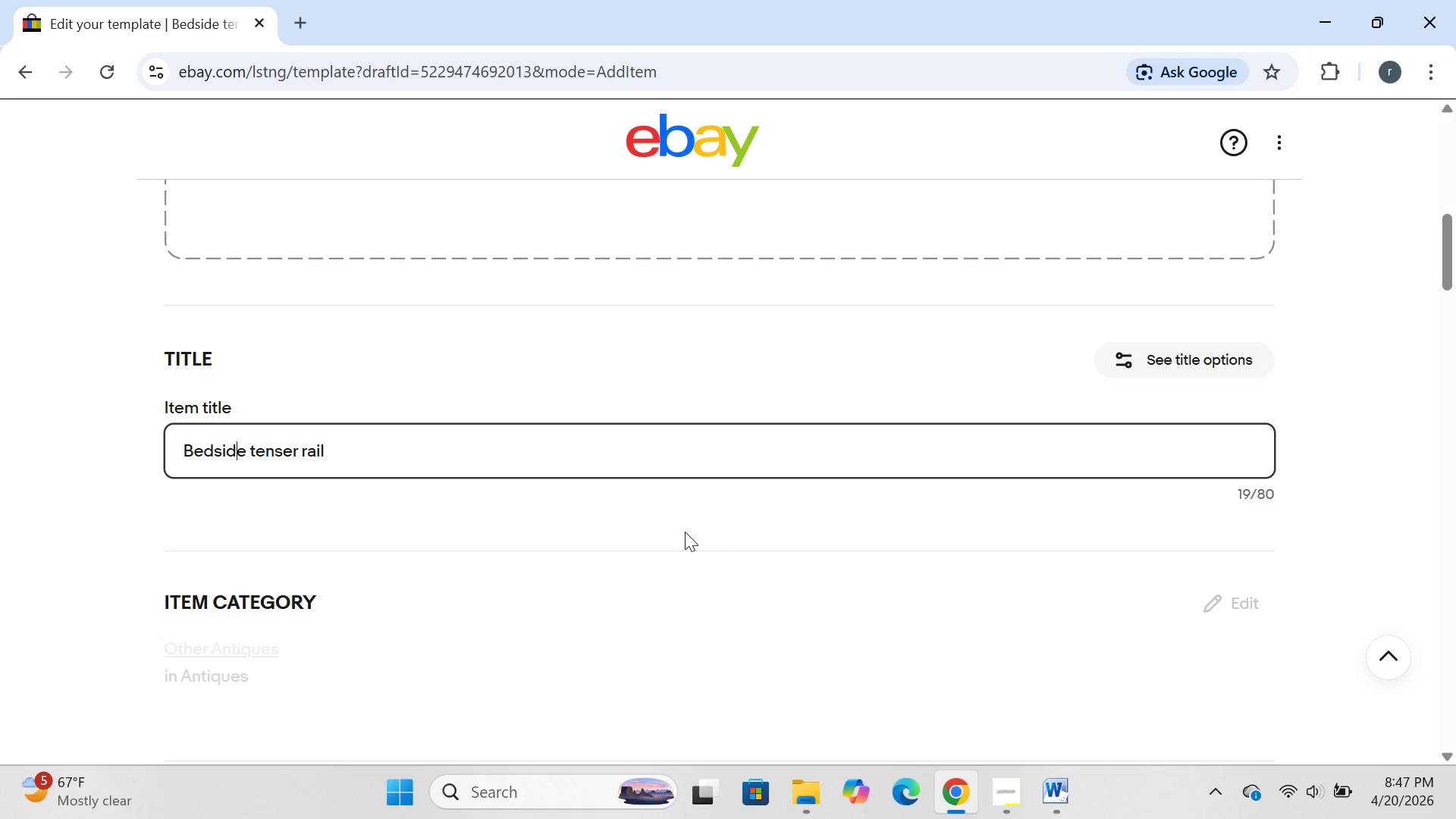 
key(ArrowRight)
 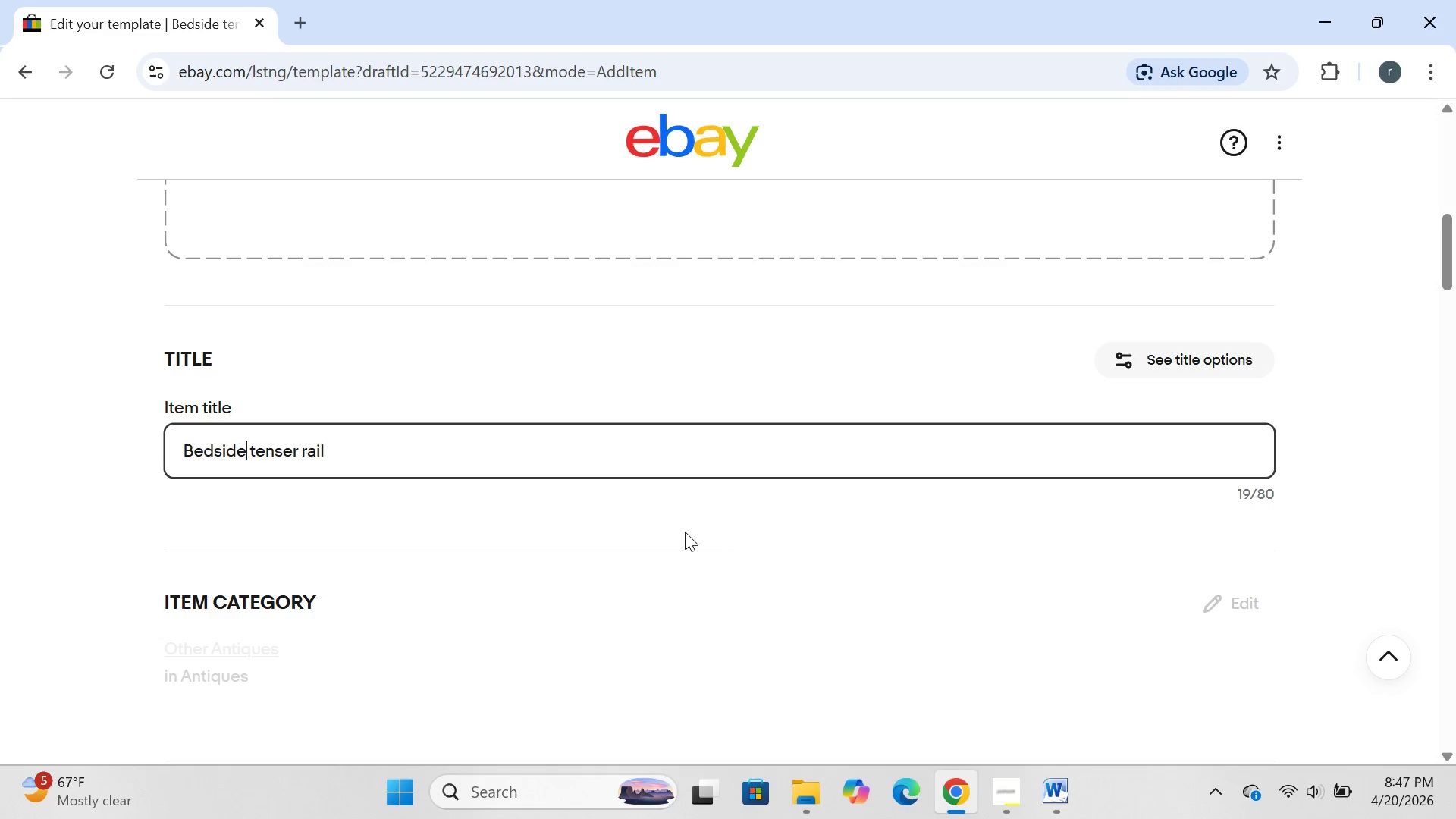 
key(ArrowRight)
 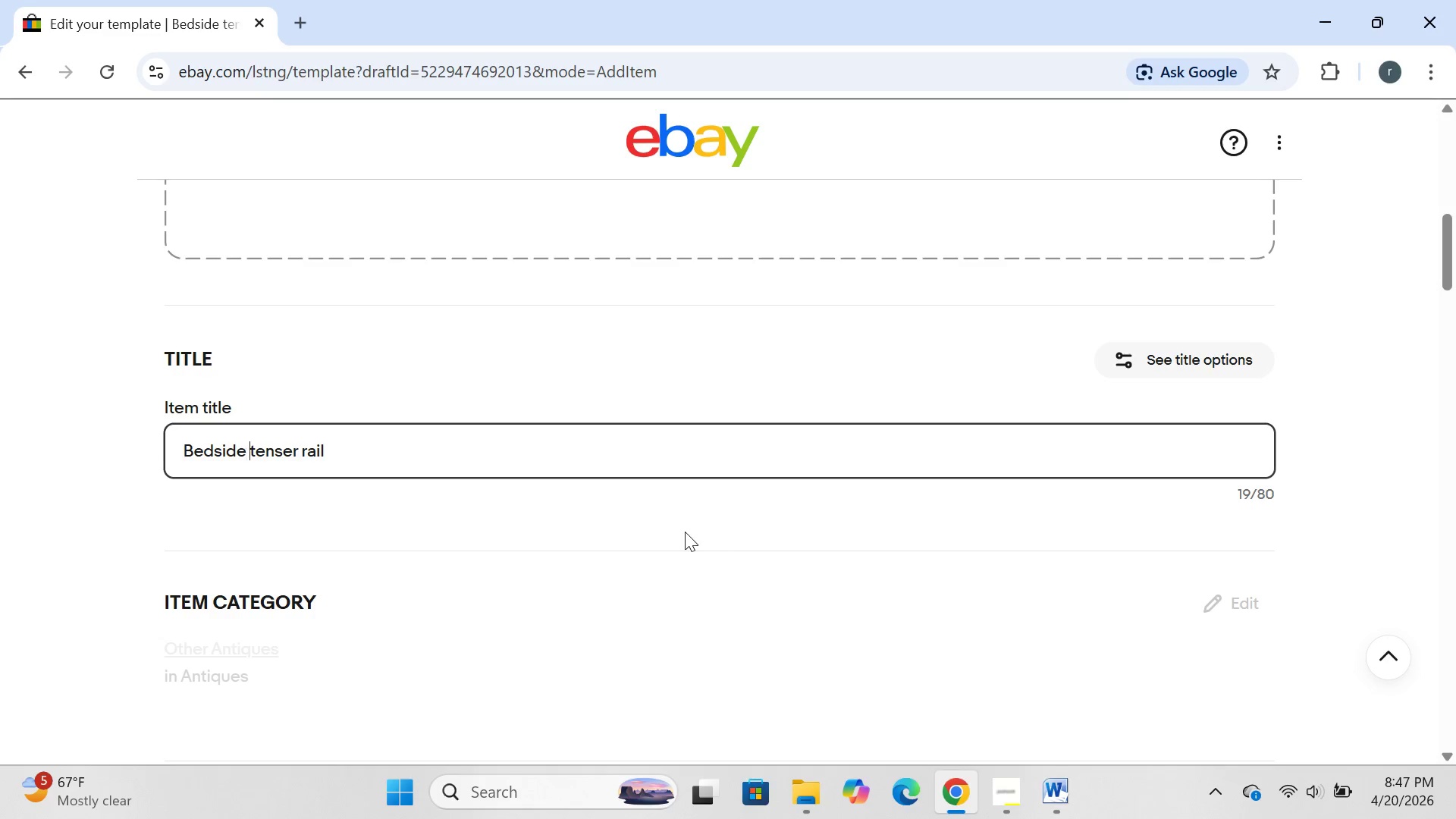 
key(ArrowRight)
 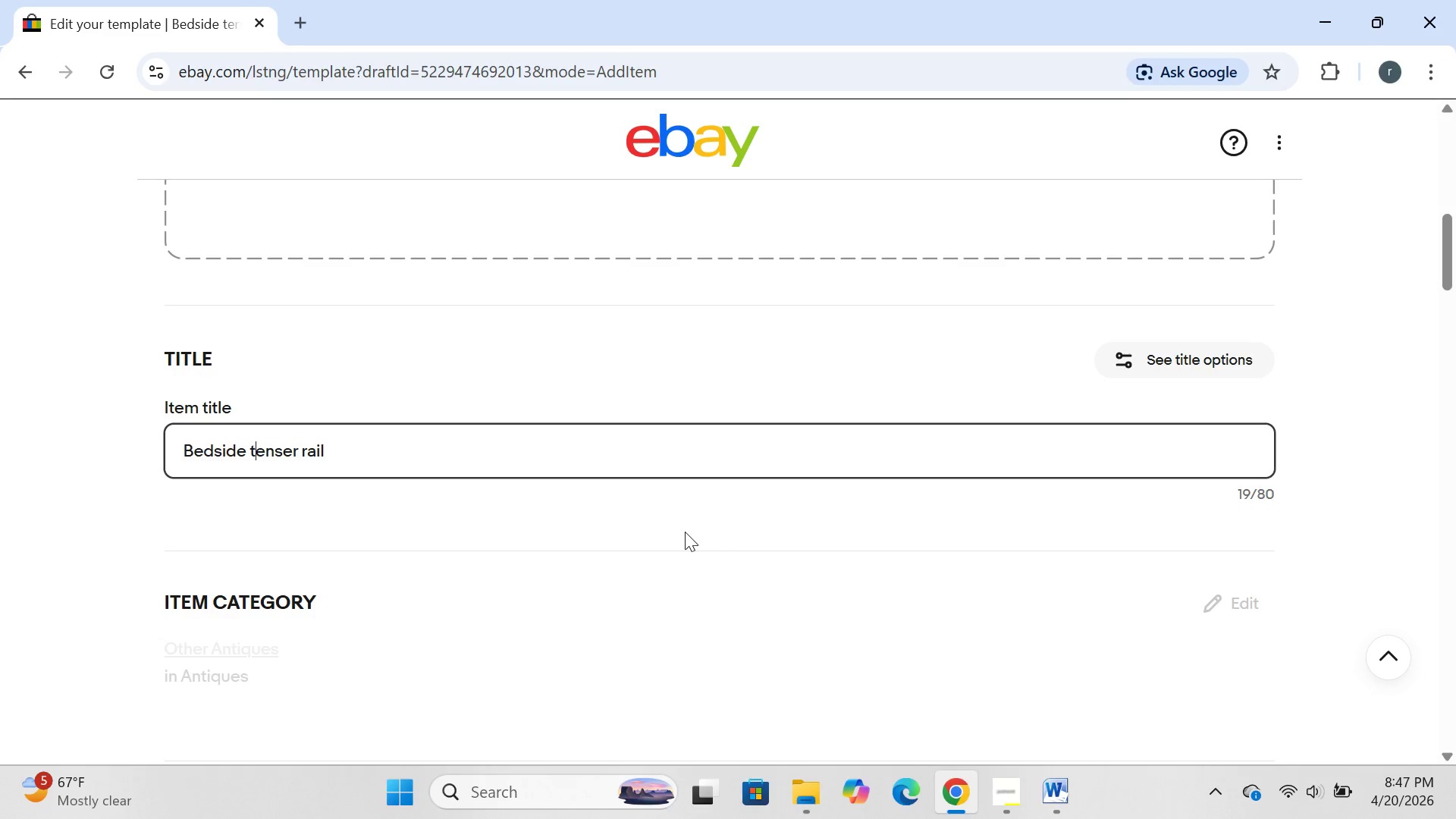 
key(ArrowRight)
 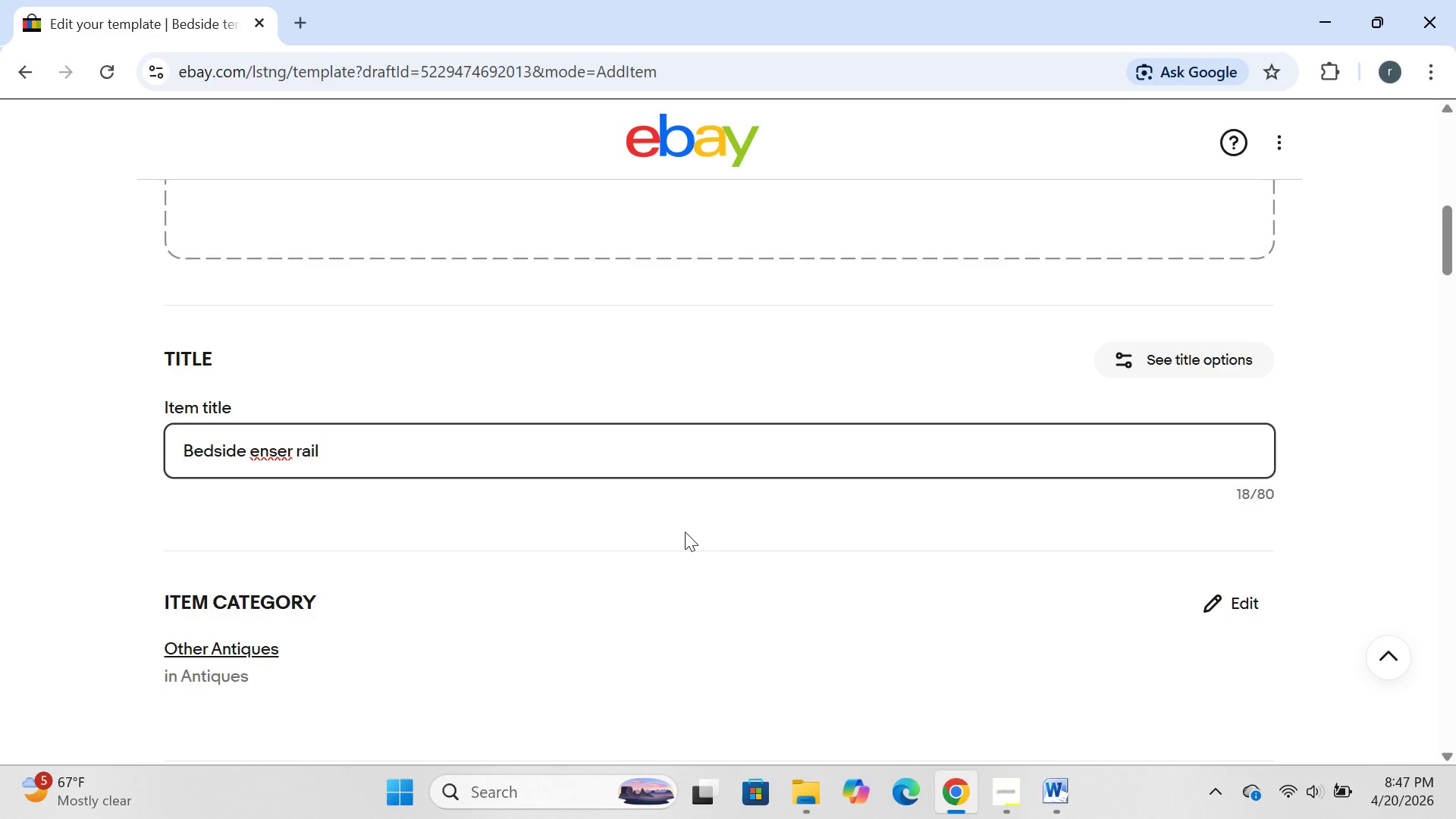 
key(Backspace)
 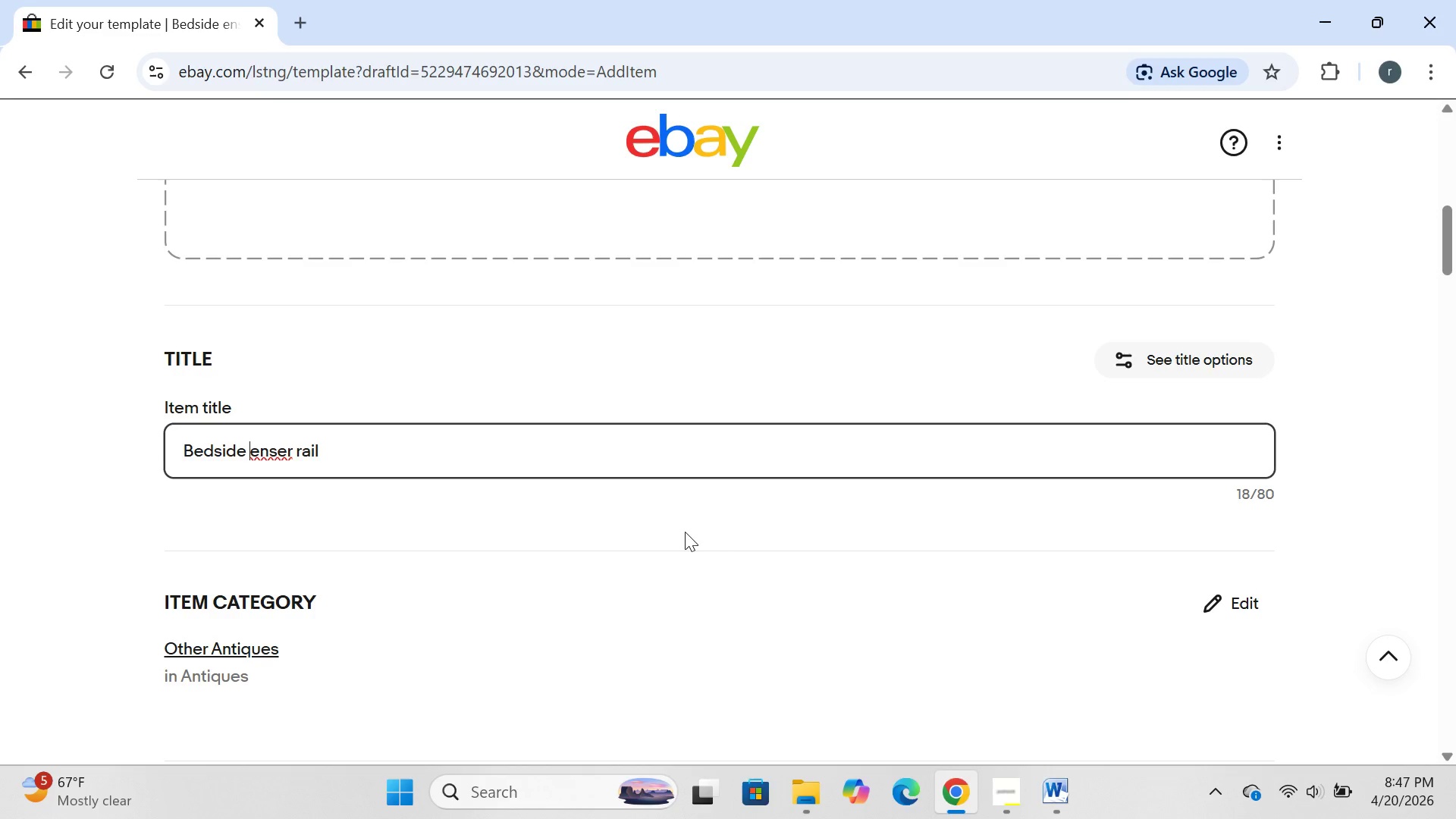 
key(CapsLock)
 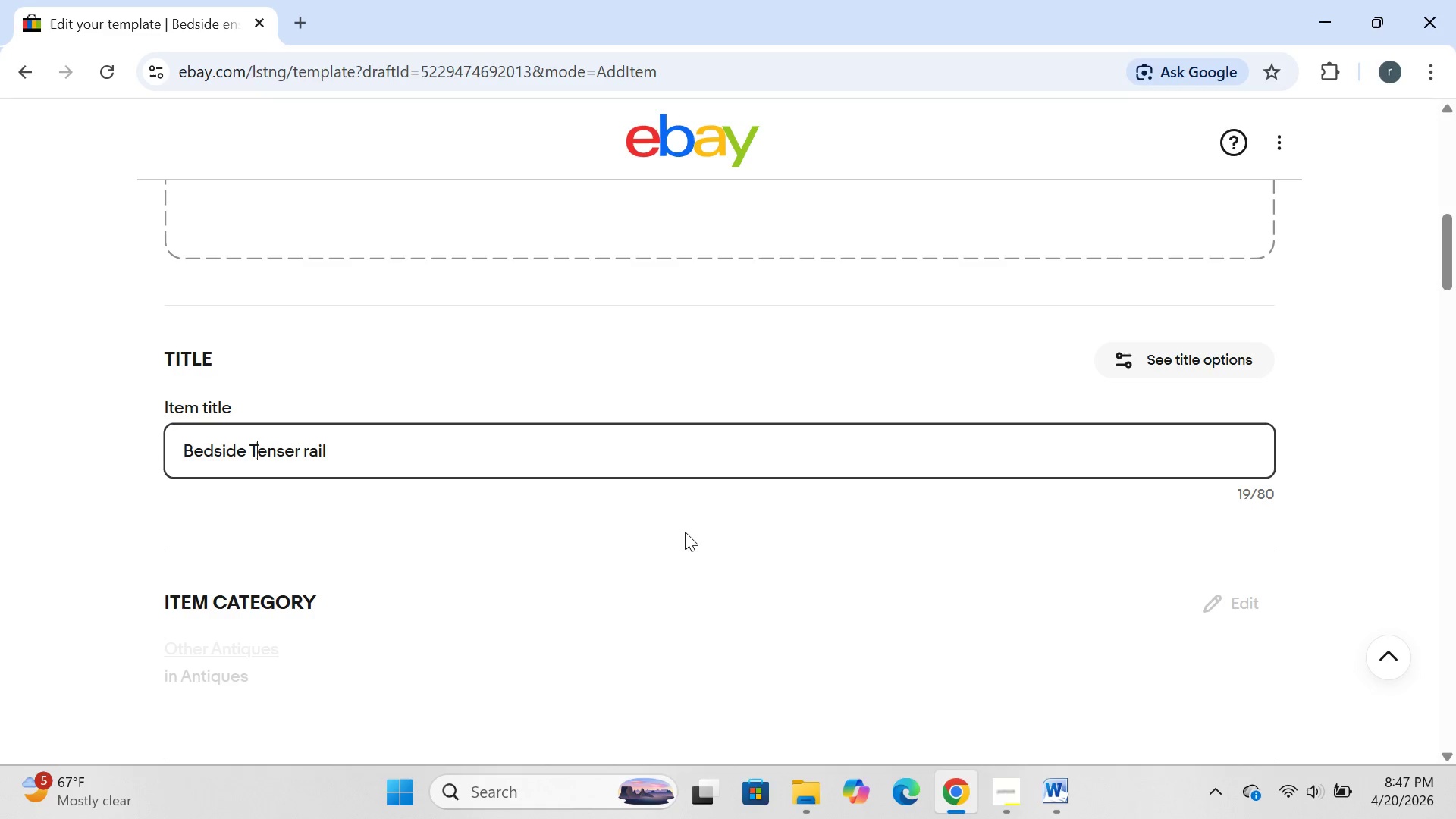 
key(T)
 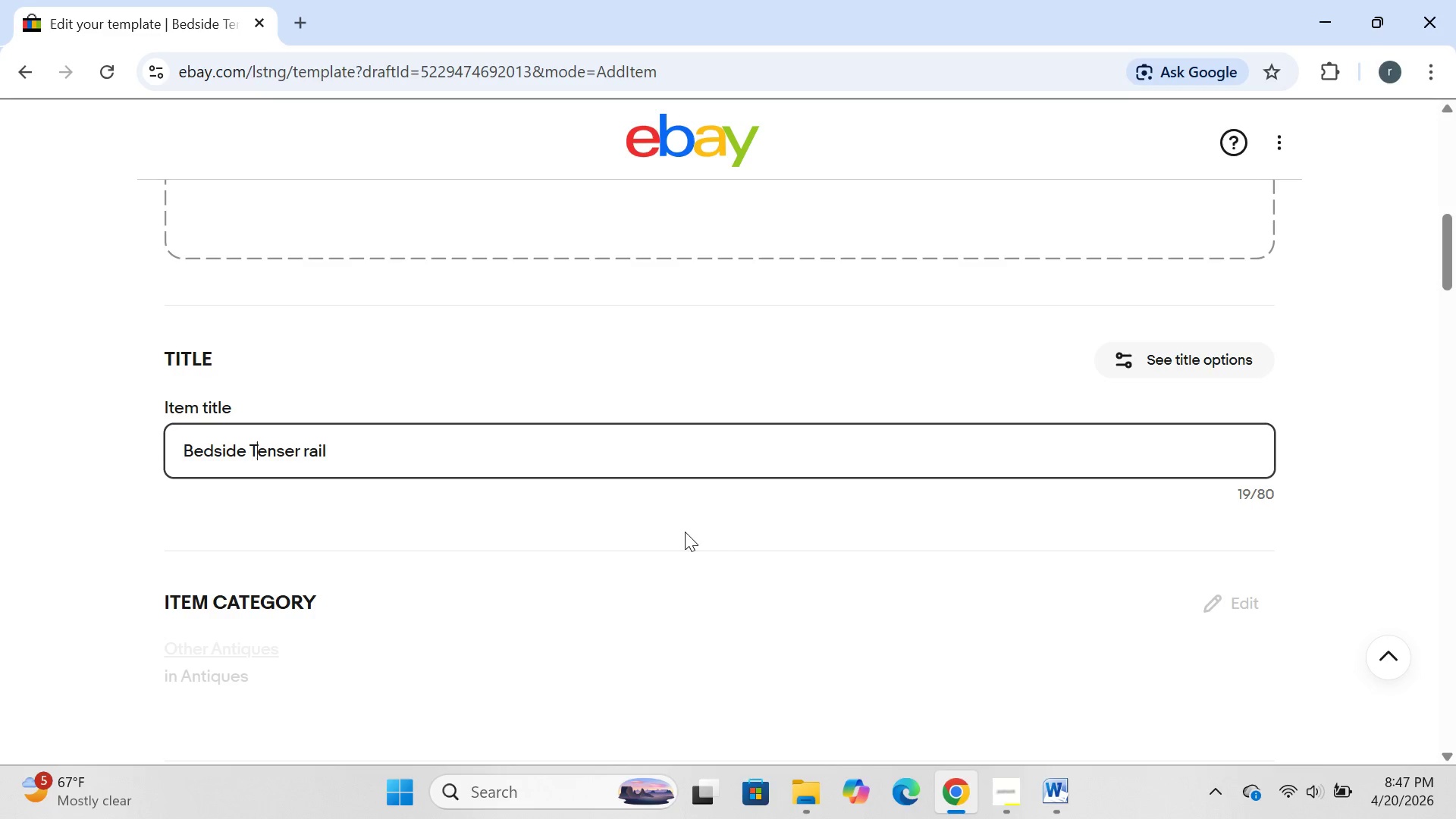 
key(ArrowRight)
 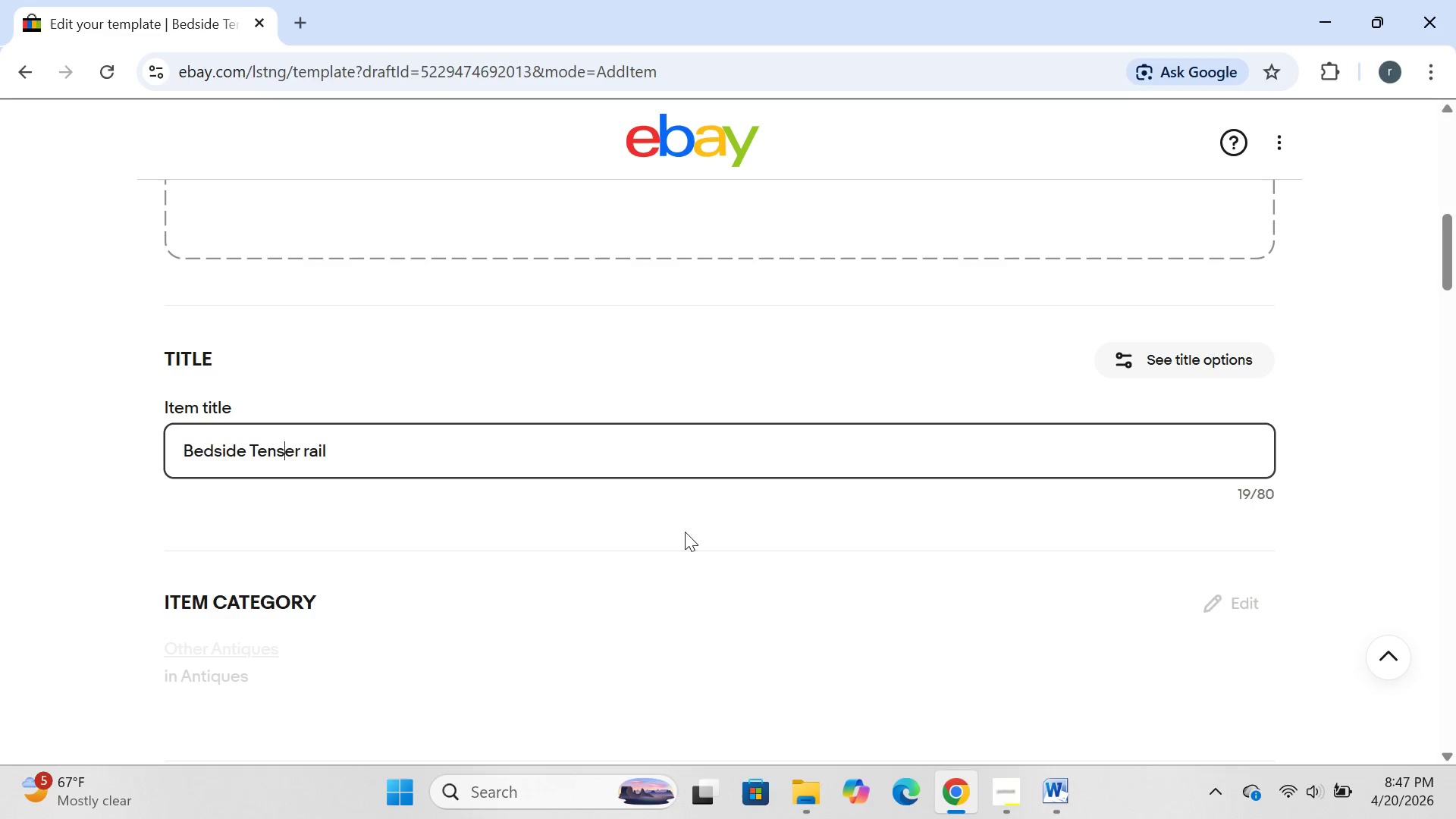 
key(ArrowRight)
 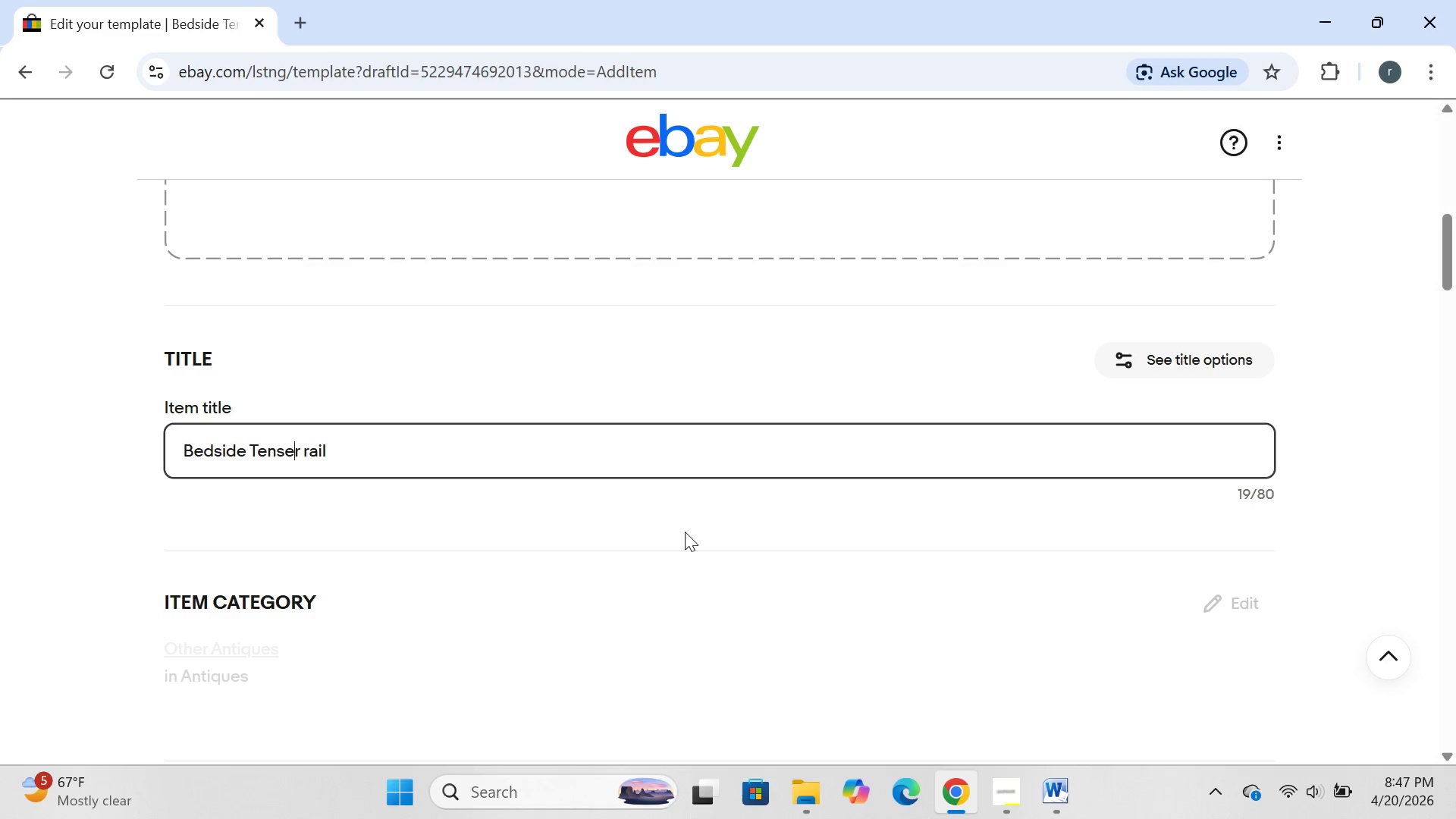 
key(ArrowRight)
 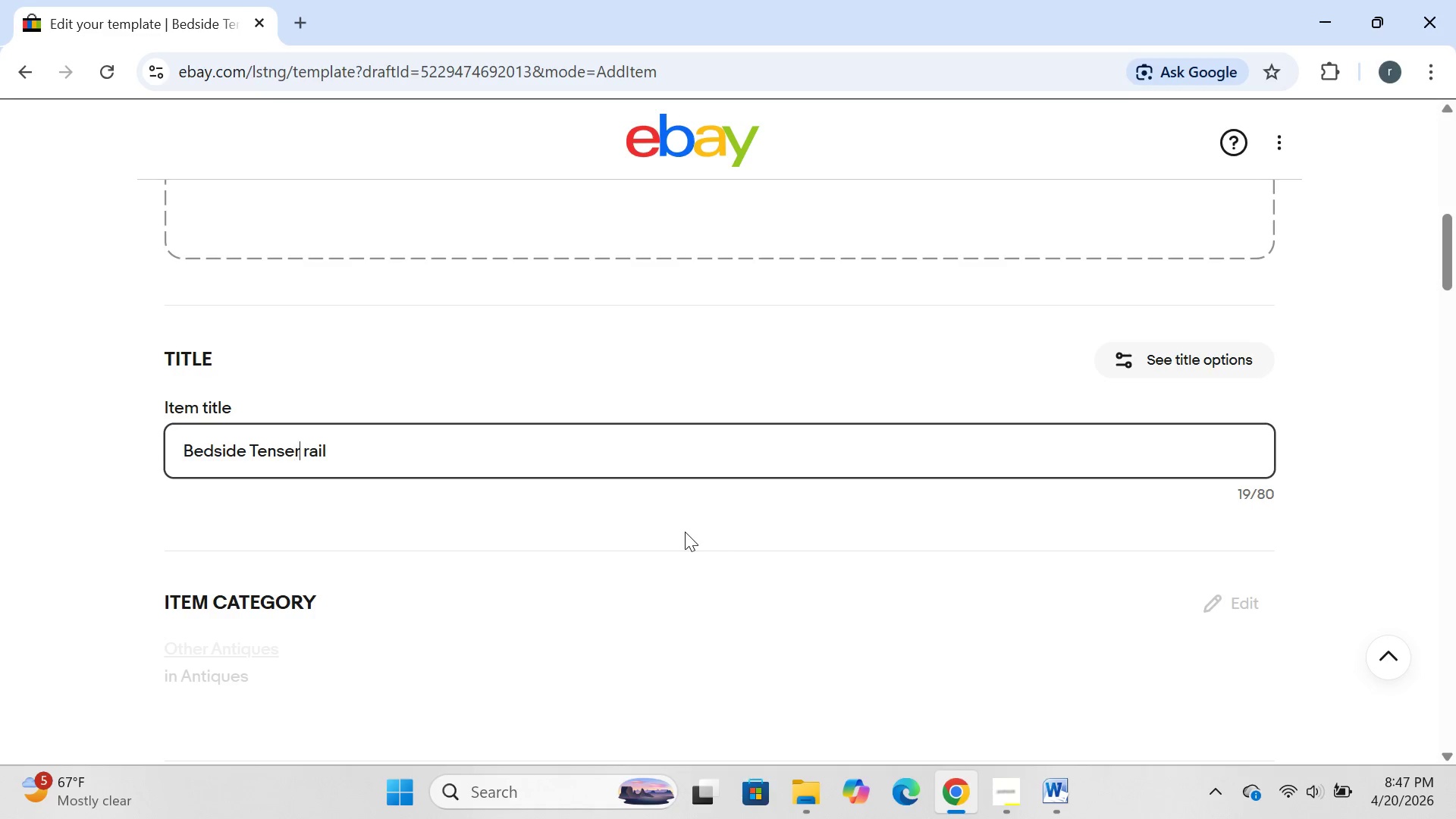 
key(ArrowRight)
 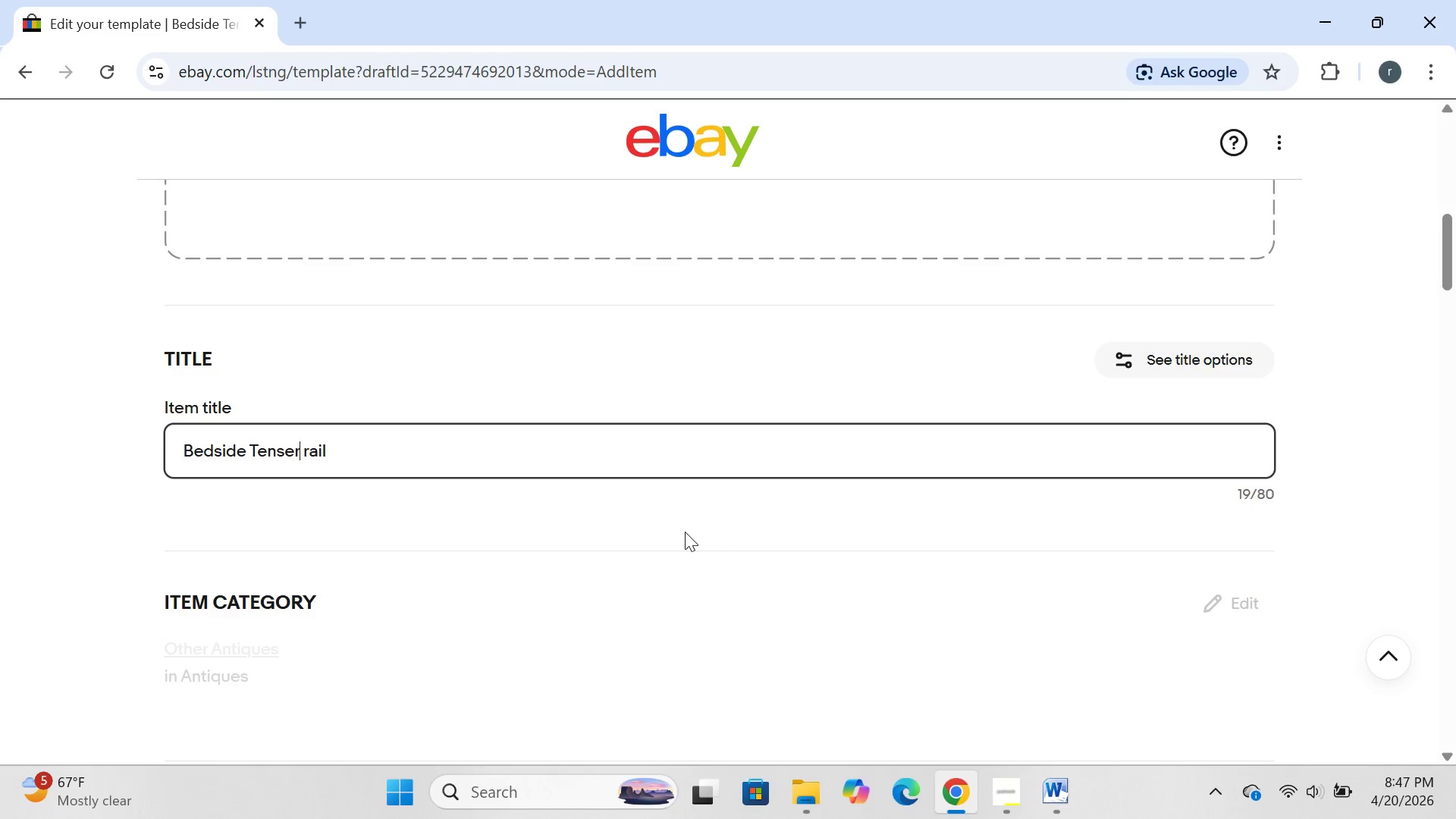 
key(ArrowRight)
 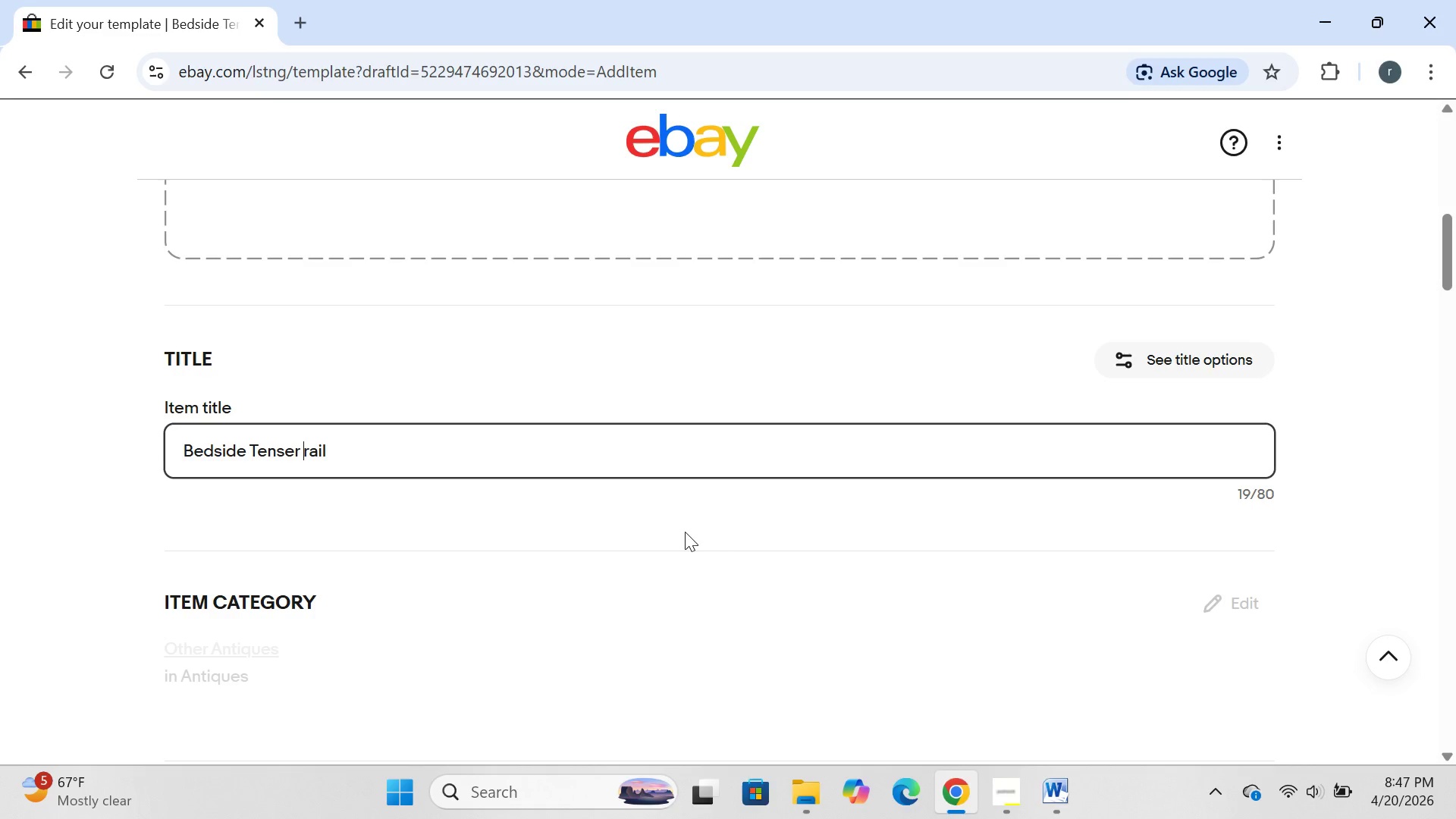 
key(ArrowRight)
 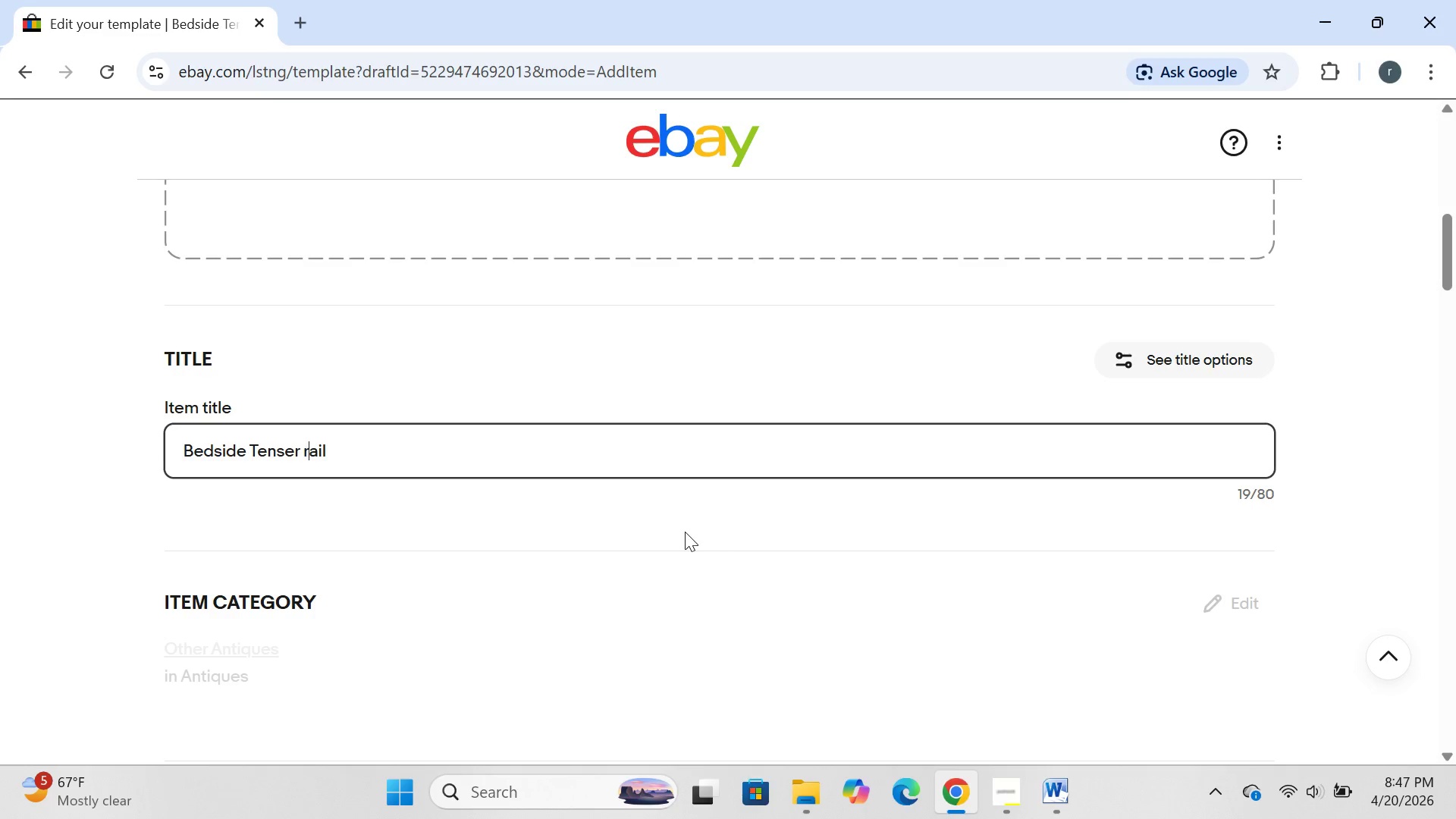 
key(ArrowRight)
 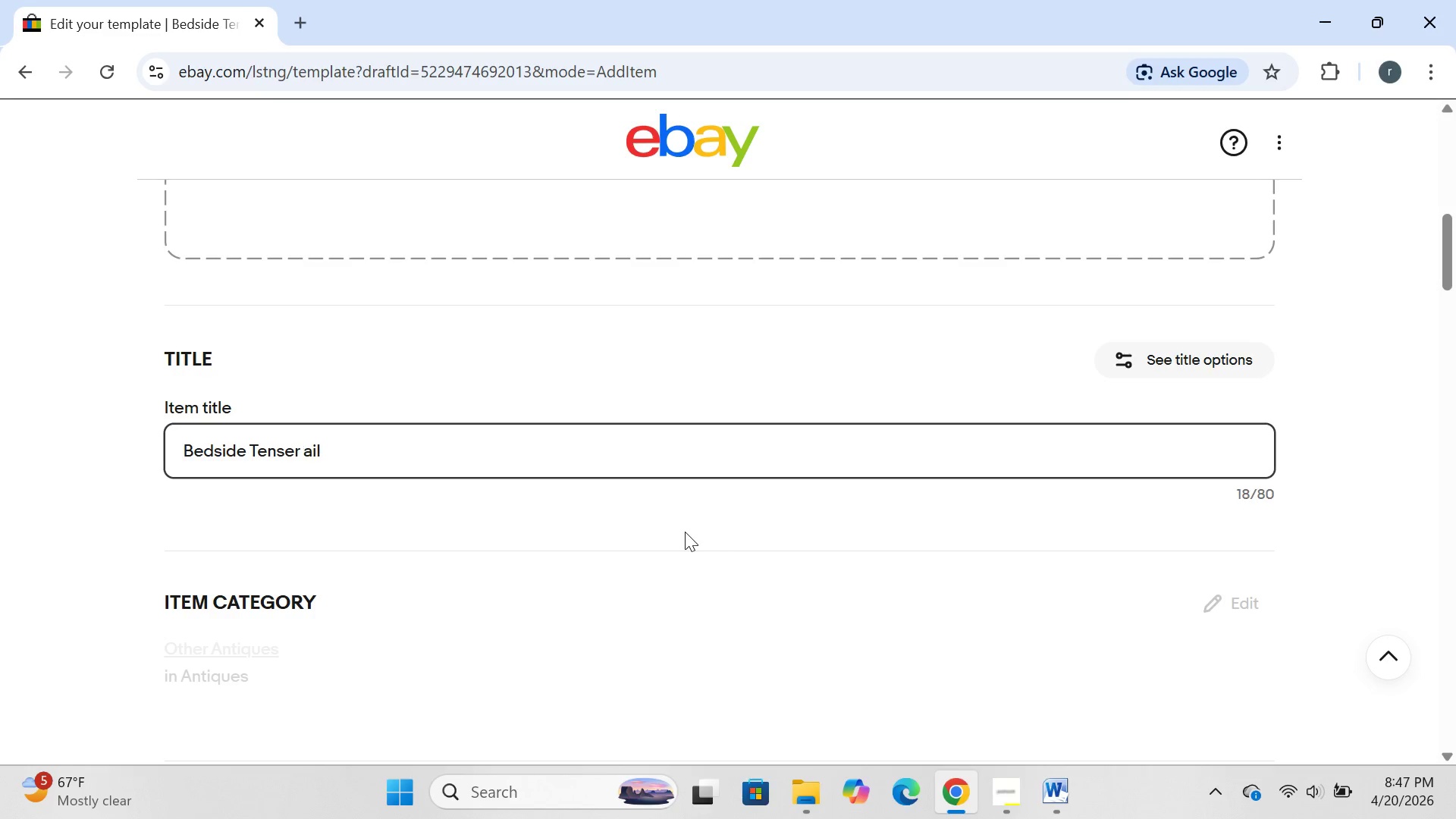 
key(Backspace)
 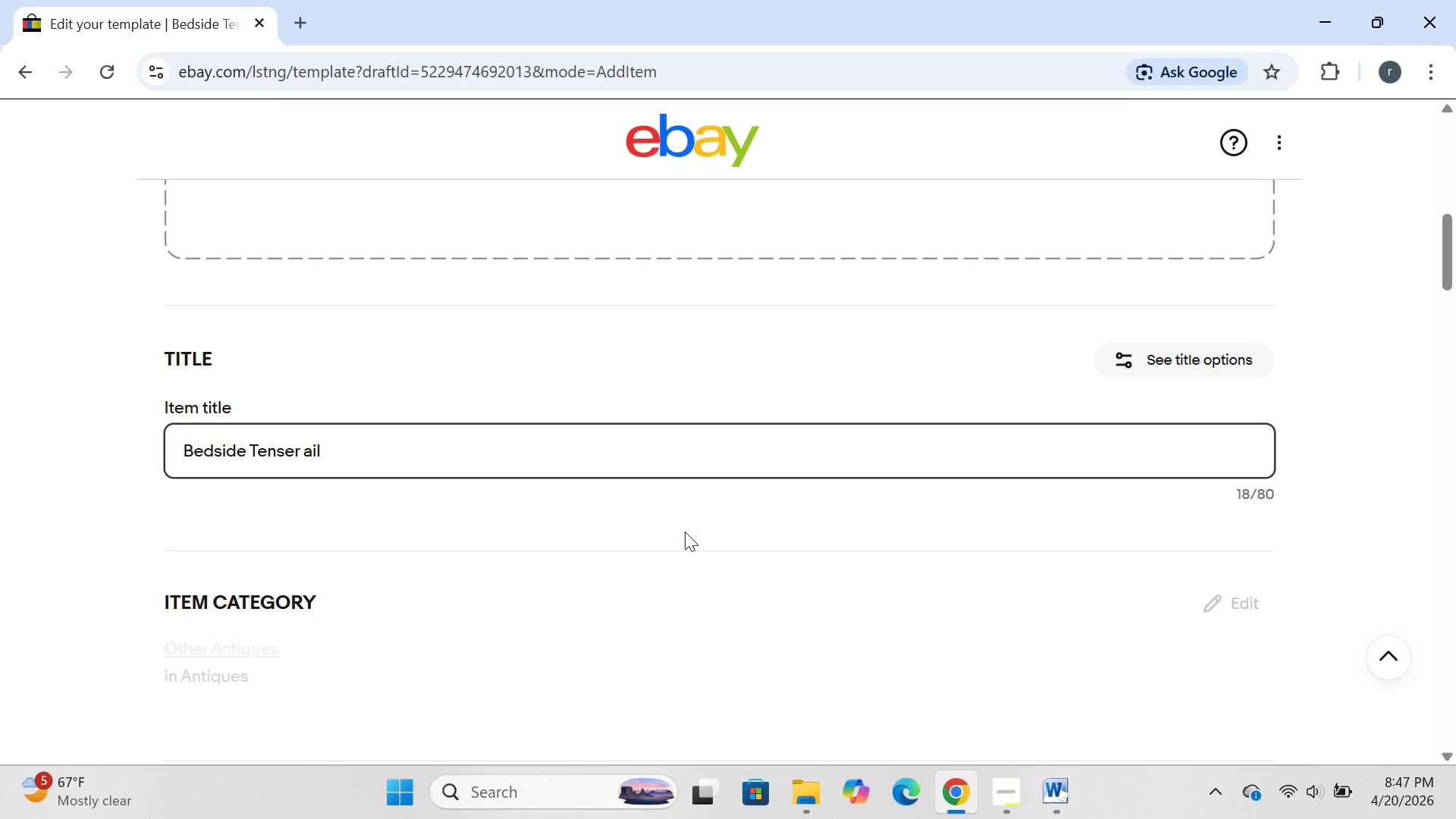 
key(R)
 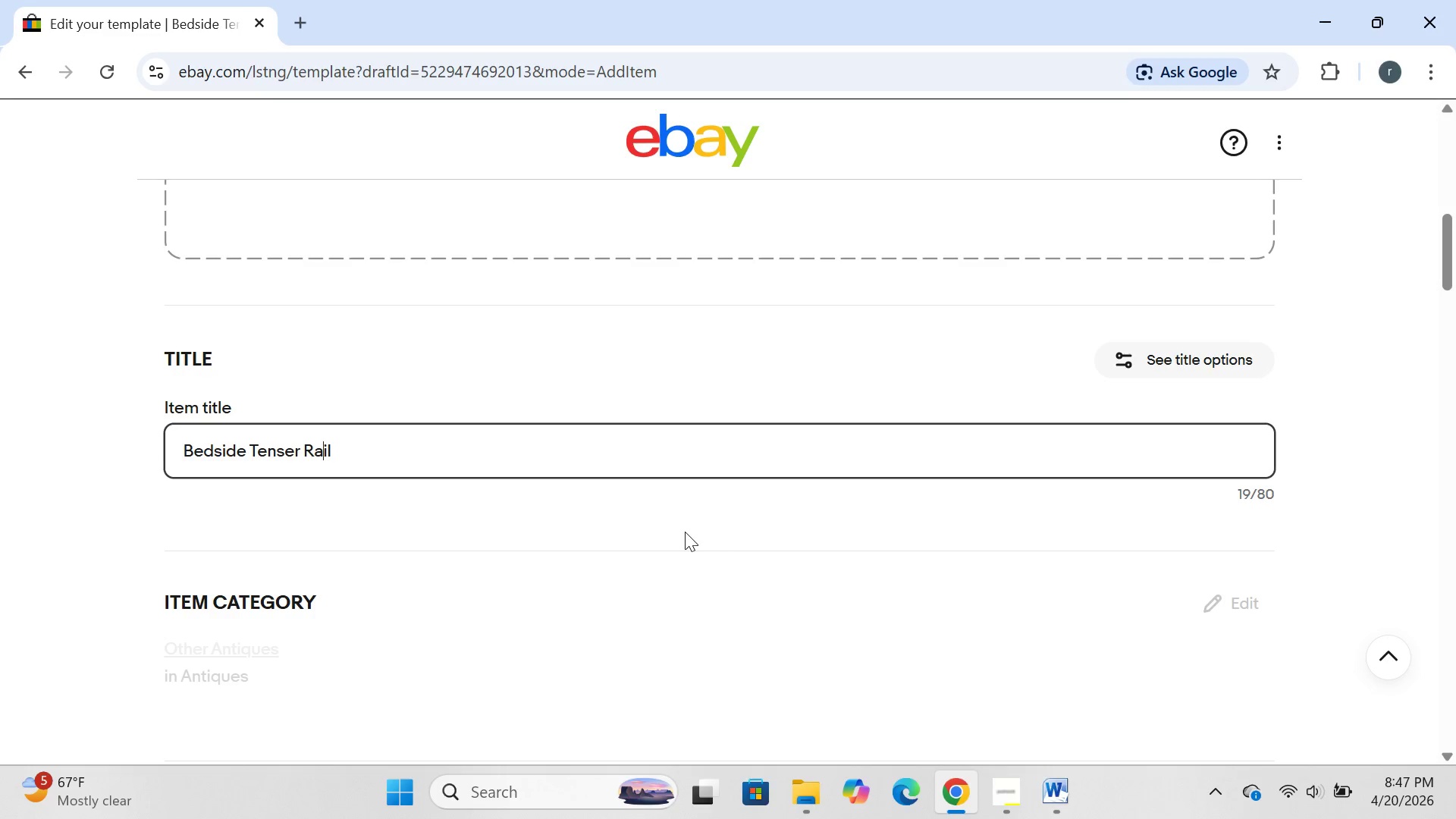 
key(ArrowRight)
 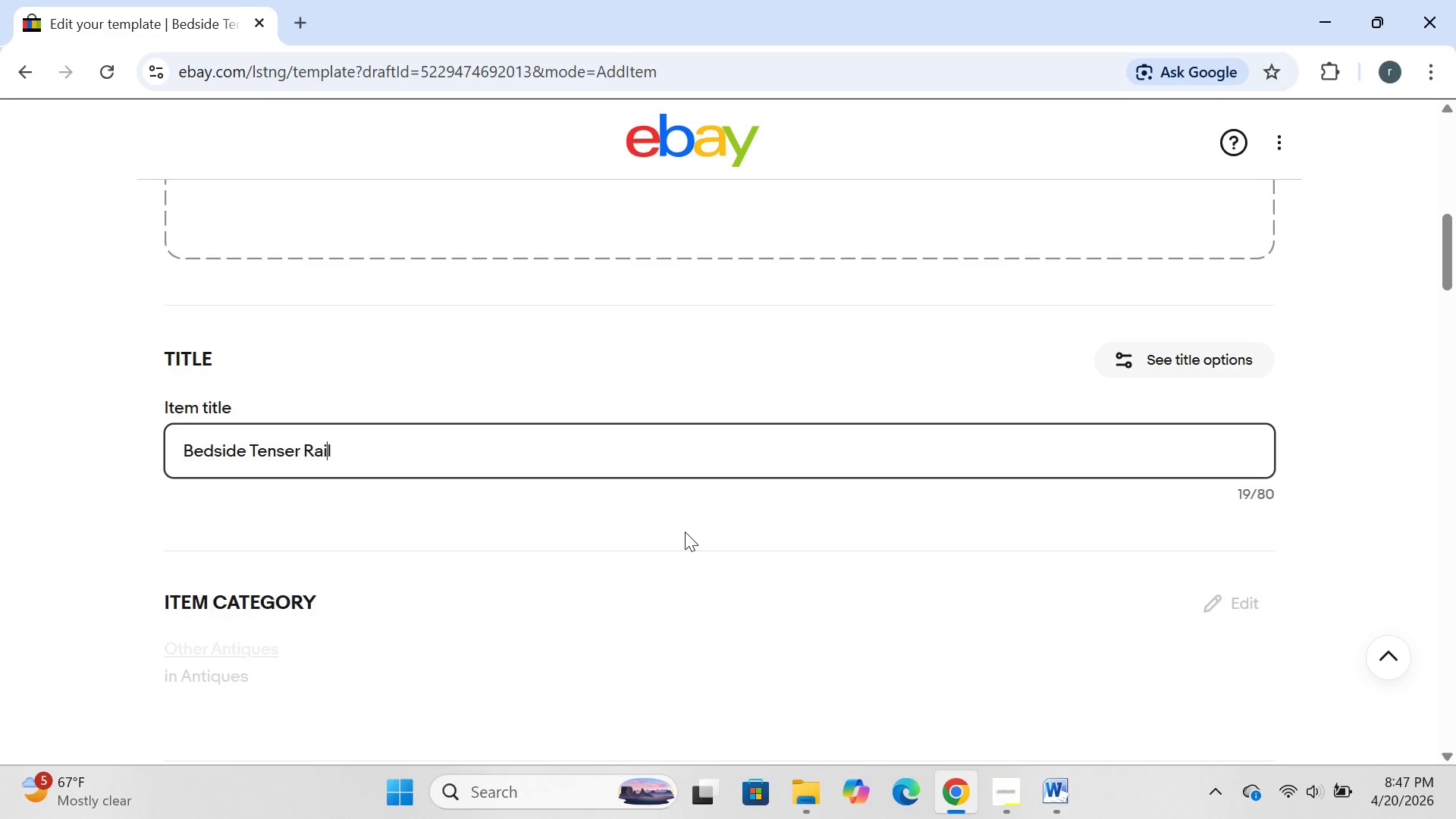 
key(ArrowRight)
 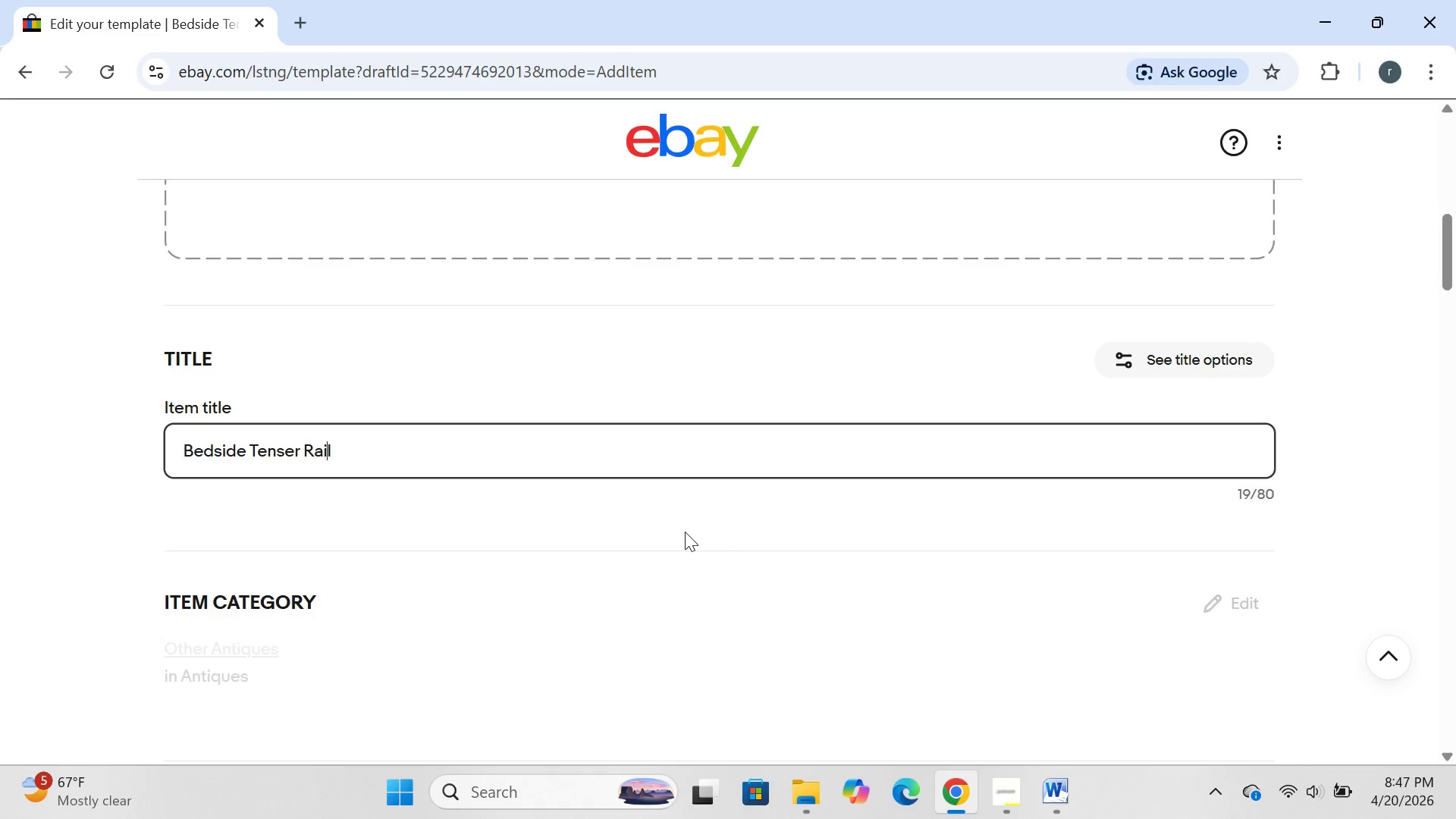 
key(ArrowRight)
 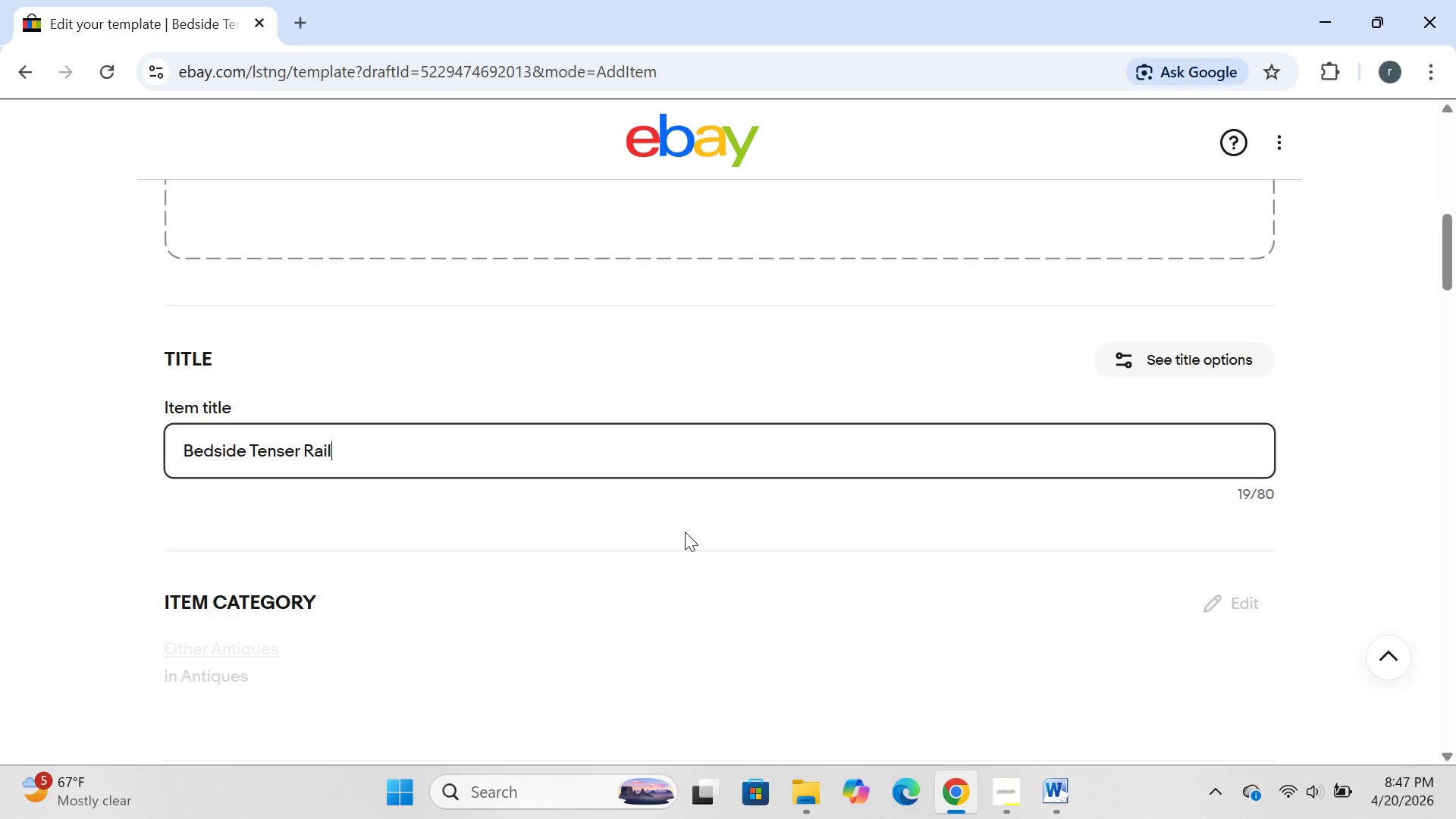 
type( FOR sENIORS =)
key(Backspace)
type(-R)
key(Backspace)
type(BBE)
key(Backspace)
key(Backspace)
key(Backspace)
type(Bed Cane with Handle for Getting u)
key(Backspace)
type(UP)
key(Backspace)
type(p)
 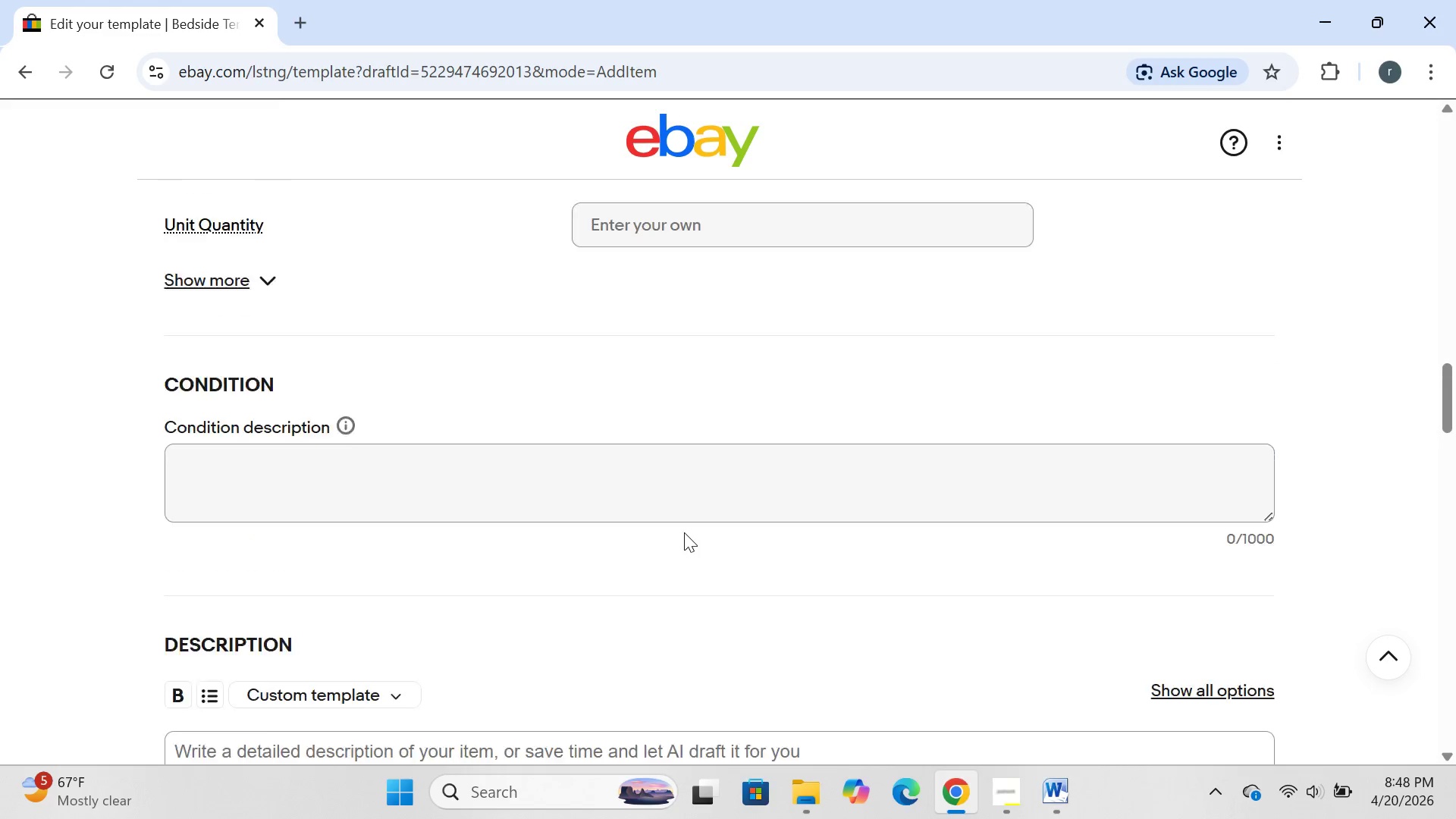 
wait(17.41)
 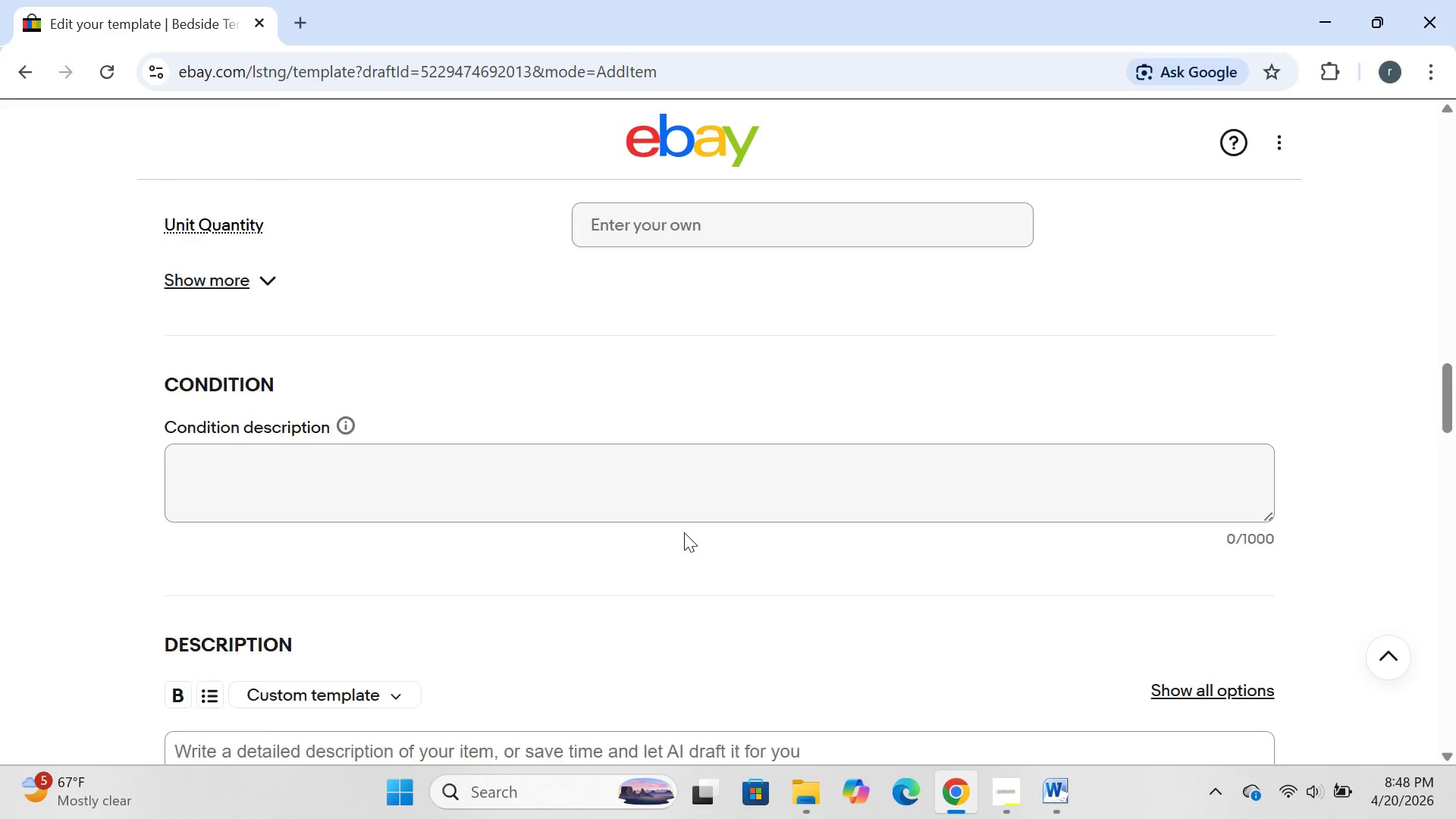 
left_click([490, 312])
 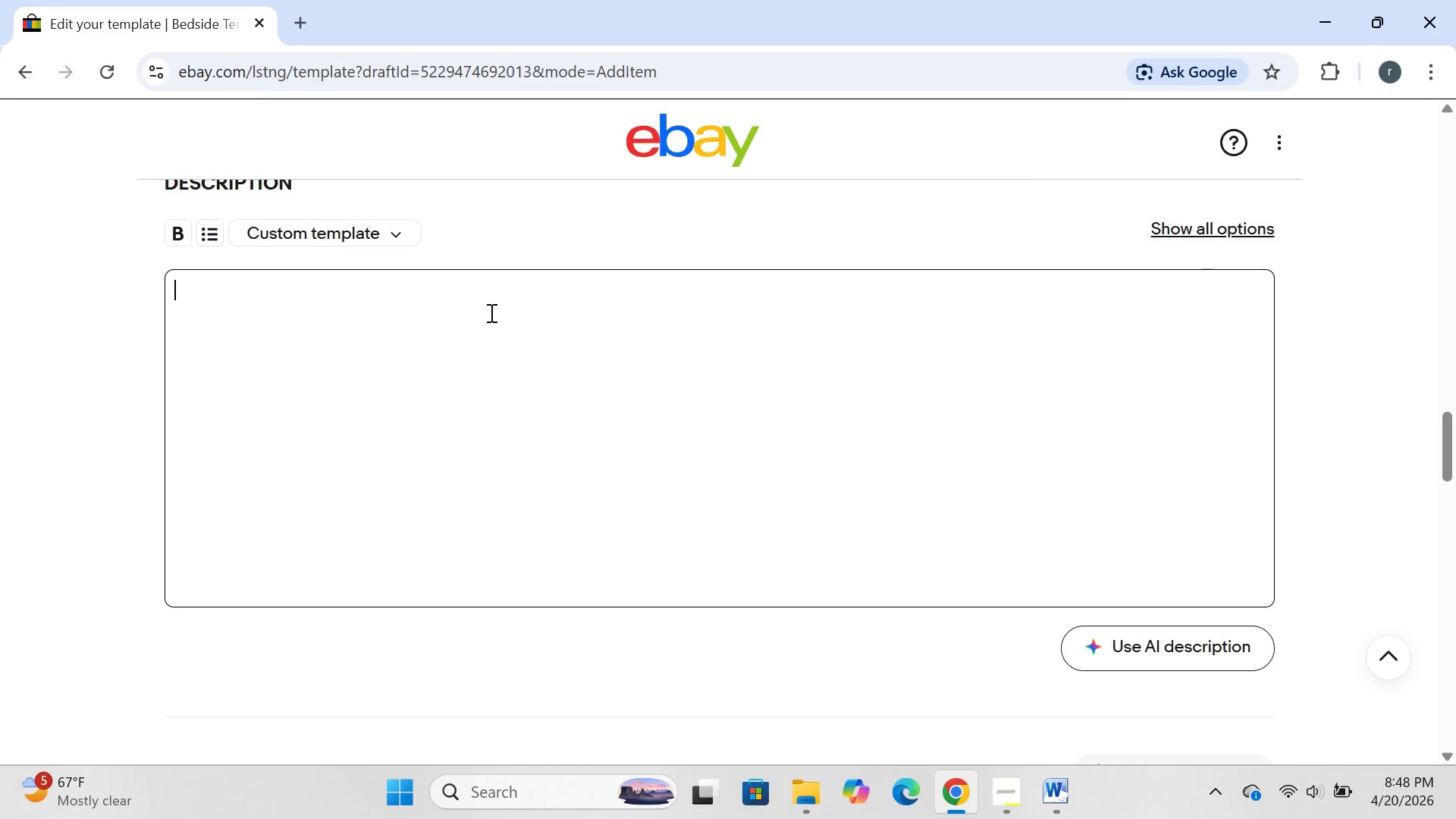 
type(I'am )
 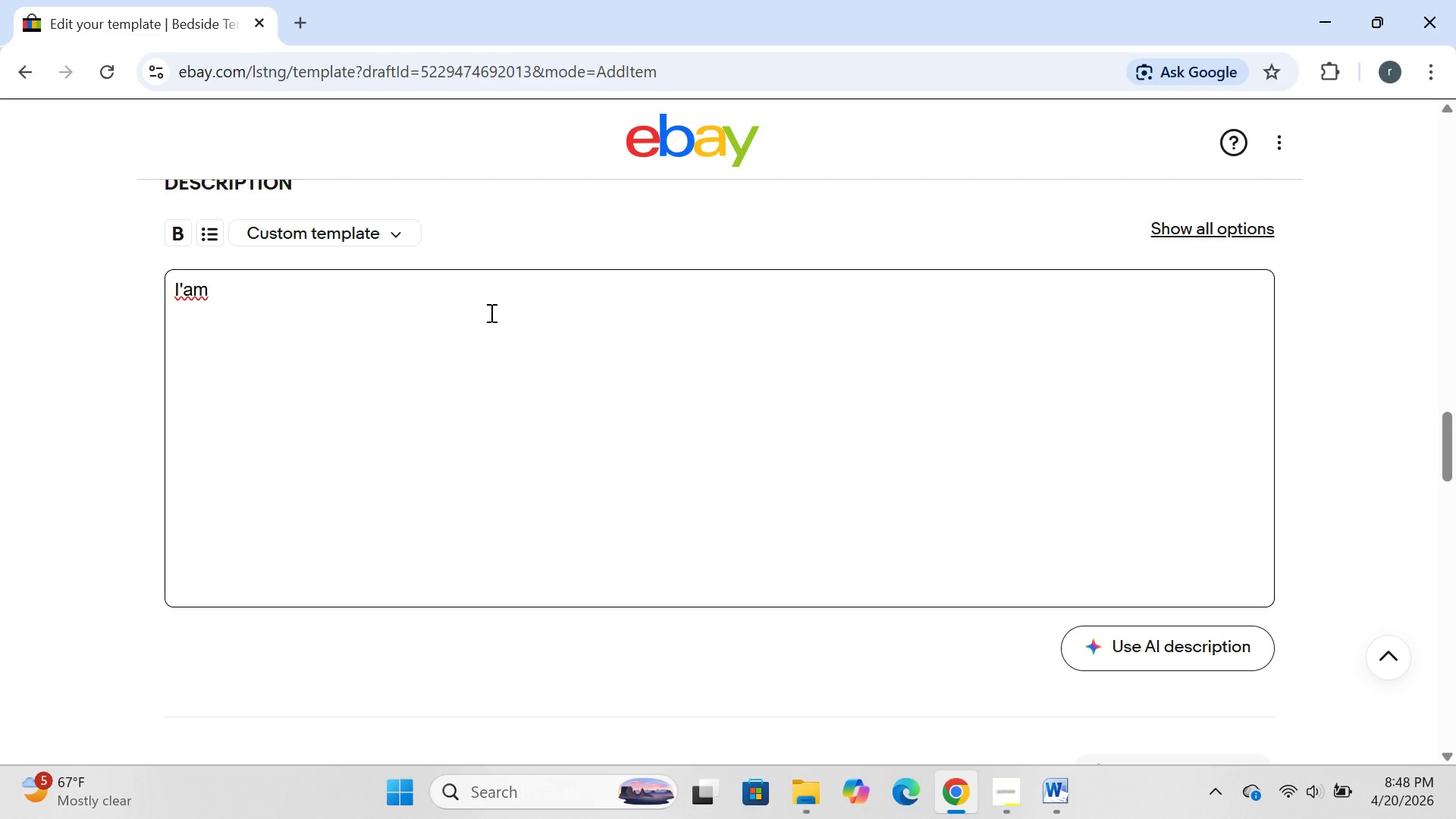 
key(ArrowLeft)
 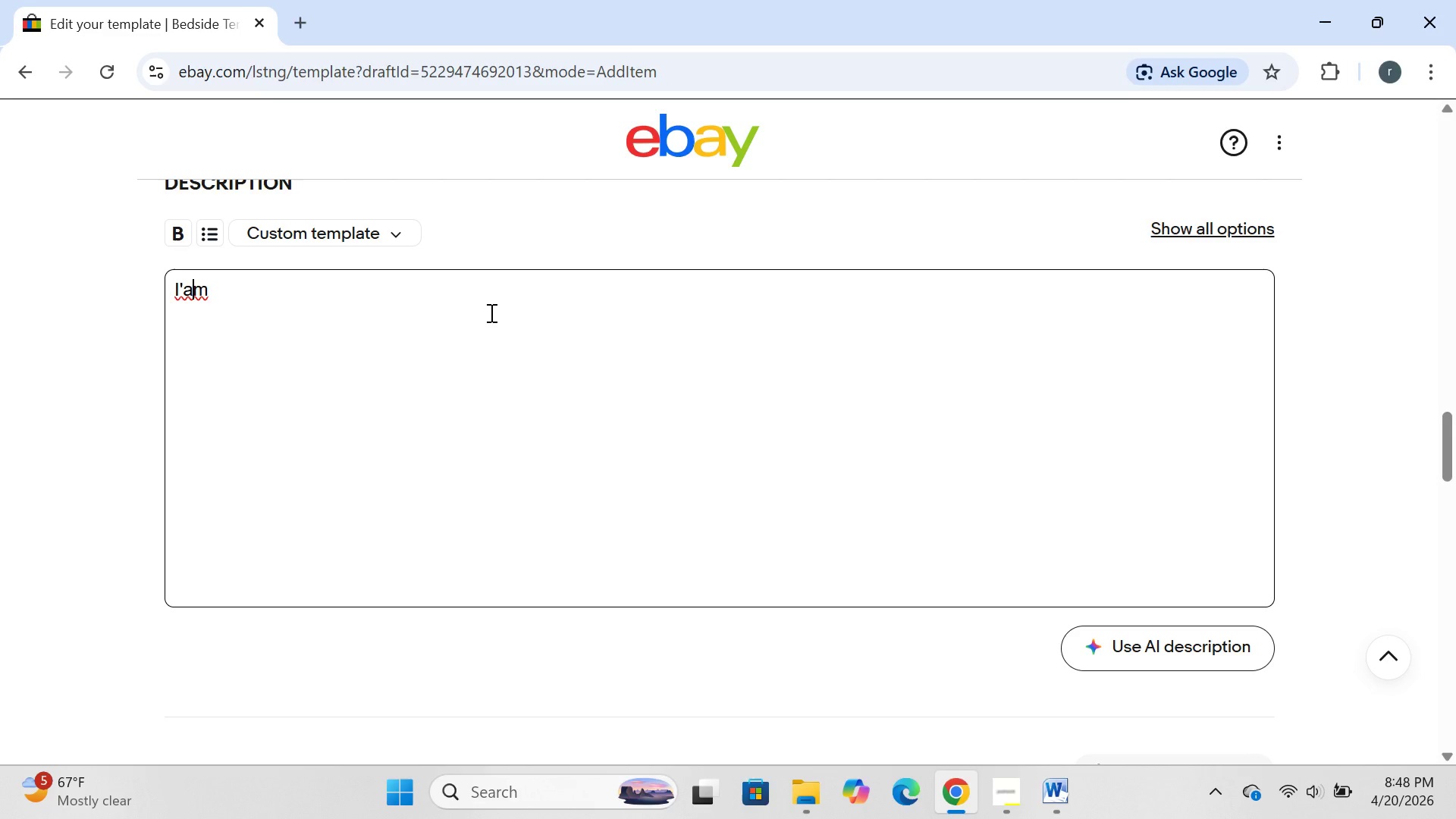 
key(ArrowLeft)
 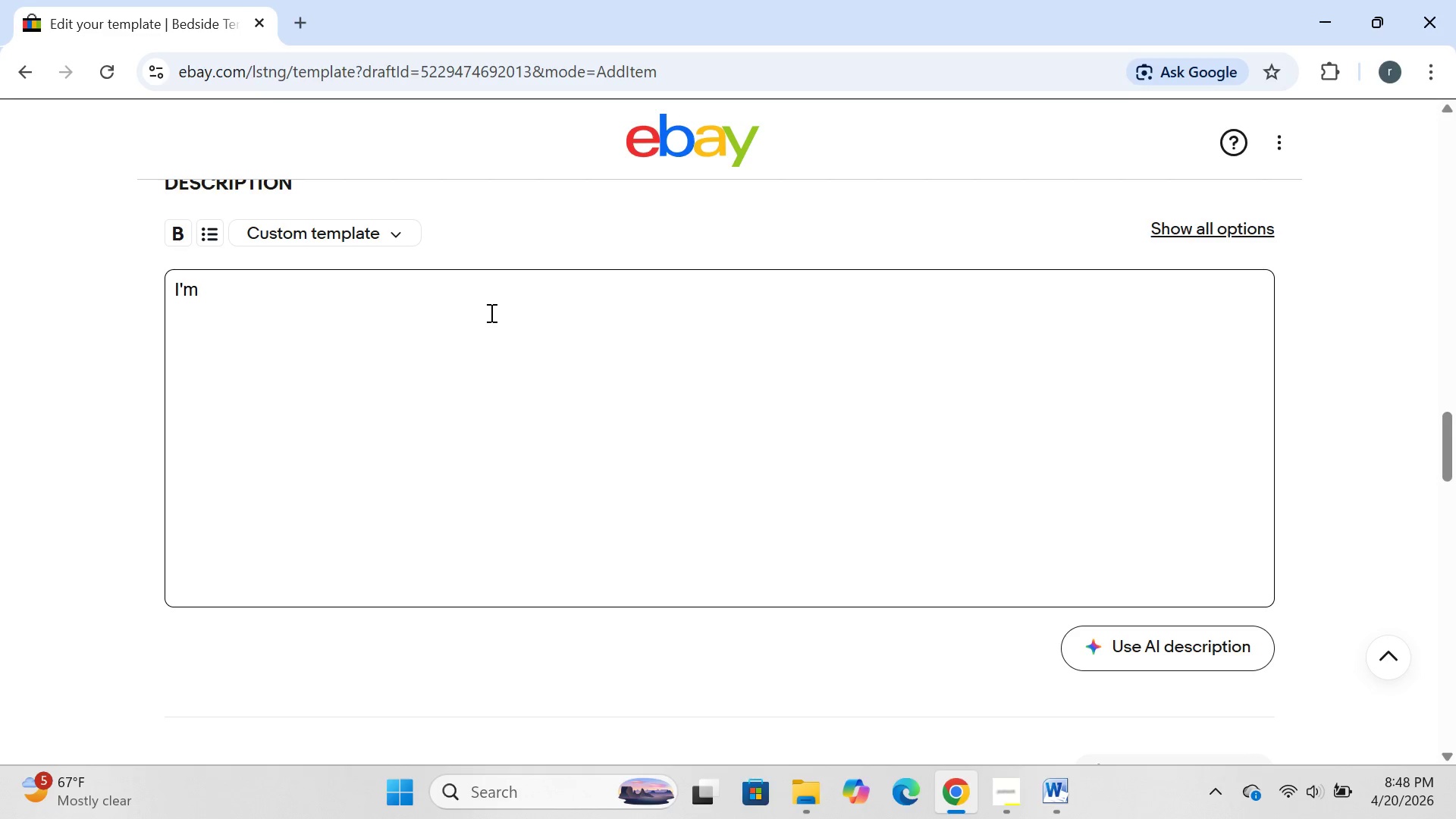 
key(Backspace)
 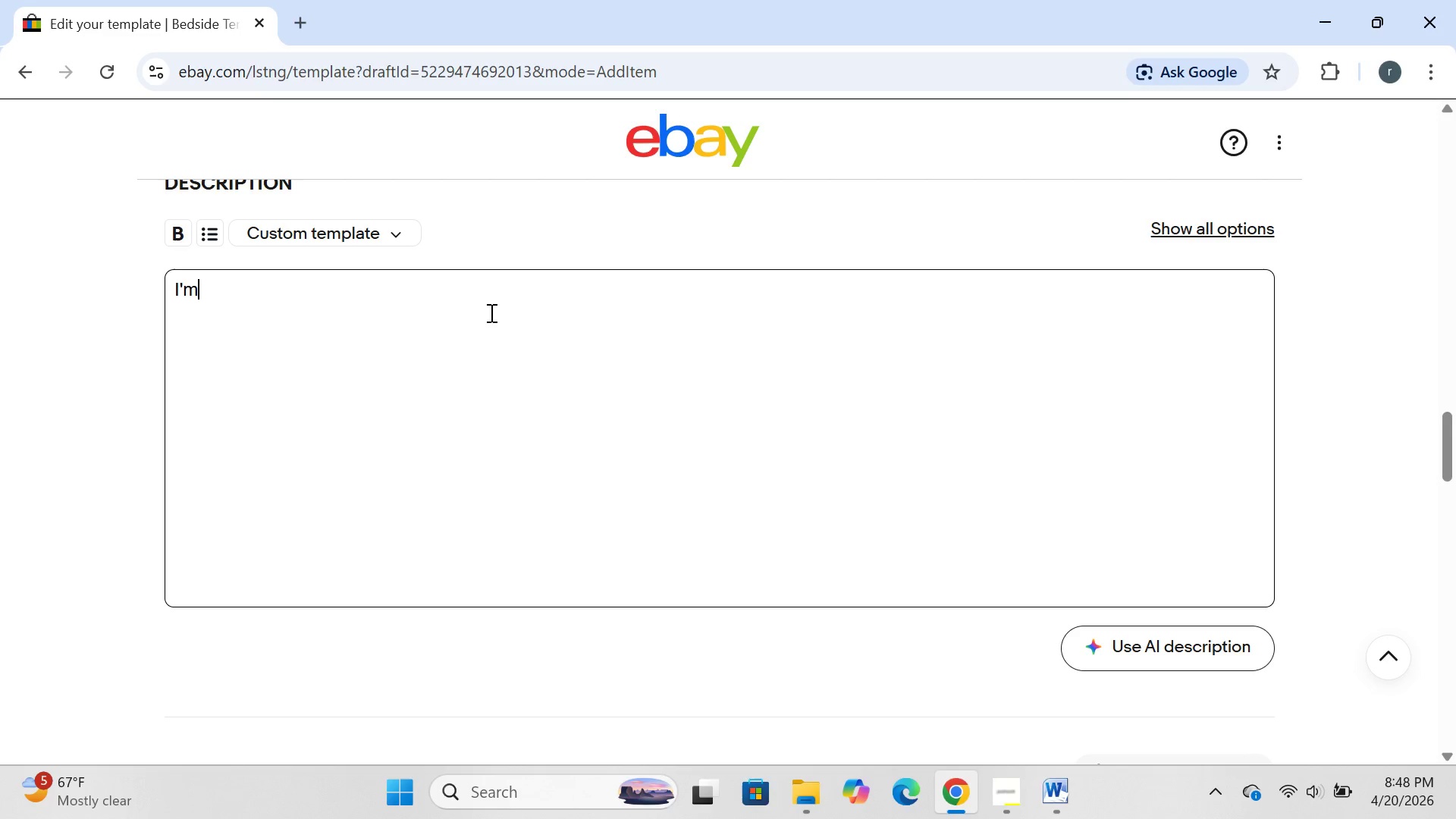 
key(ArrowRight)
 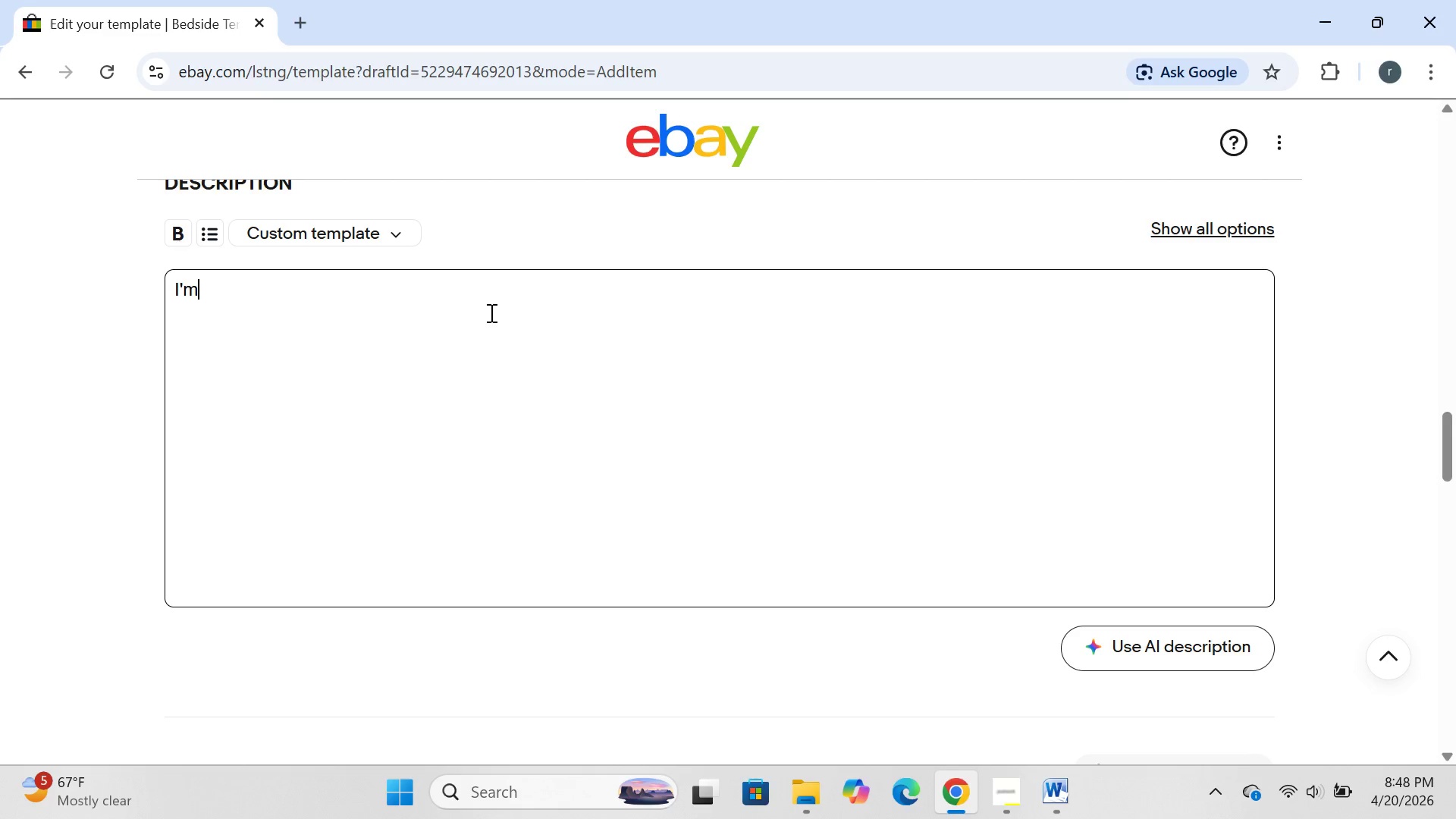 
type( selling a )
 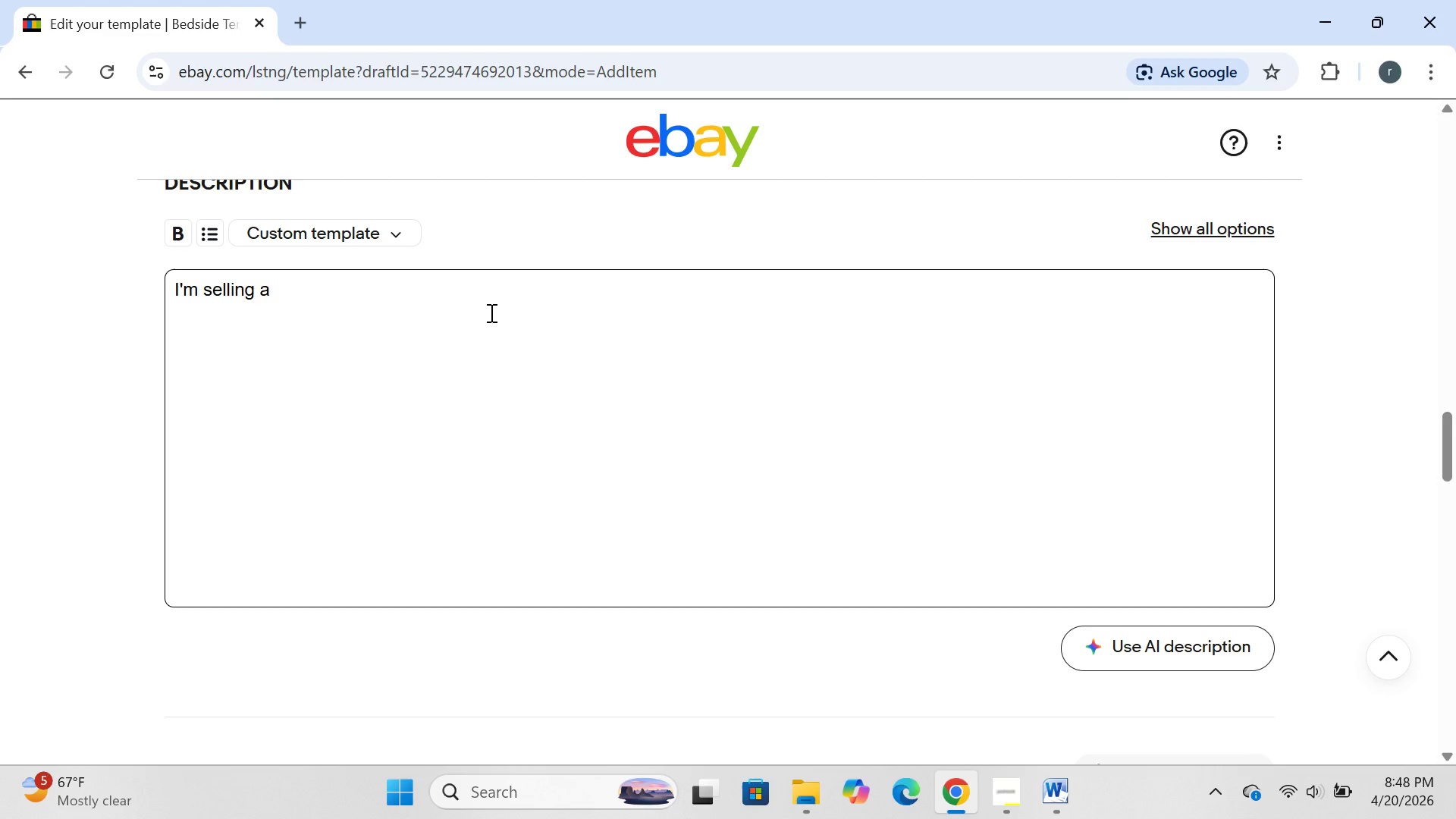 
type(bes)
key(Backspace)
type(dside )
 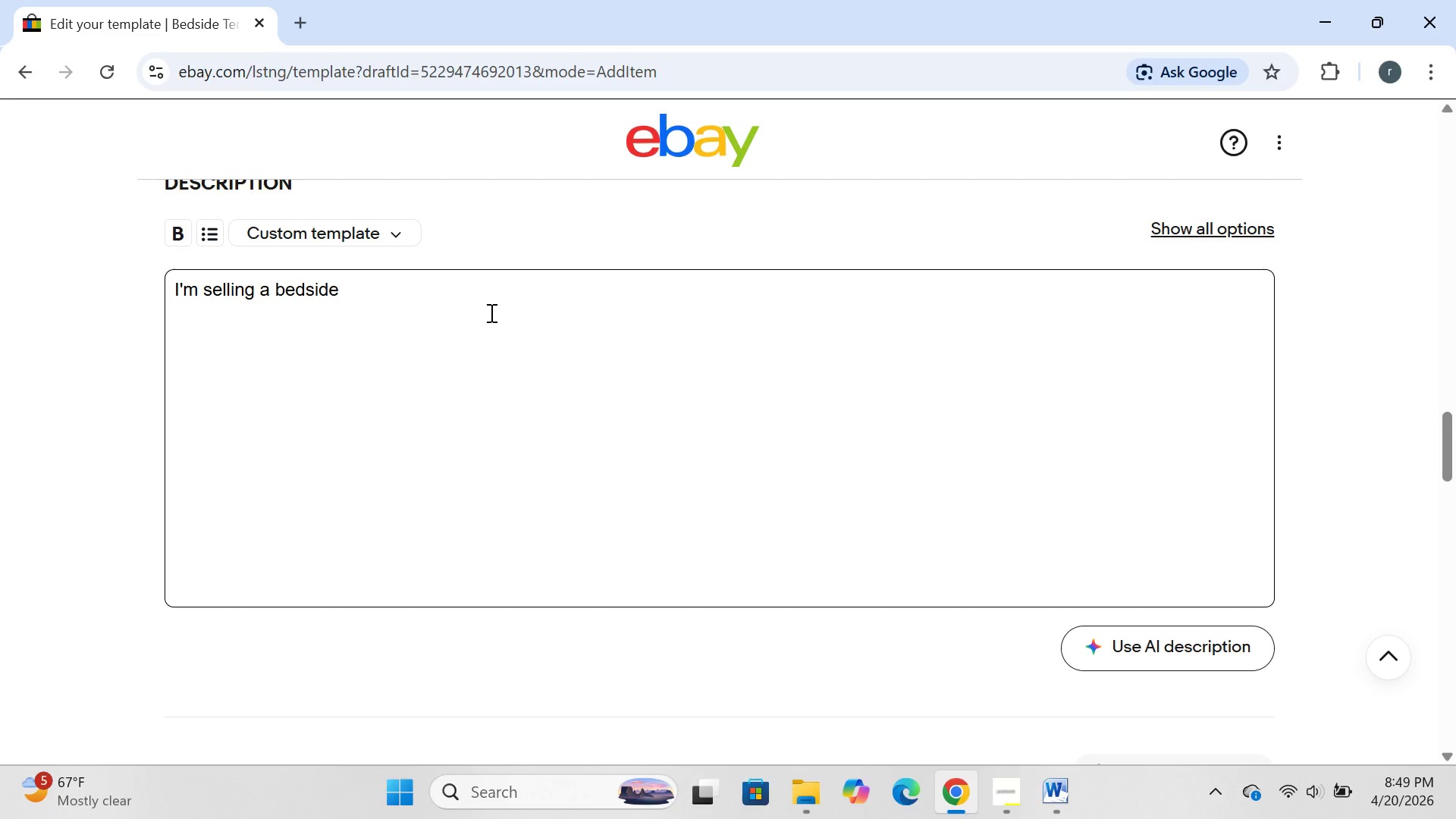 
type(transfer rail for seniors or anyone who needs a little help )
 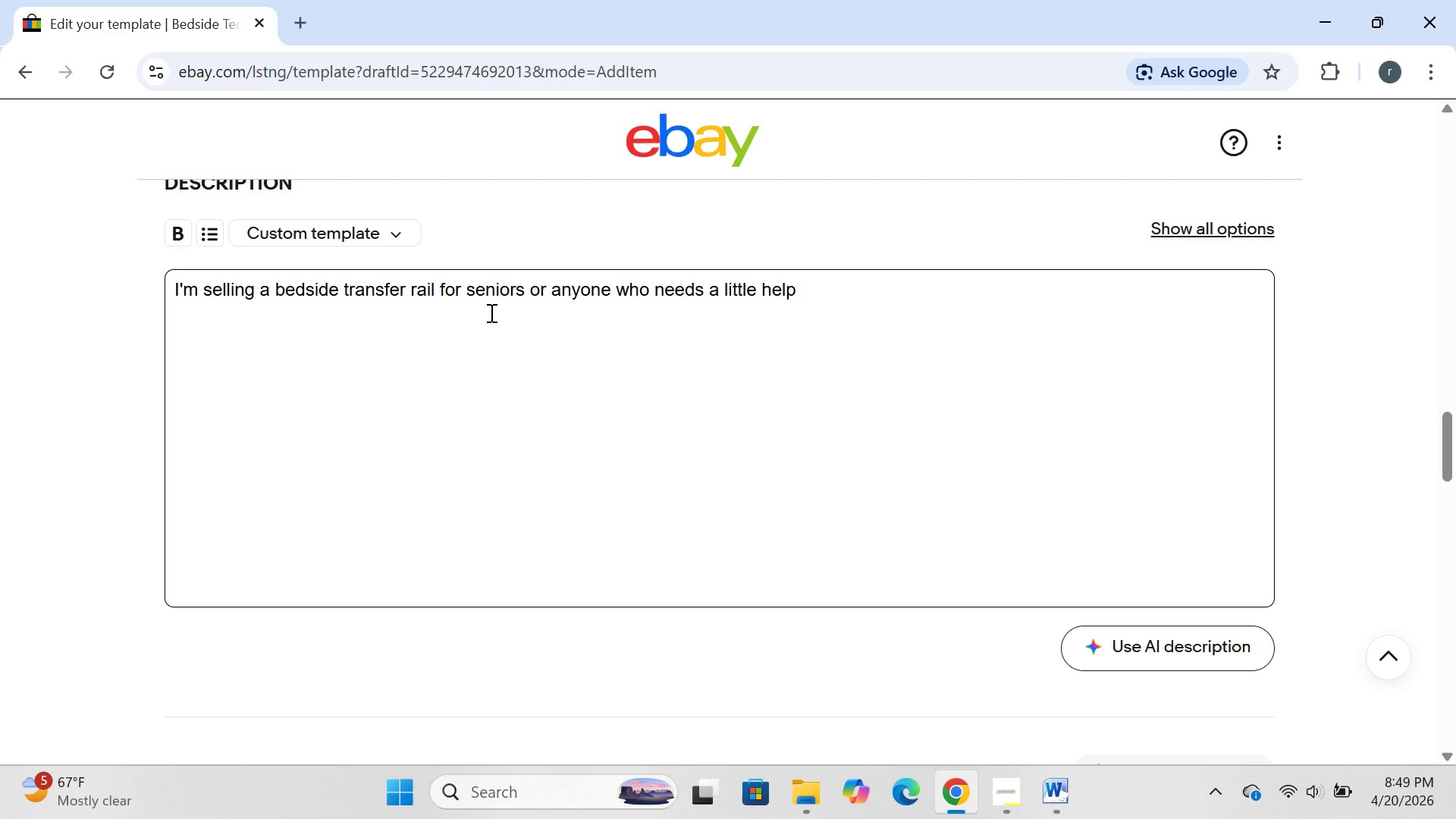 
type(geti)
key(Backspace)
type(ting in and out of the bed.)
 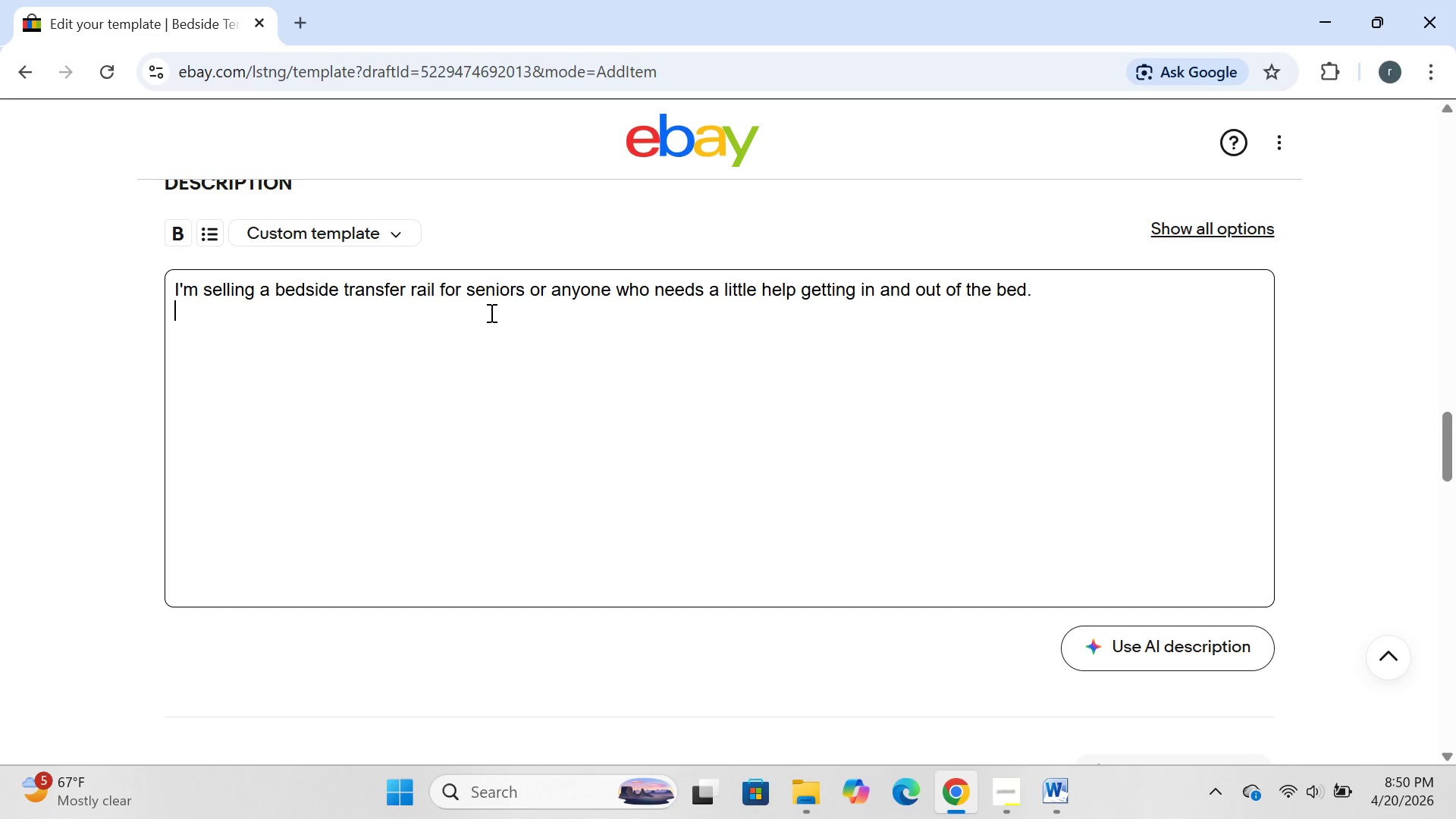 
key(Enter)
 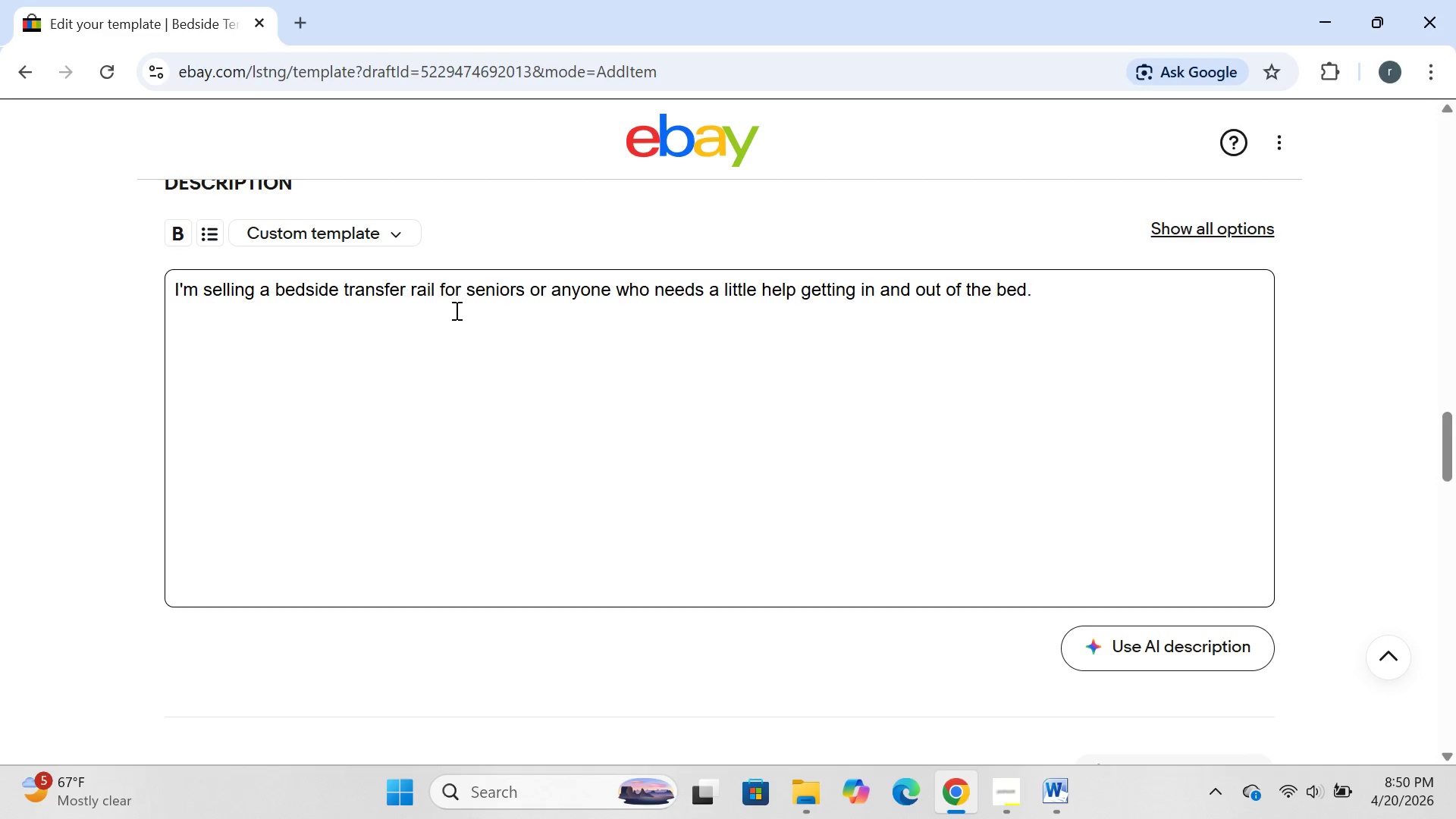 
left_click_drag(start_coordinate=[171, 285], to_coordinate=[1090, 290])
 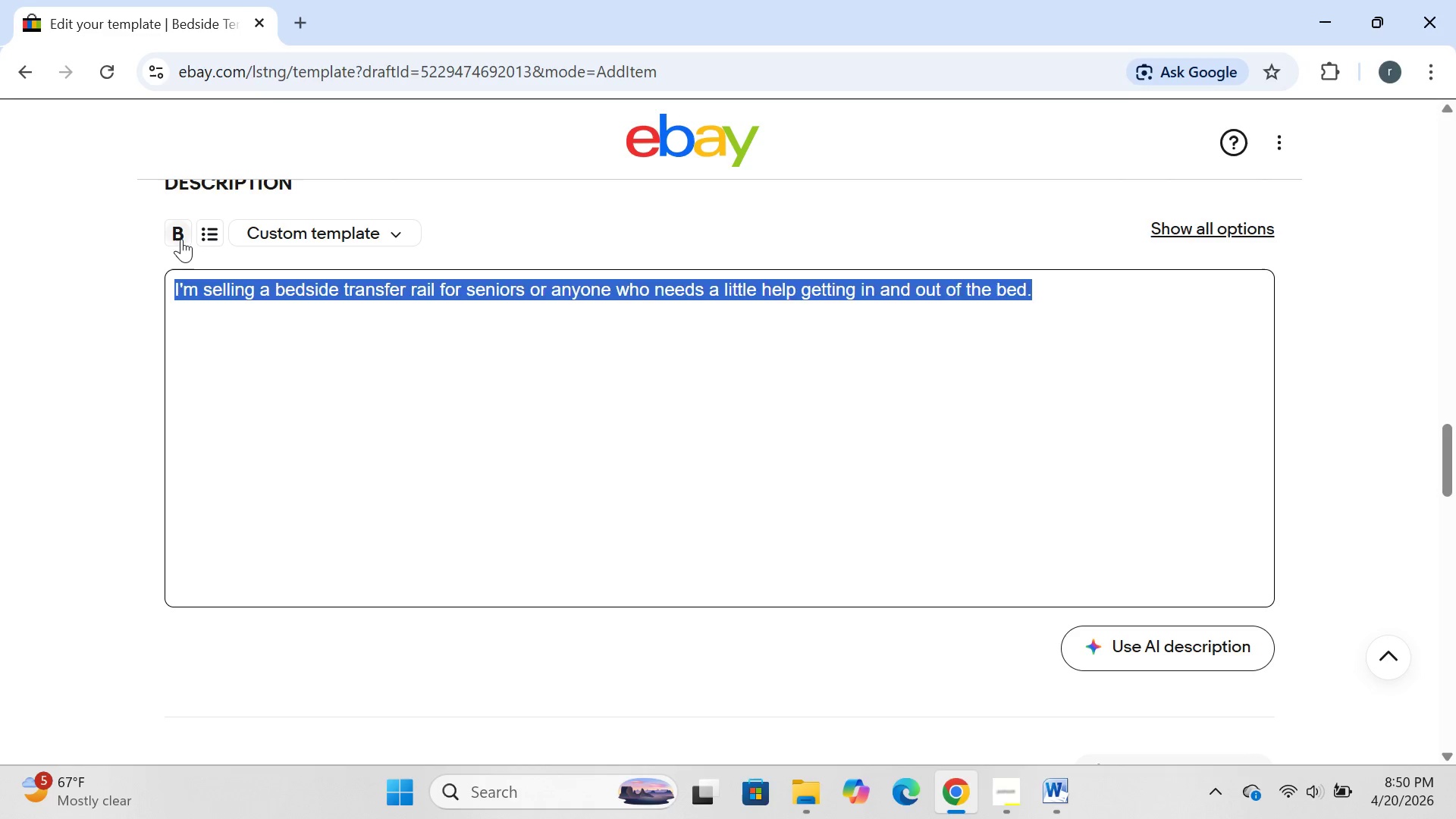 
left_click([181, 238])
 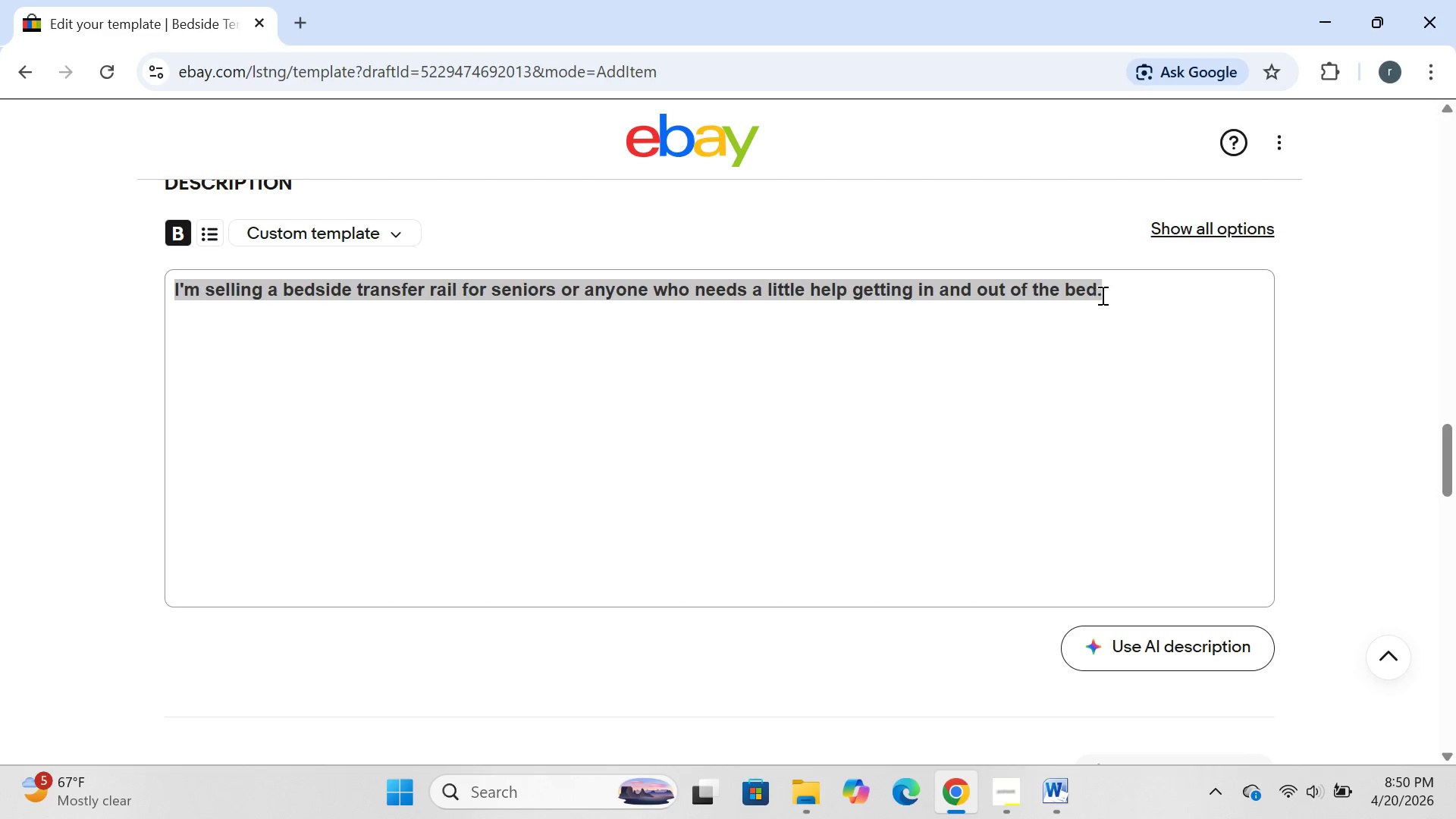 
left_click([1112, 294])
 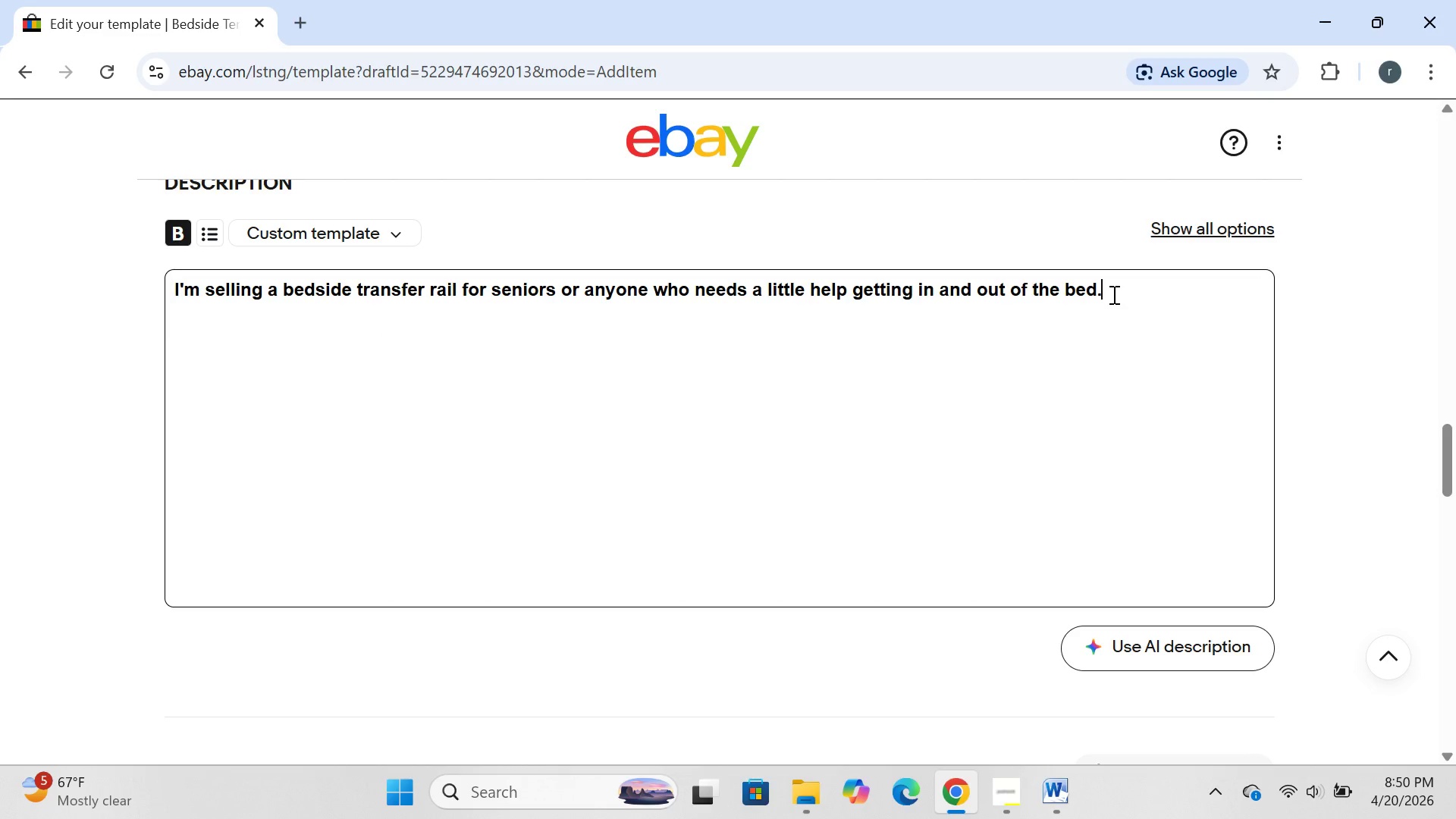 
key(Enter)
 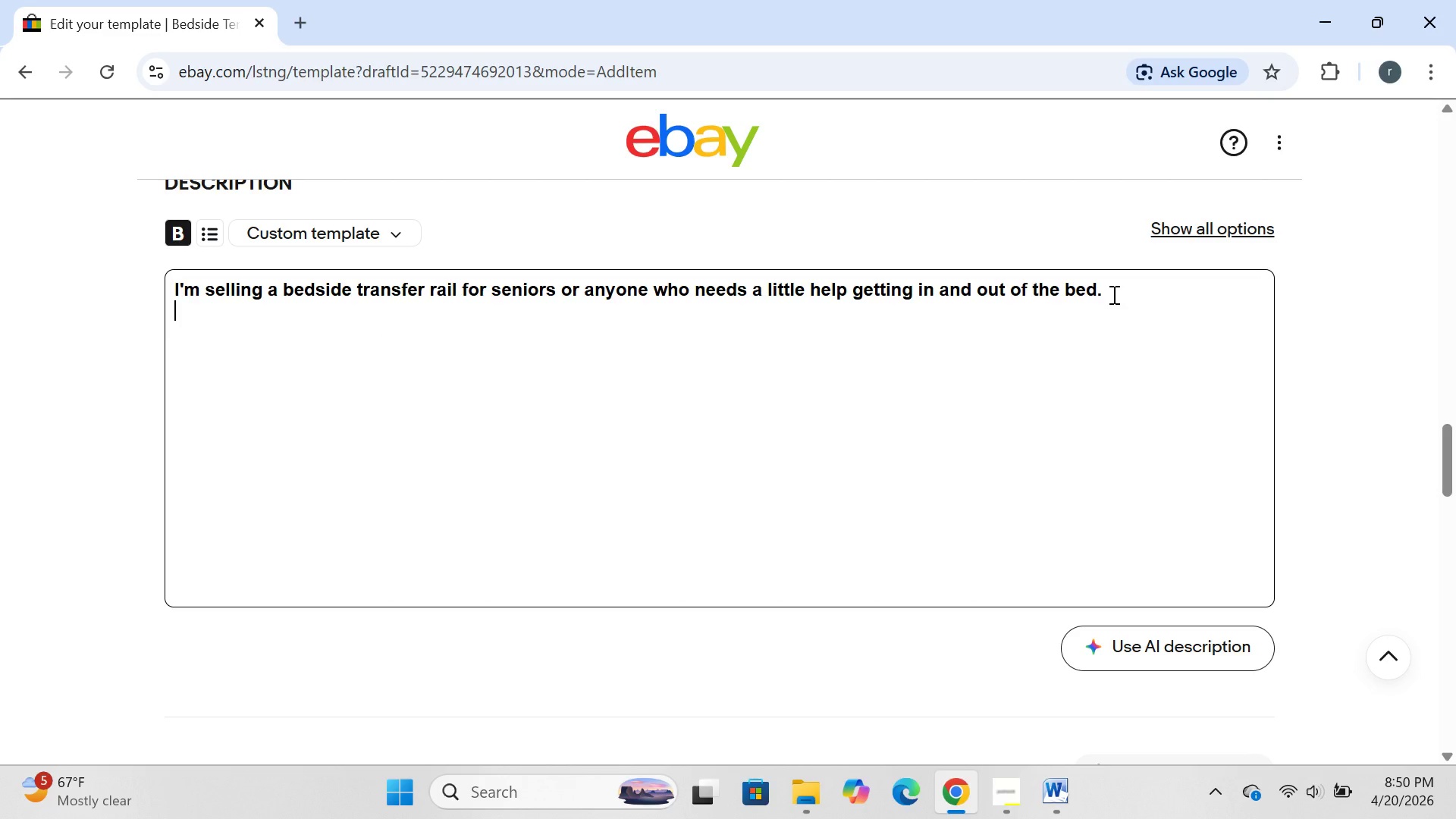 
left_click([1112, 294])
 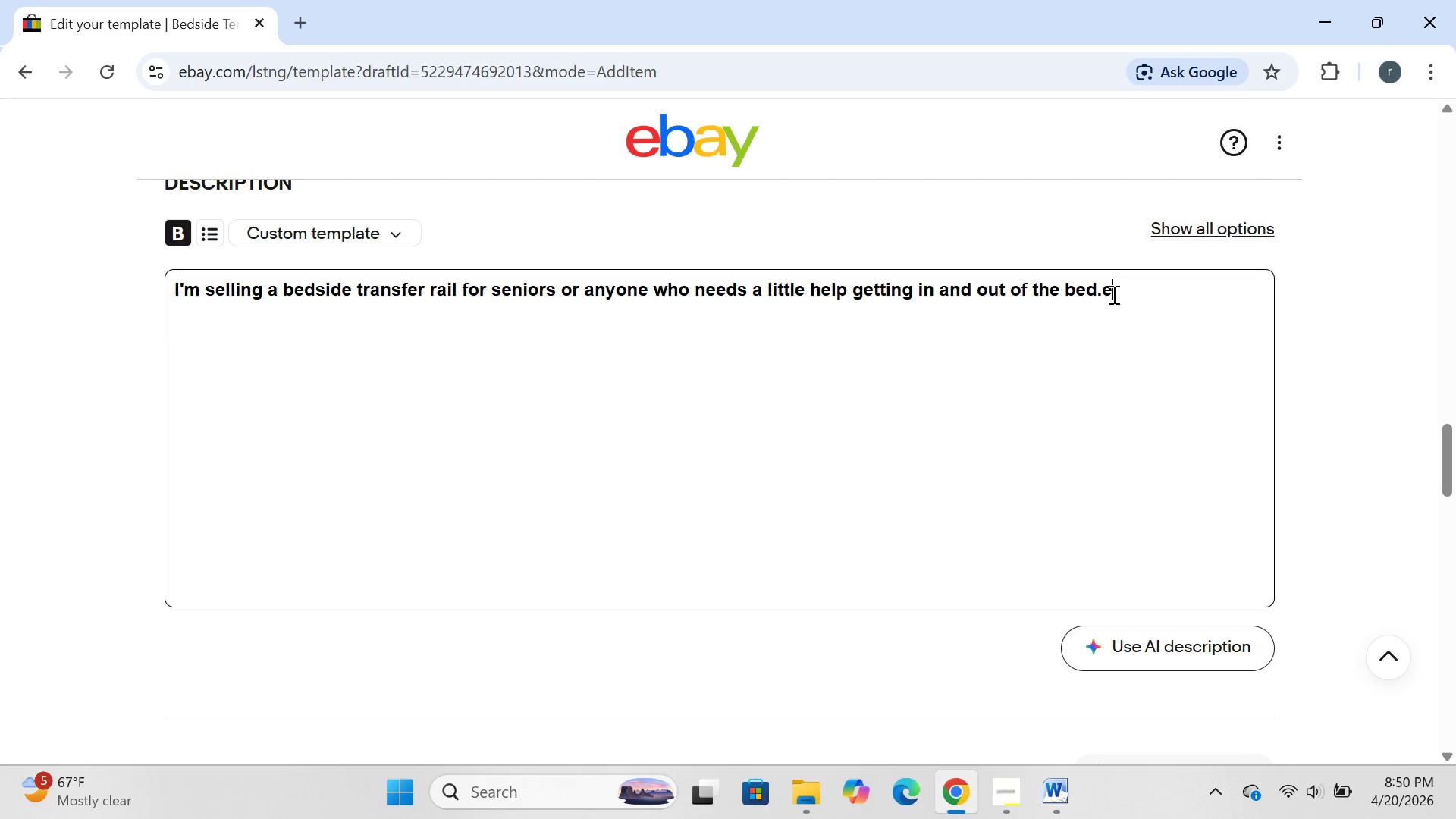 
type(eh)
 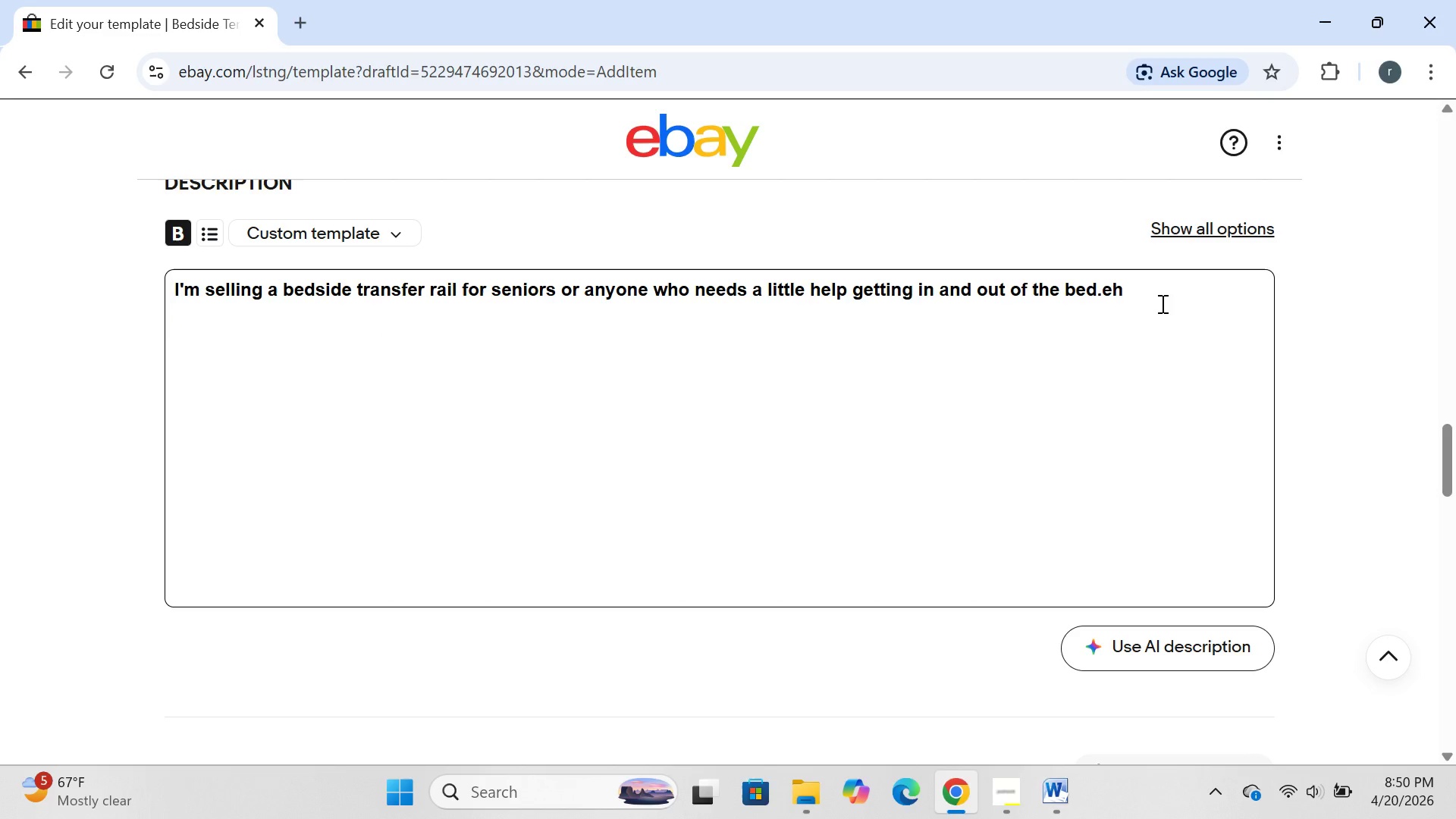 
key(Backspace)
 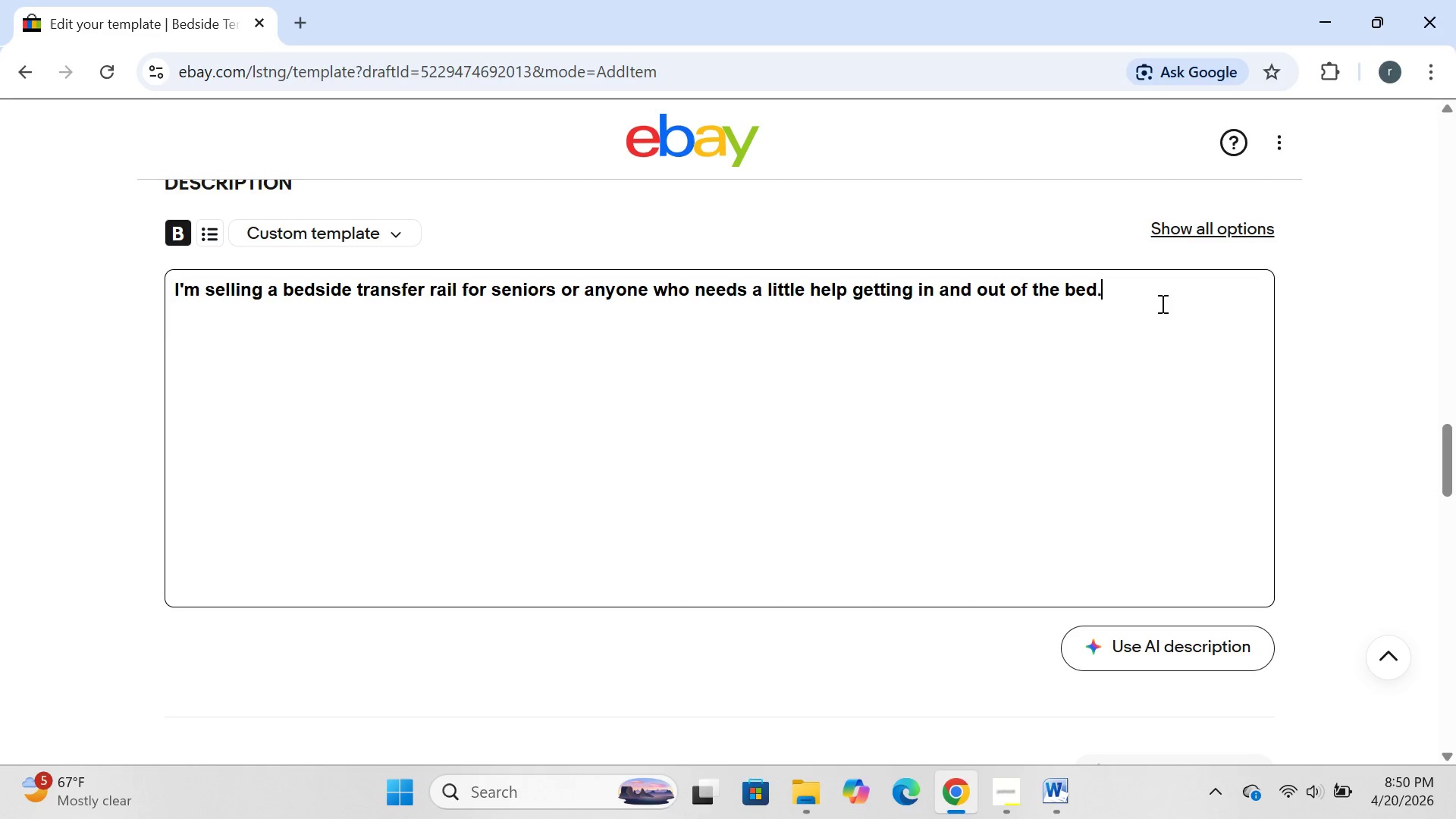 
key(Backspace)
 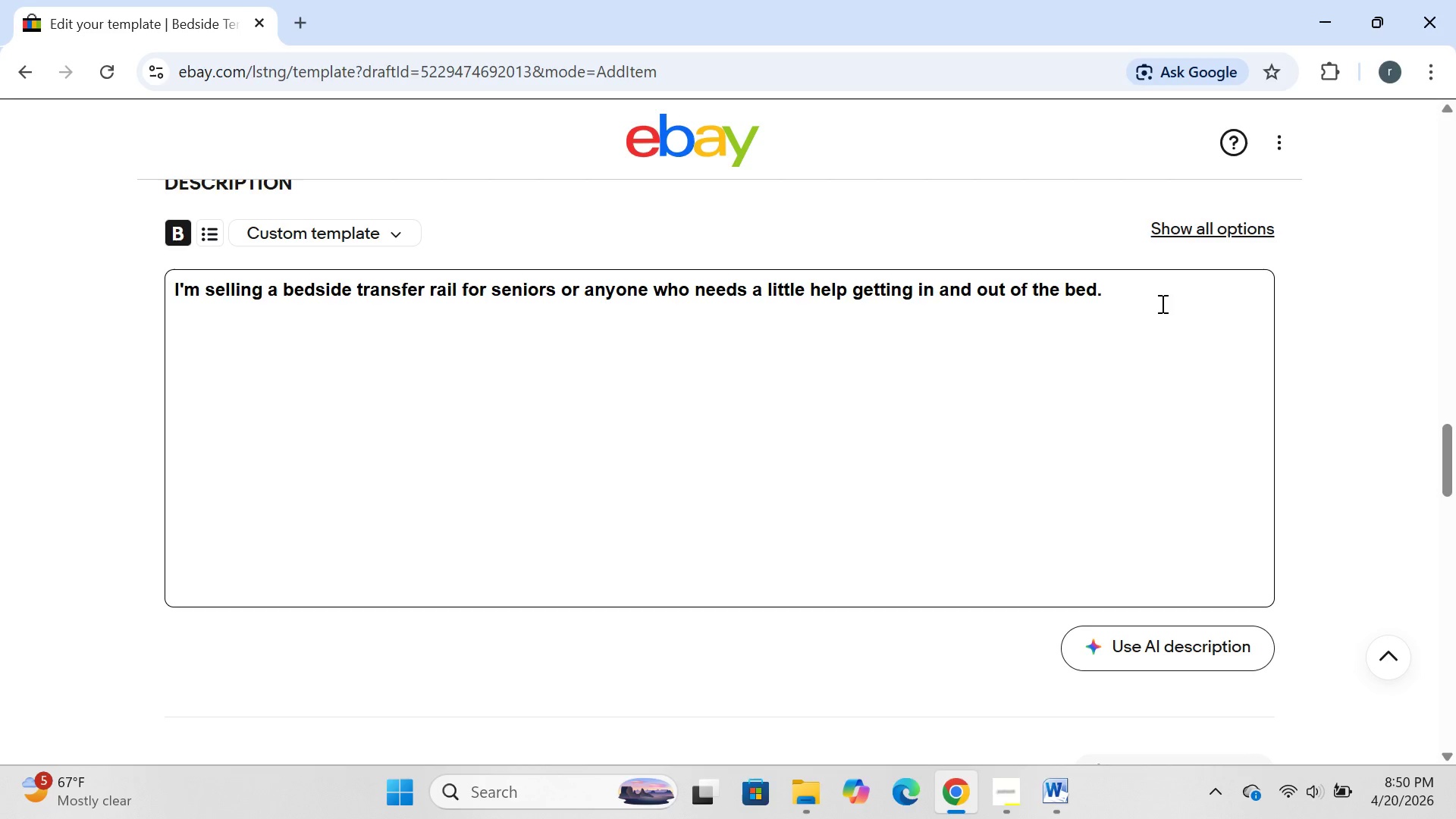 
key(Enter)
 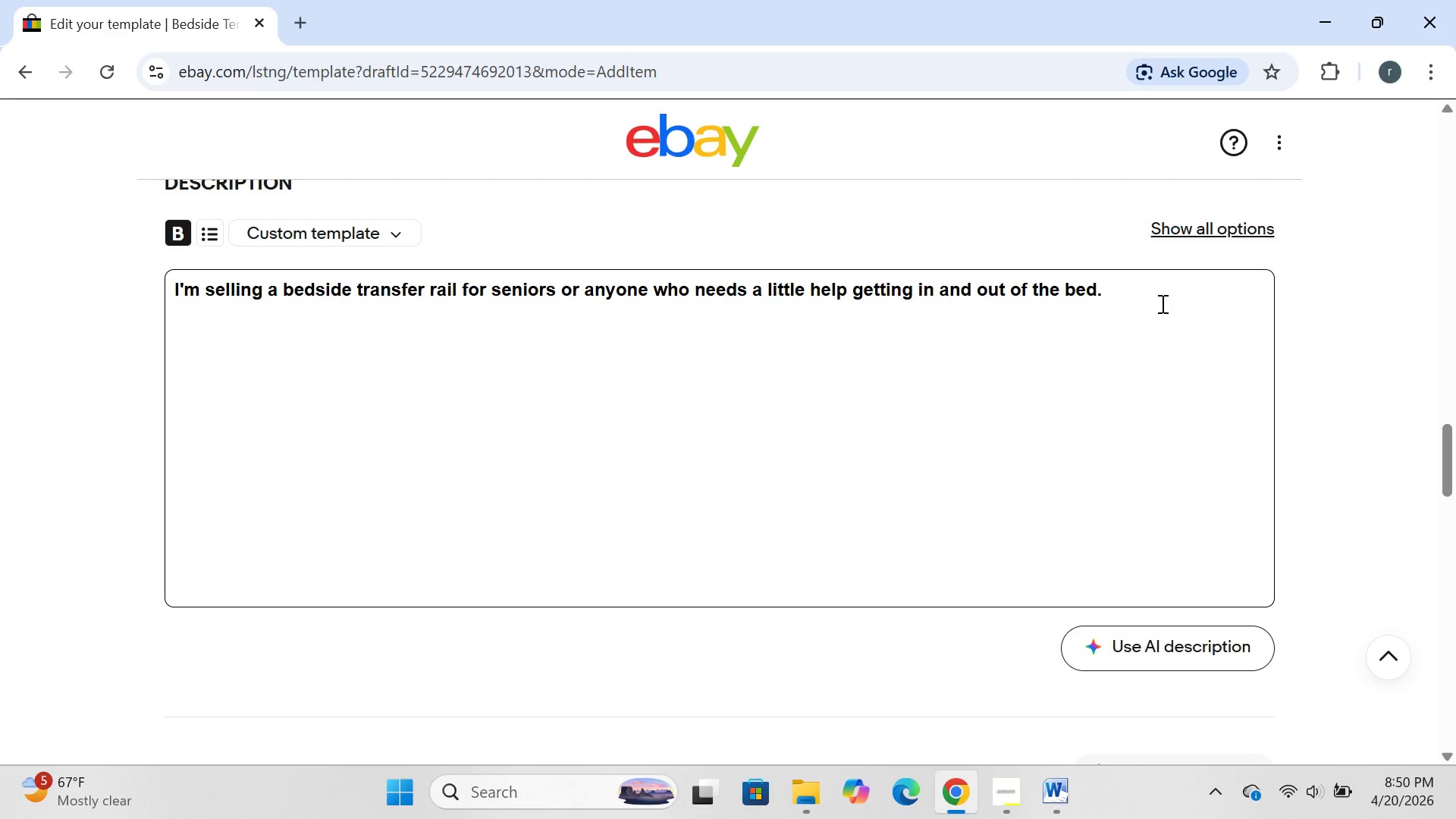 
key(Enter)
 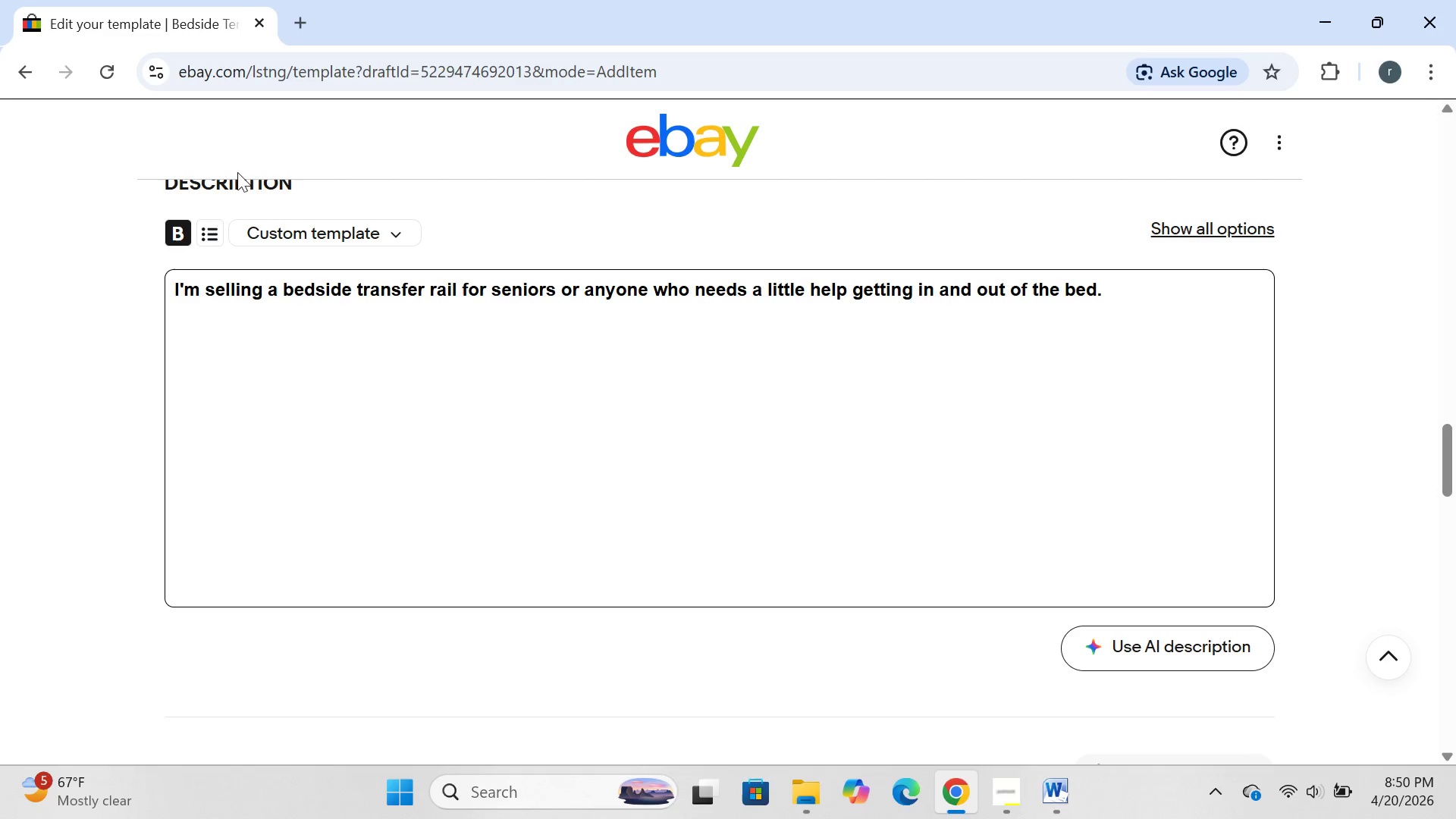 
left_click([170, 234])
 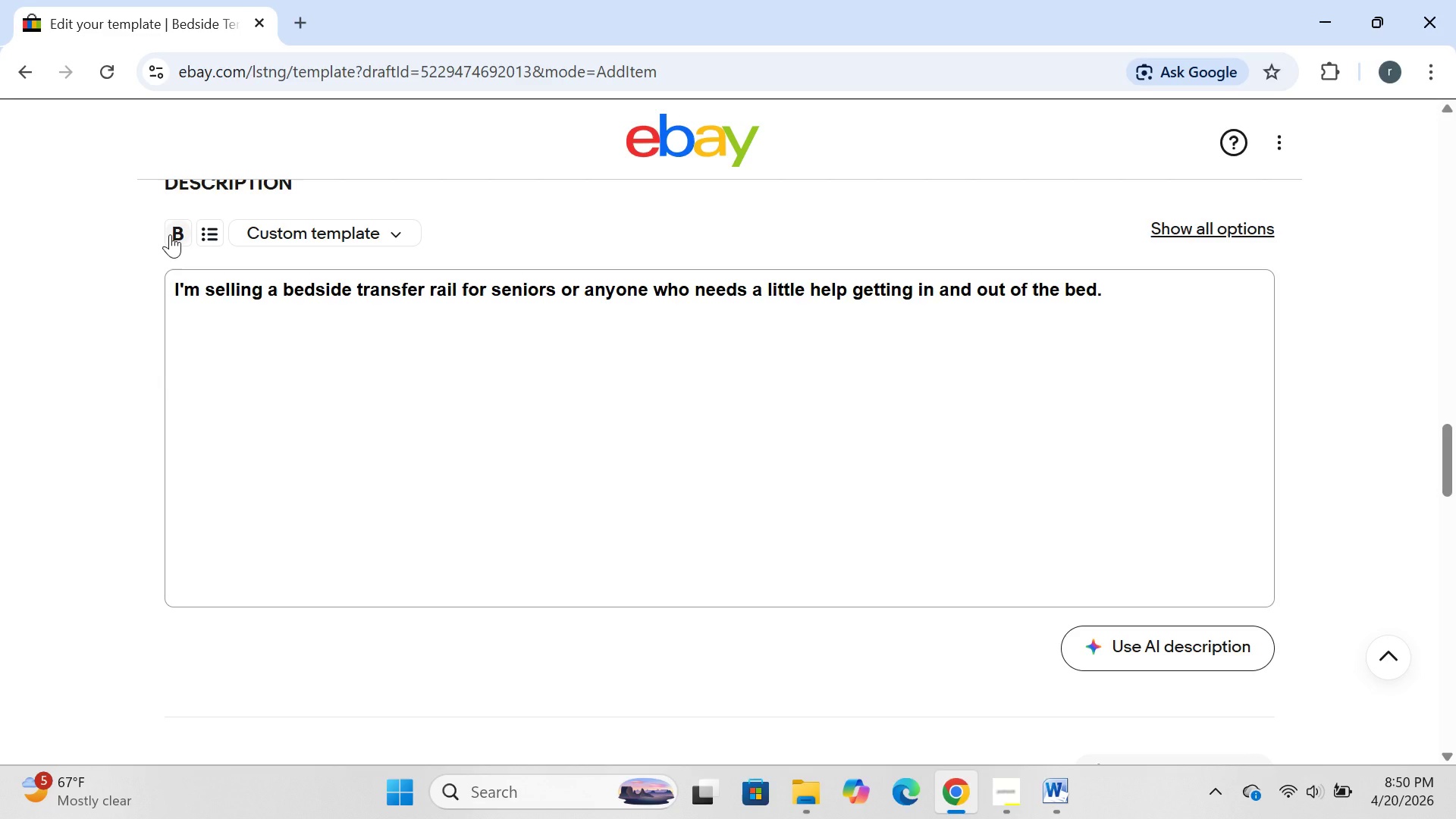 
wait(29.25)
 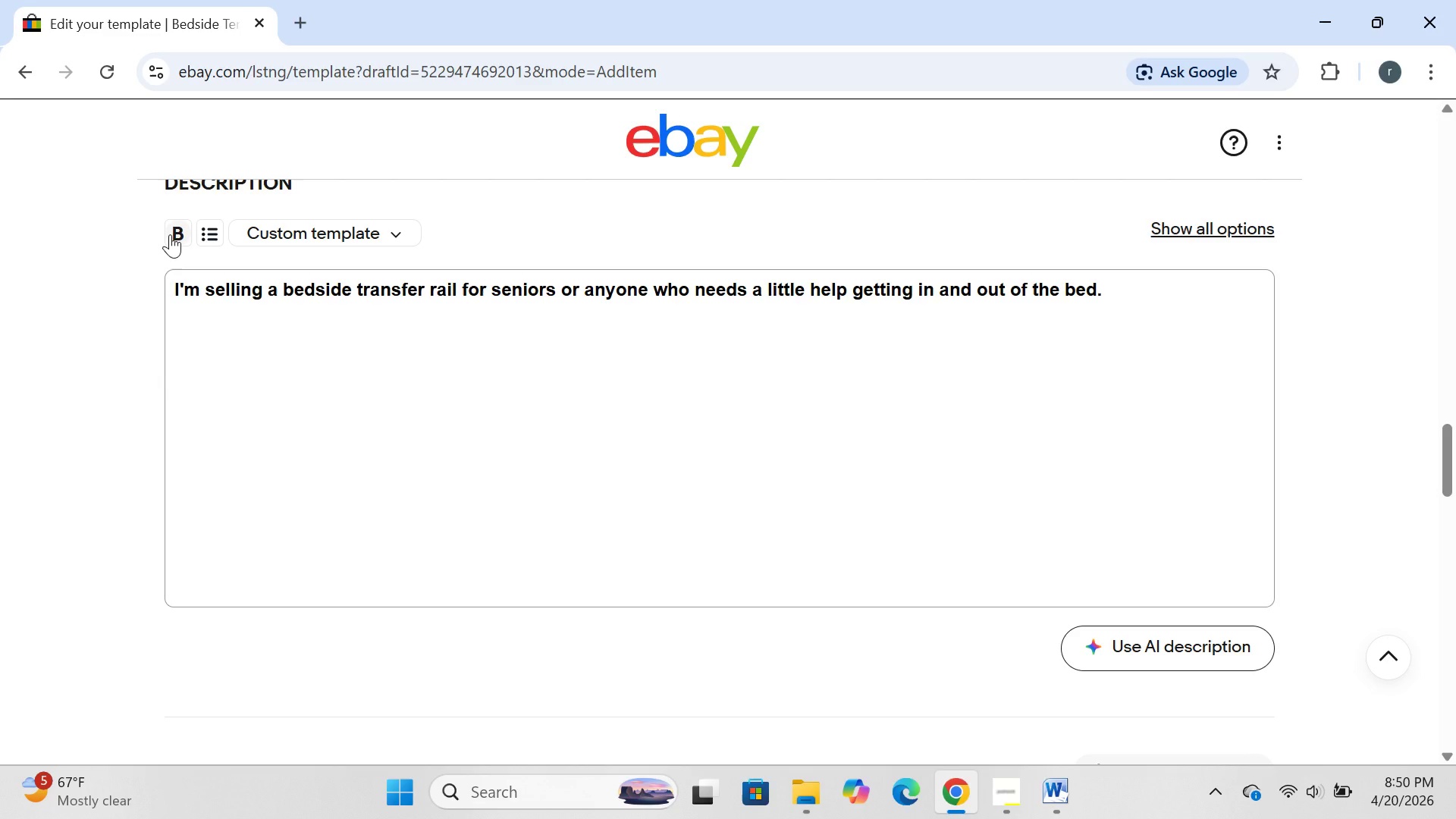 
left_click([1116, 299])
 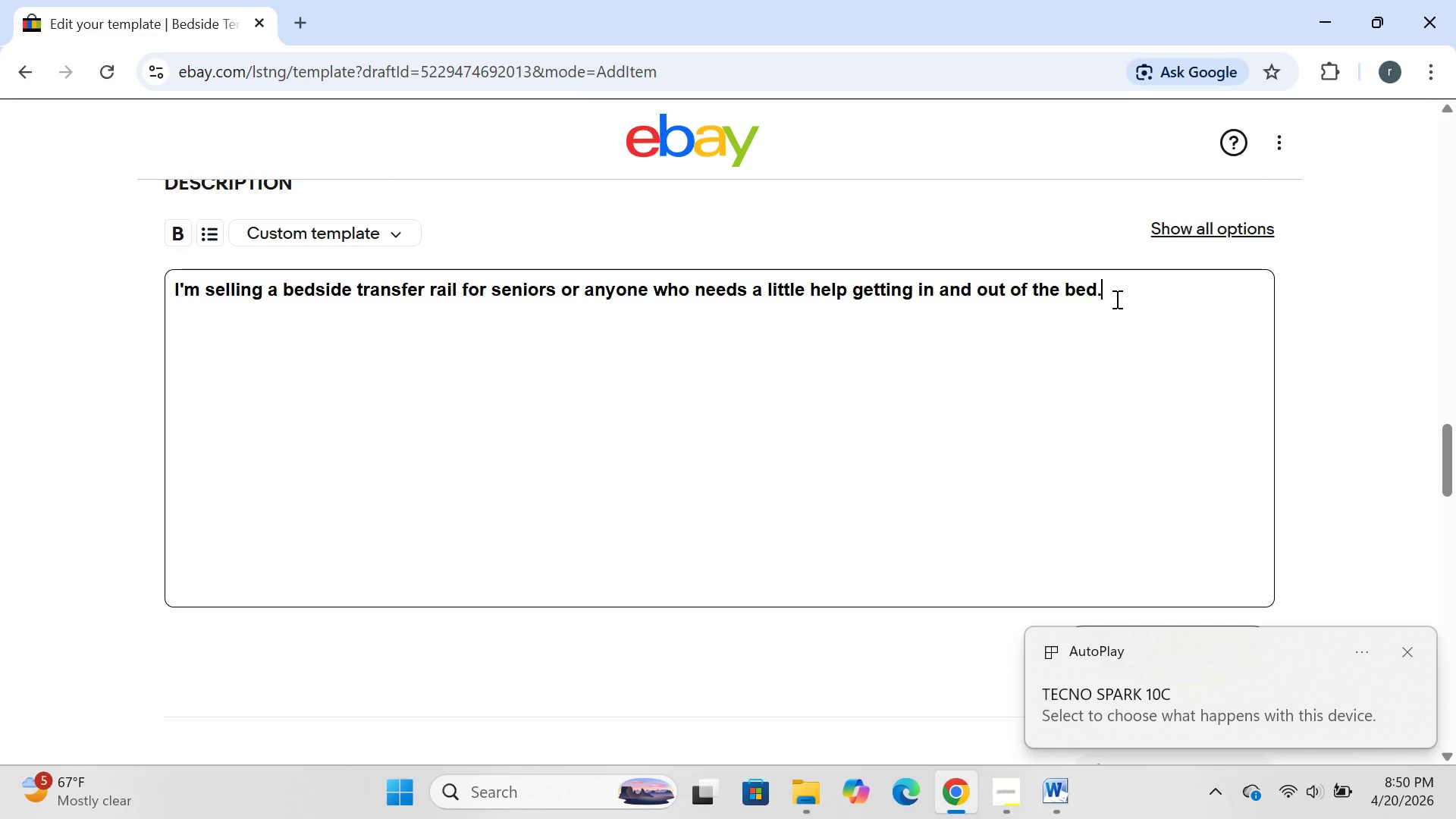 
key(Enter)
 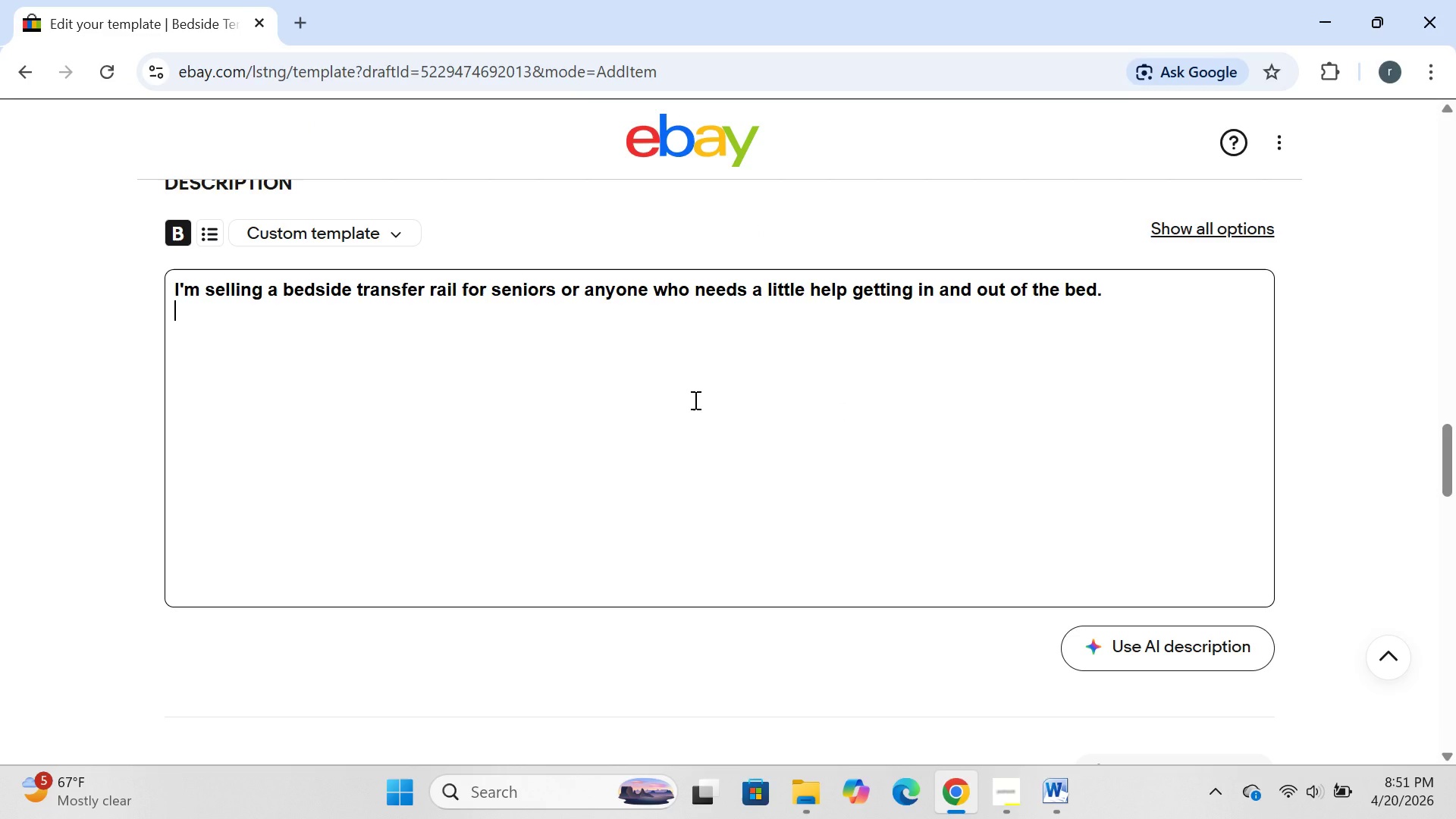 
wait(5.69)
 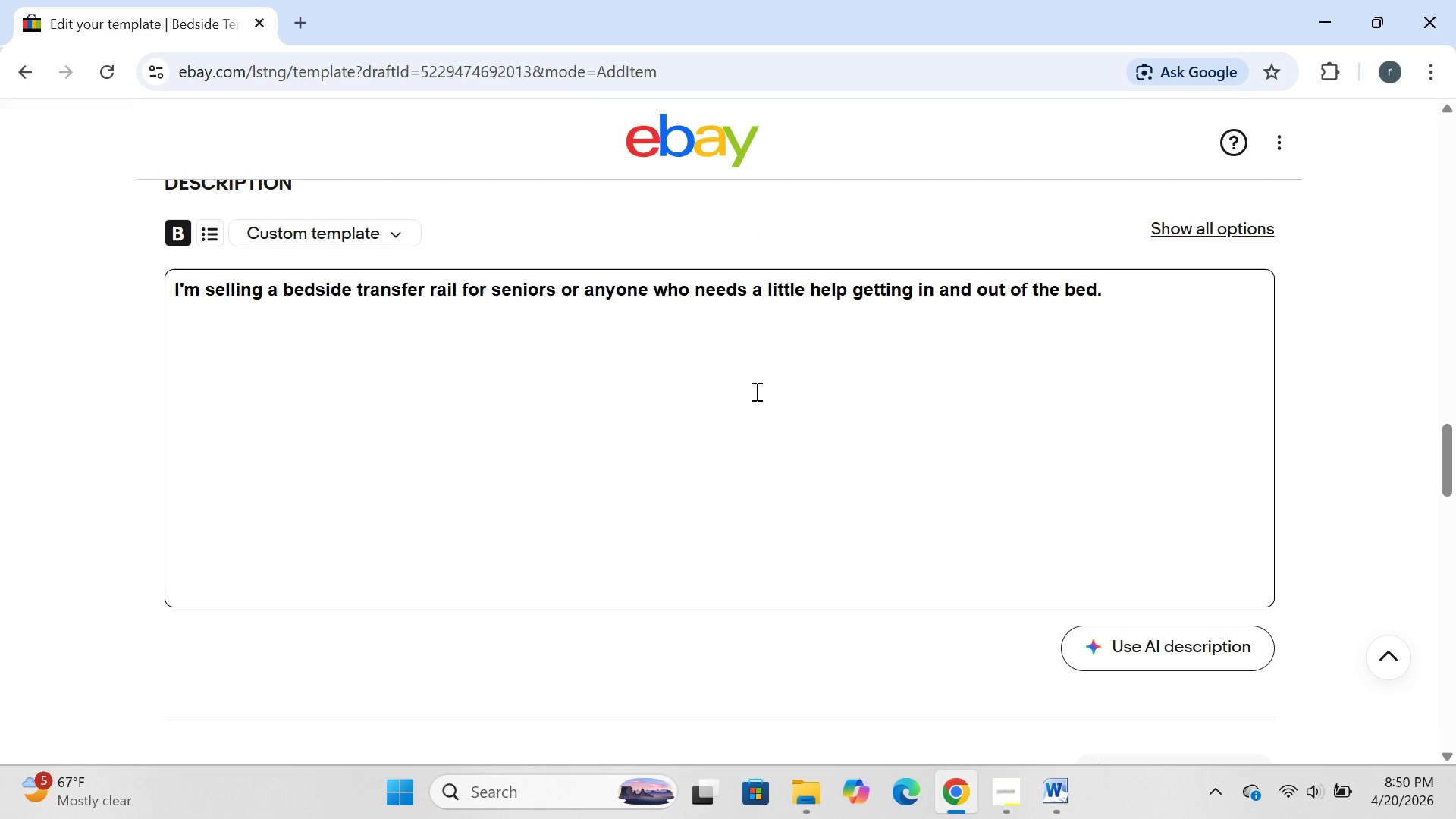 
key(Space)
 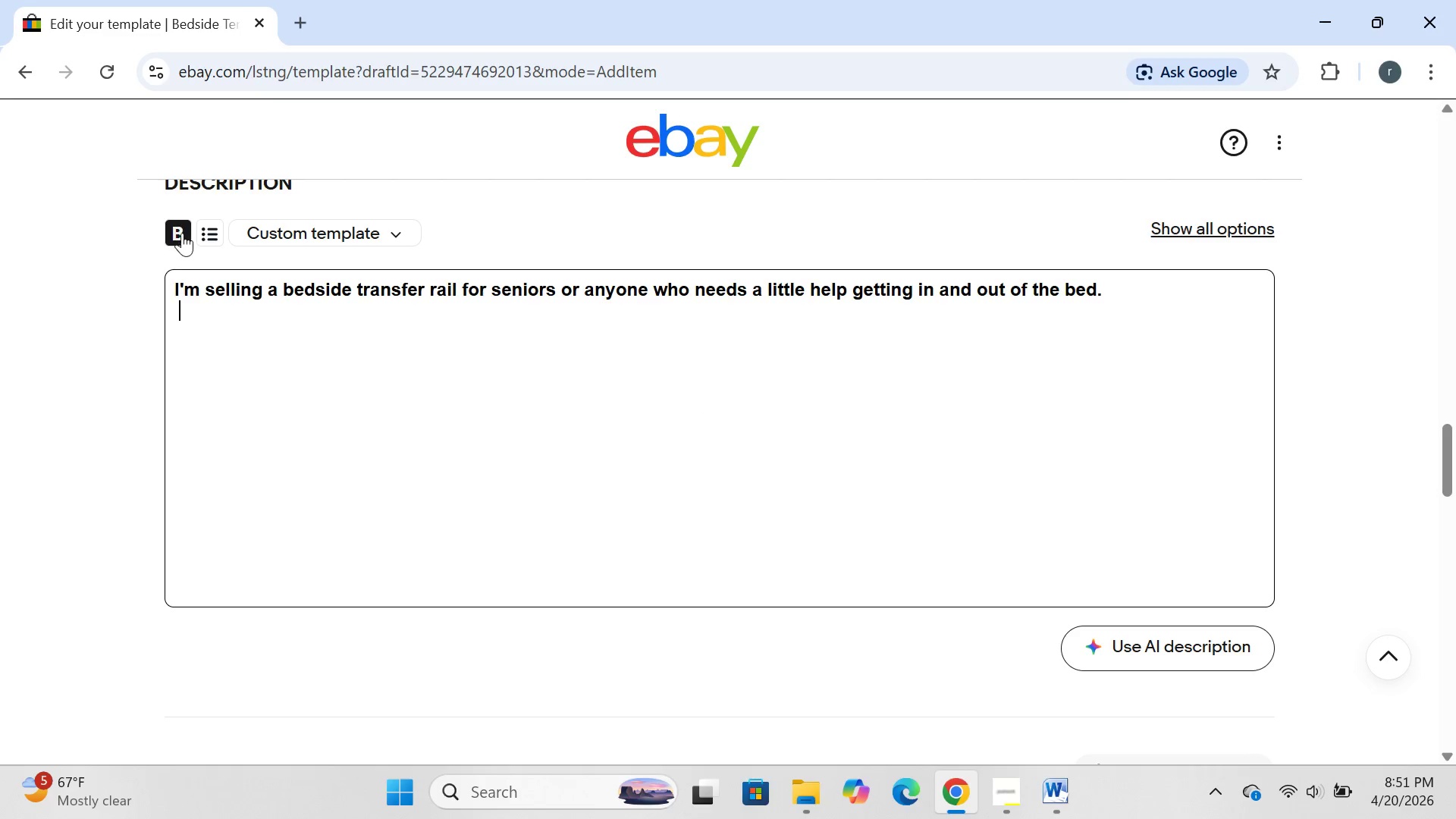 
left_click([181, 233])
 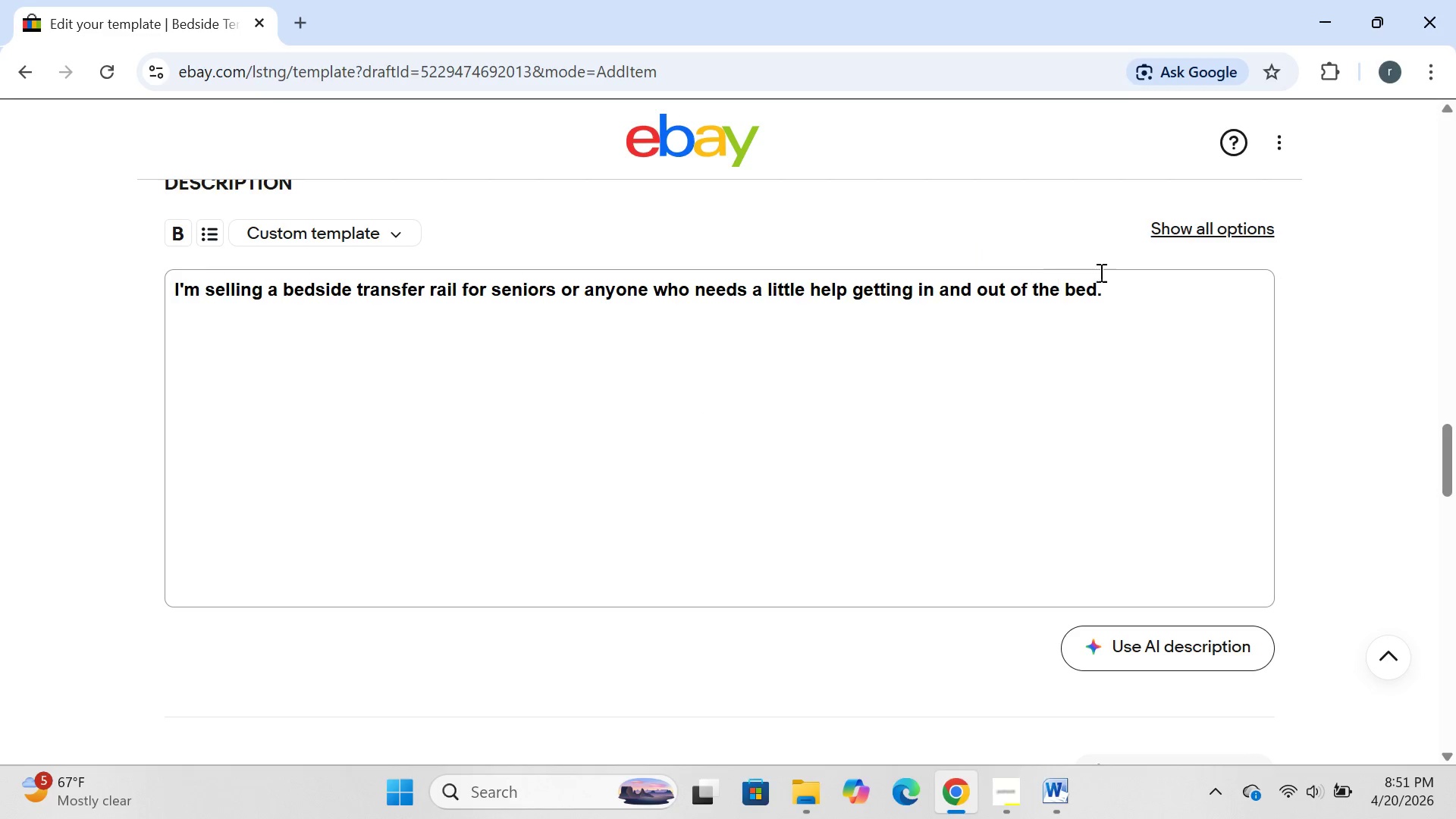 
left_click([1149, 299])
 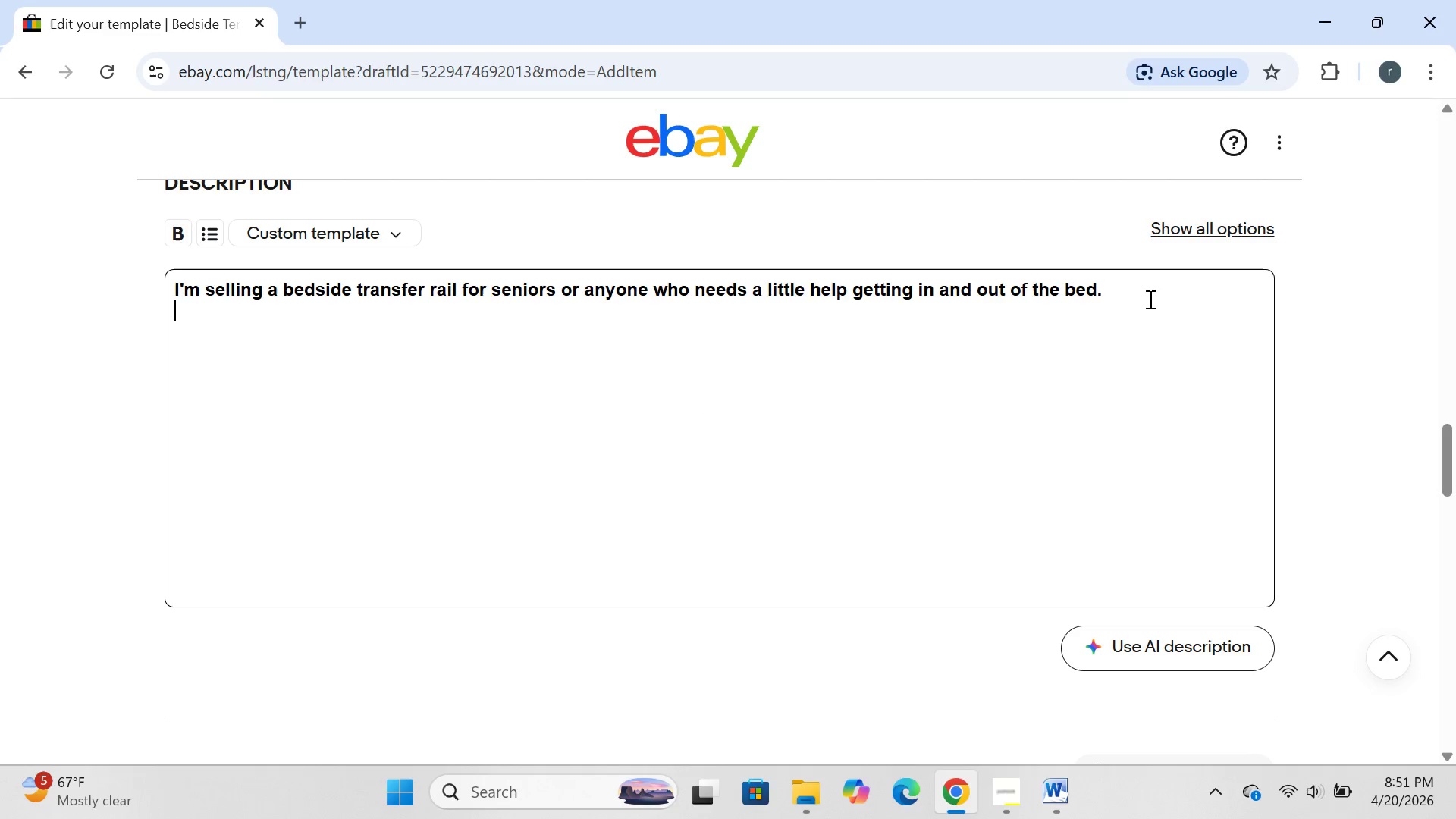 
key(Enter)
 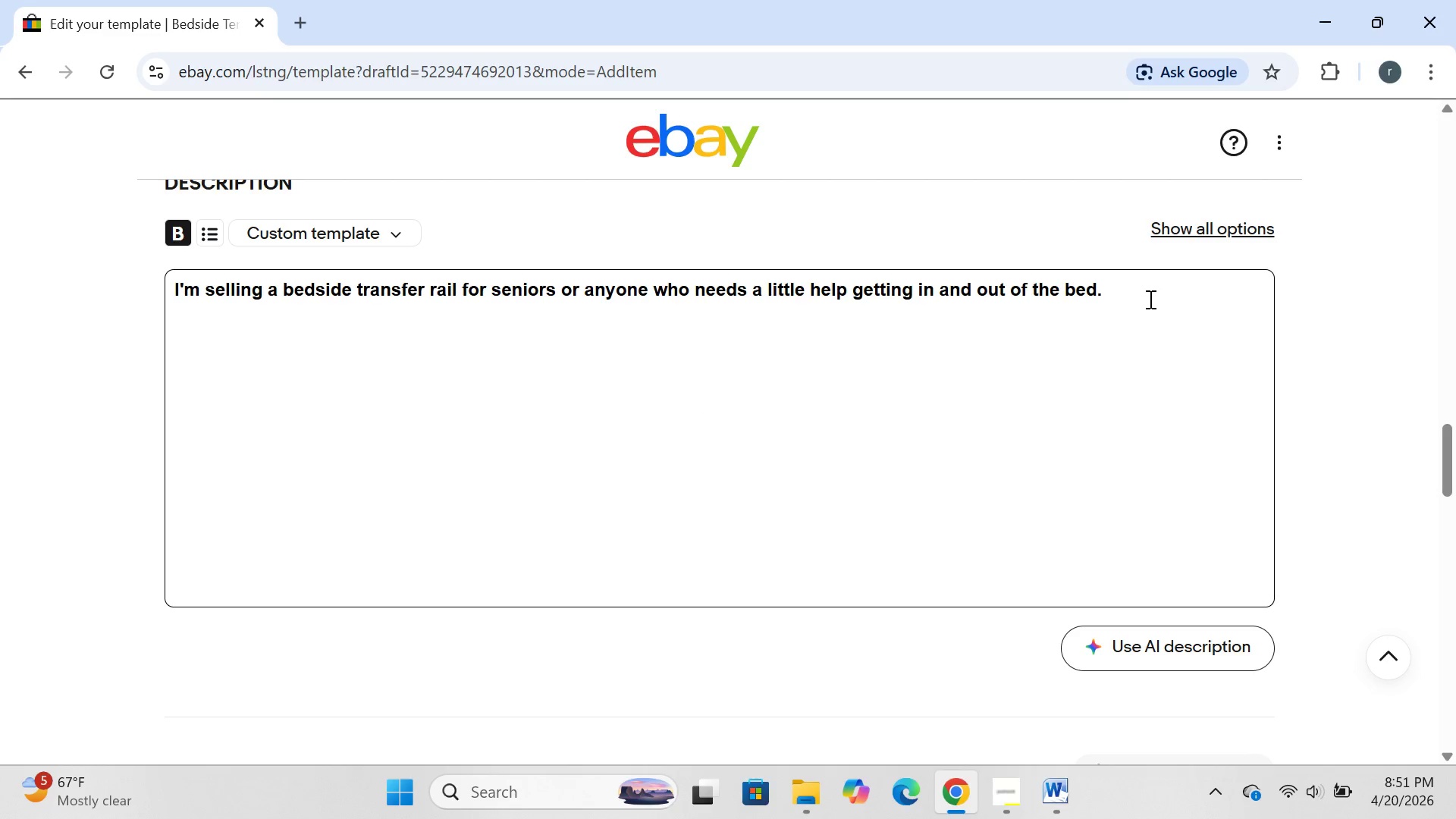 
key(Enter)
 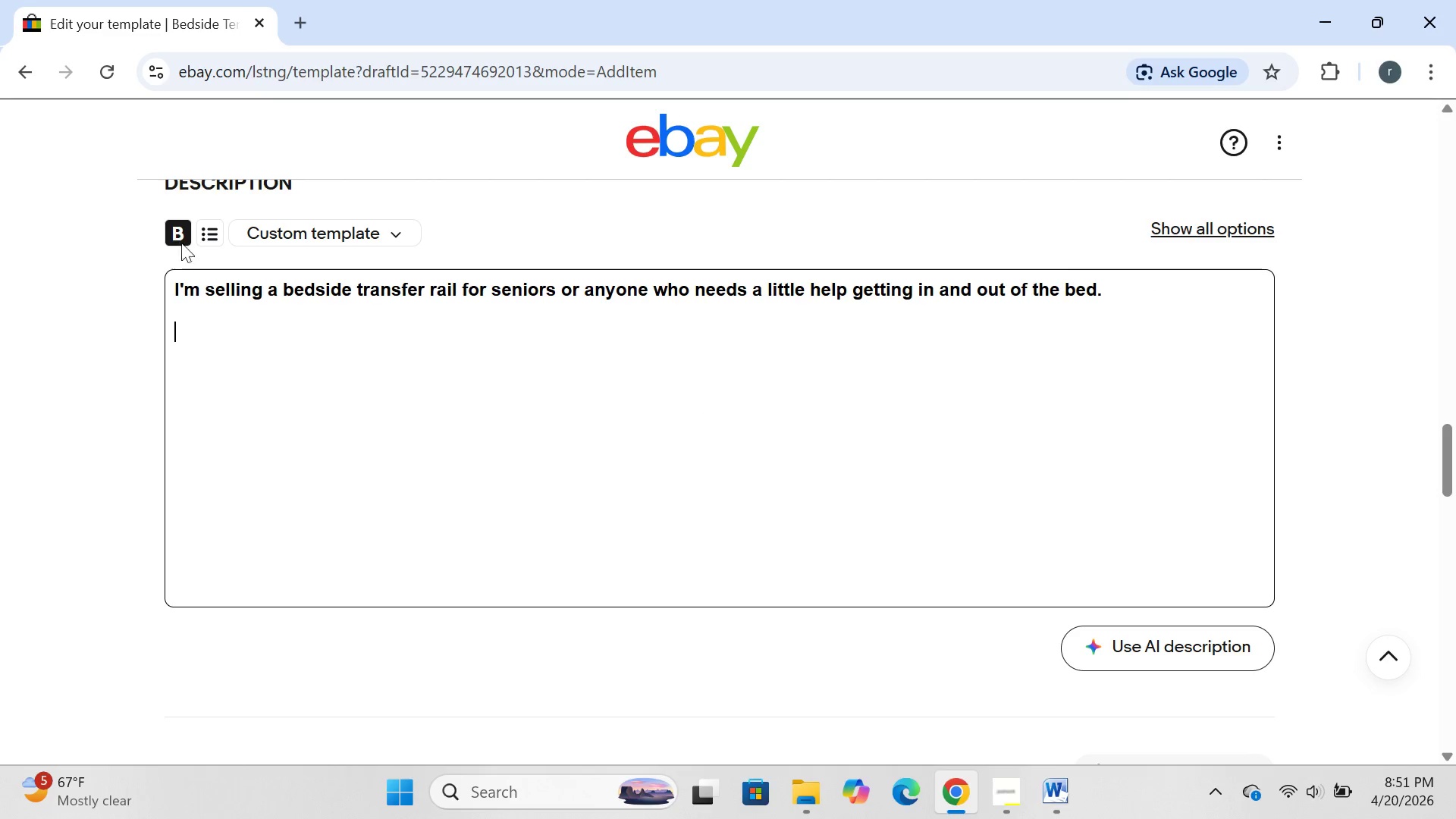 
left_click([174, 233])
 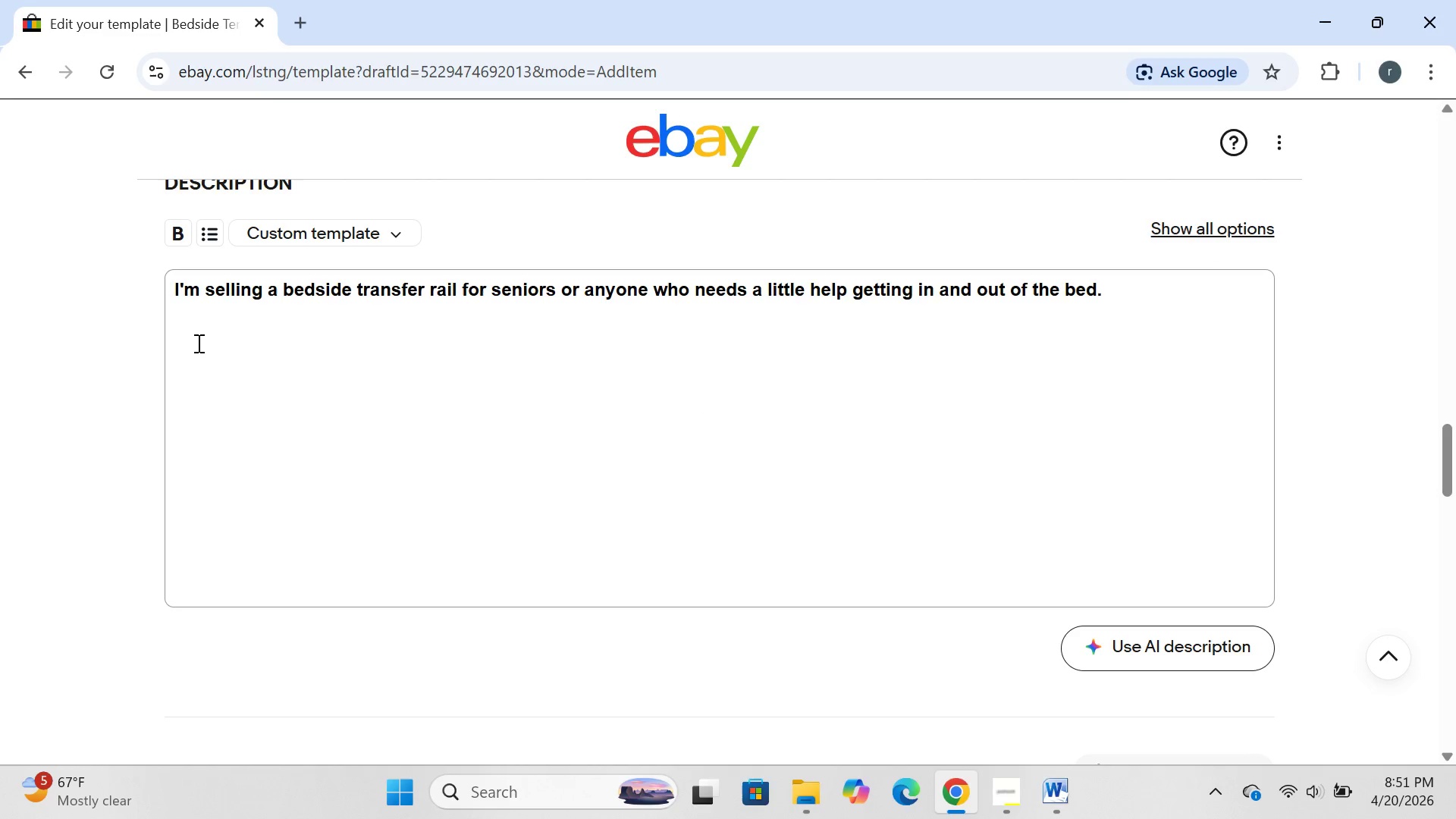 
left_click([197, 343])
 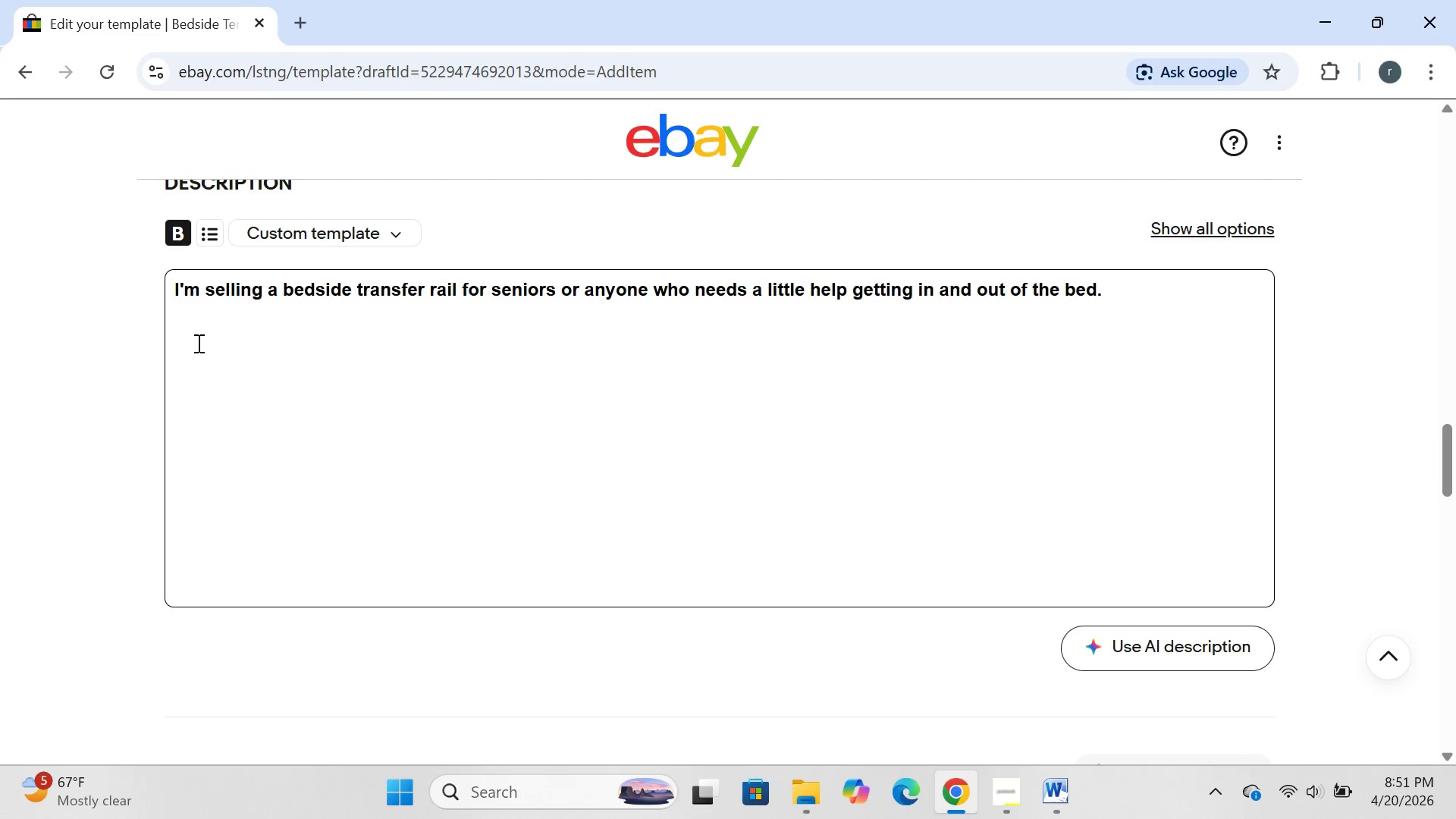 
type(wha)
key(Backspace)
key(Backspace)
 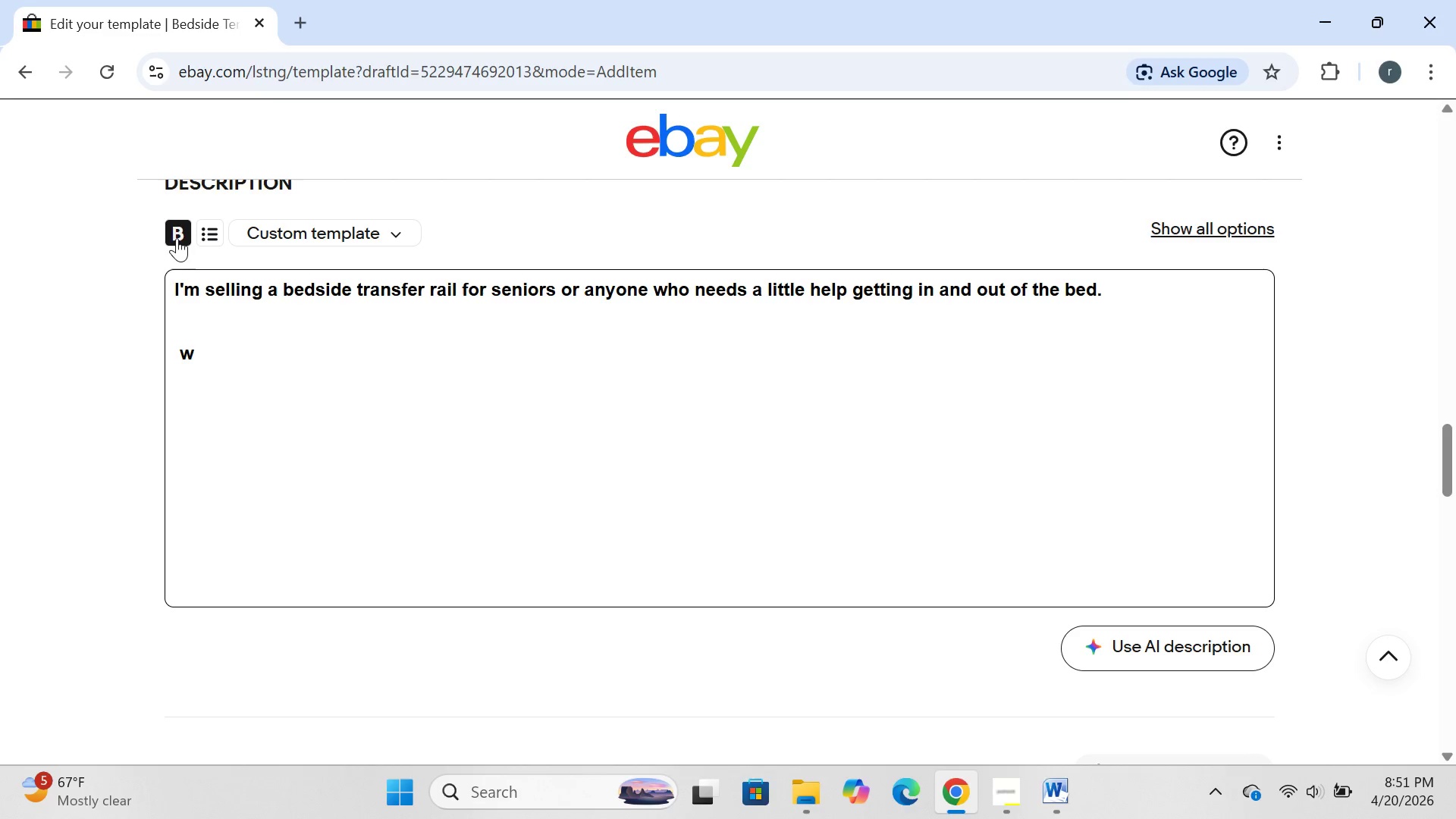 
left_click([177, 238])
 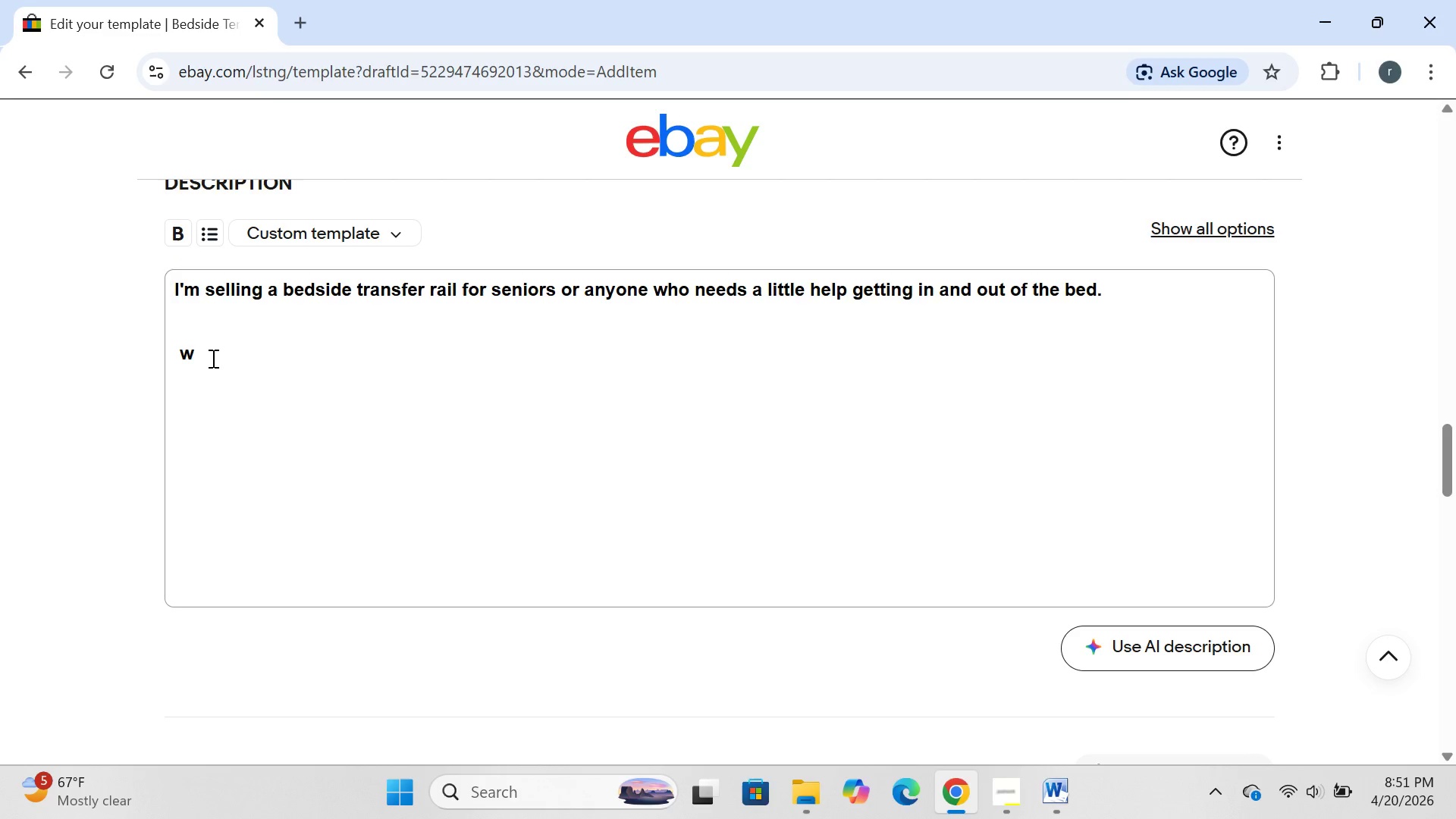 
left_click([212, 358])
 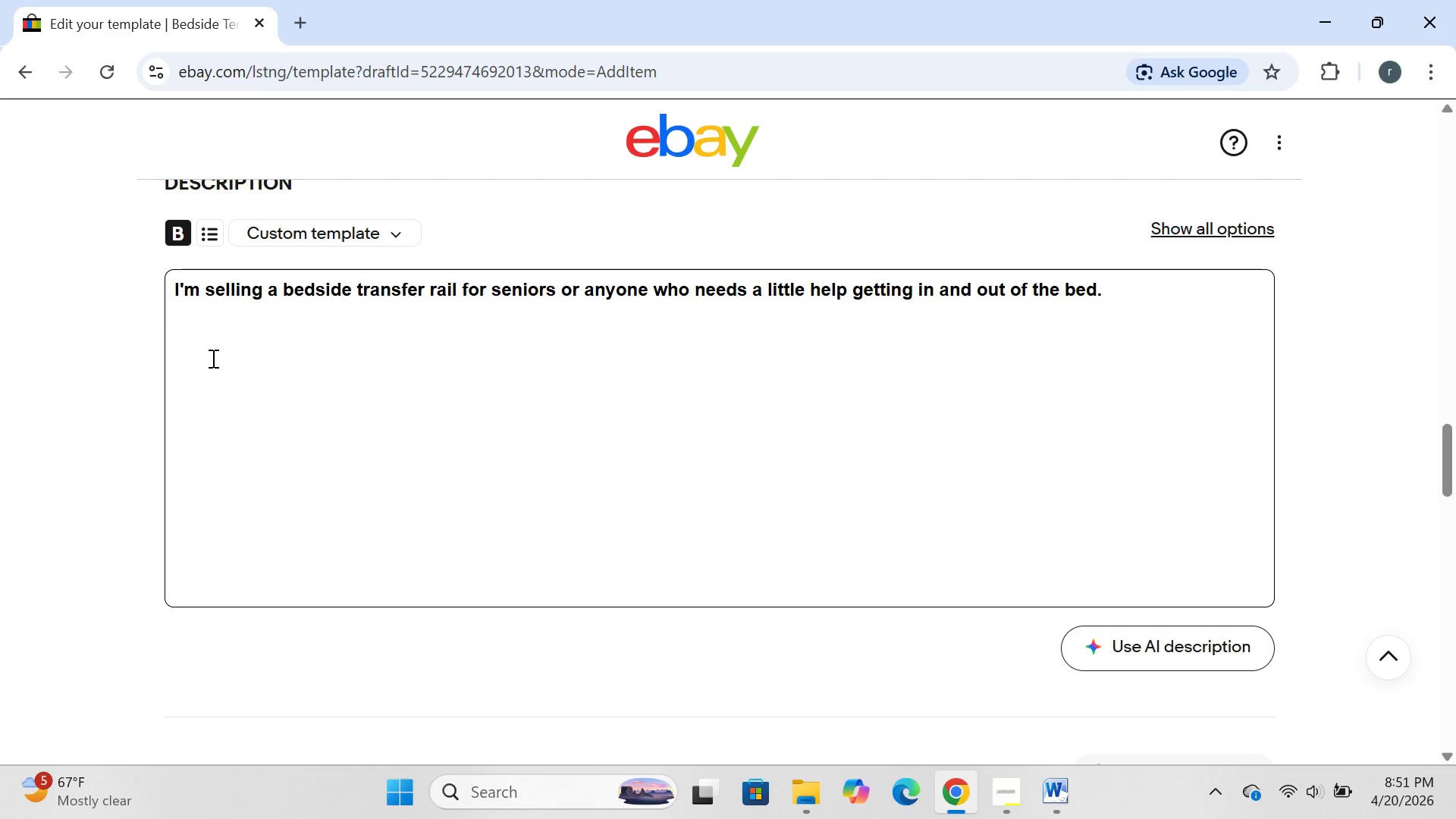 
key(Backspace)
 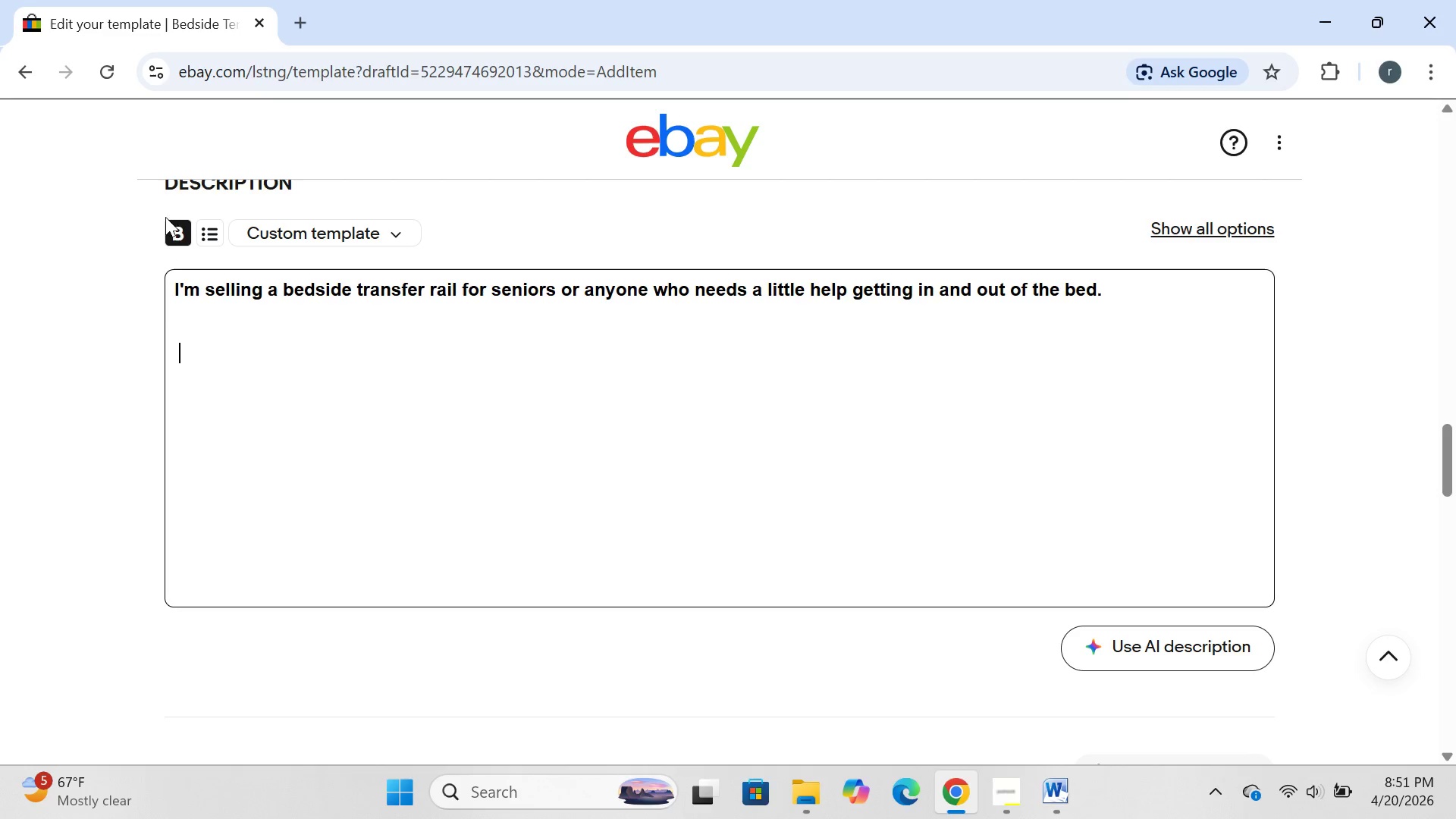 
left_click([177, 231])
 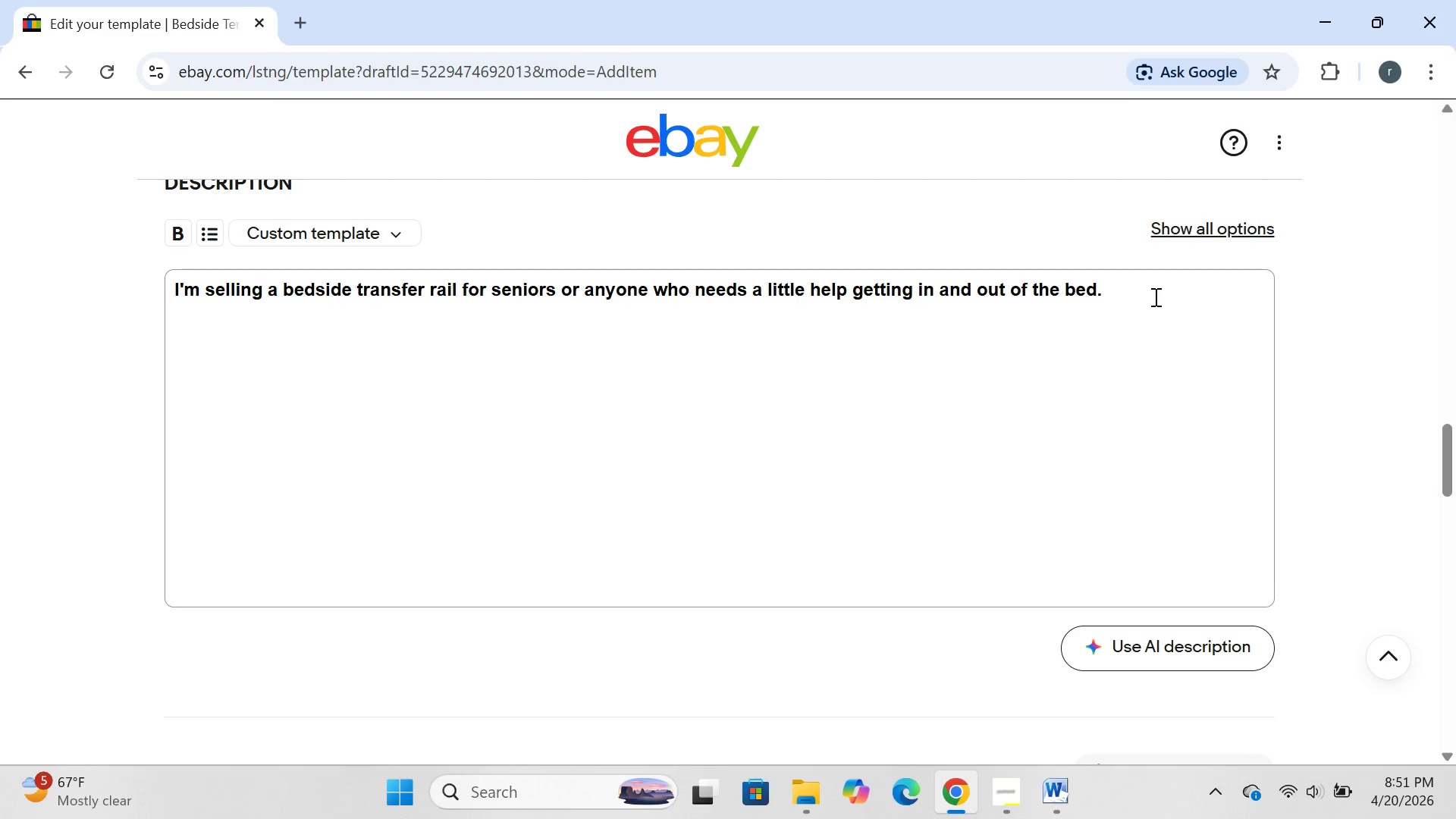 
left_click([1154, 297])
 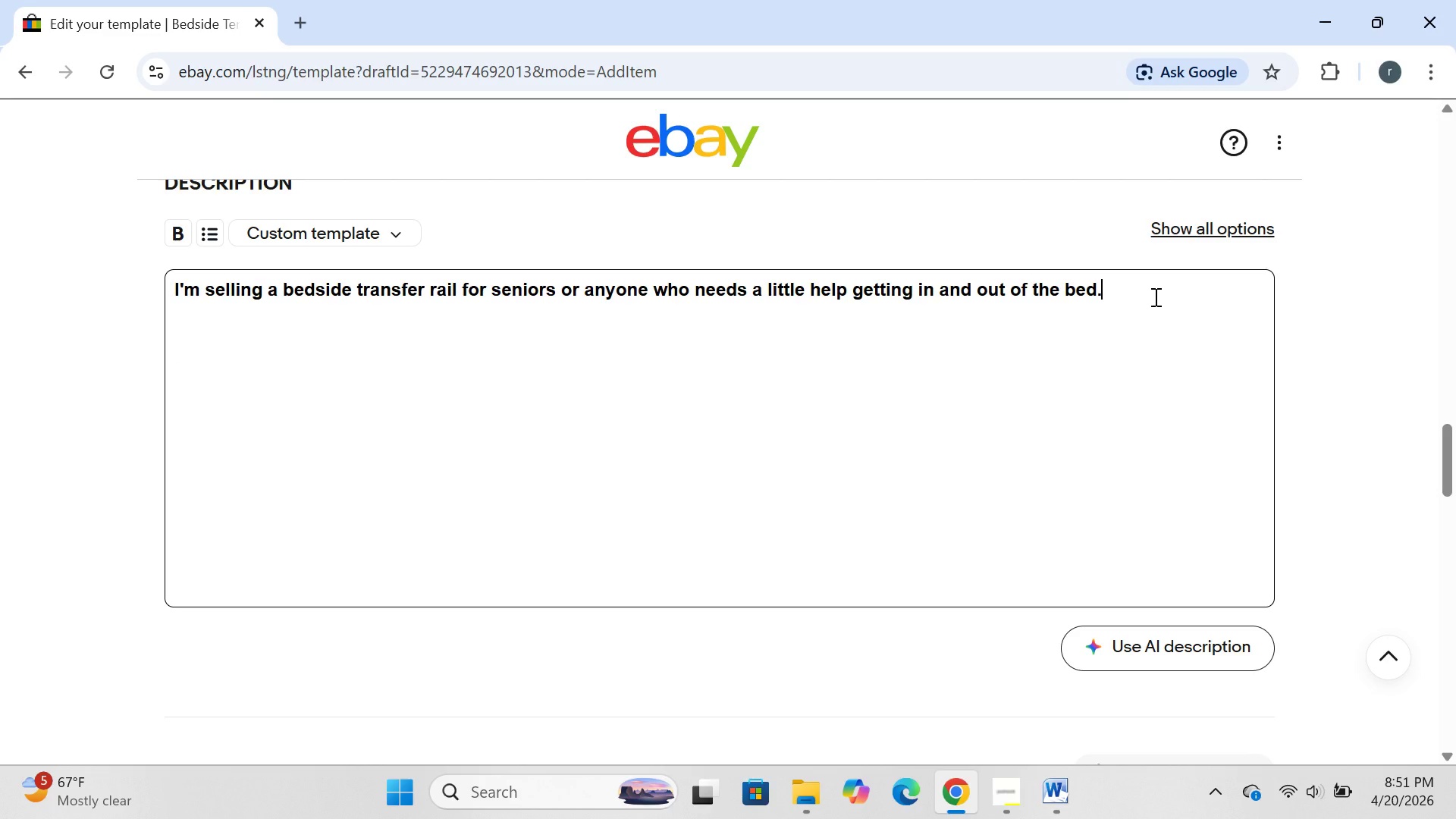 
key(Enter)
 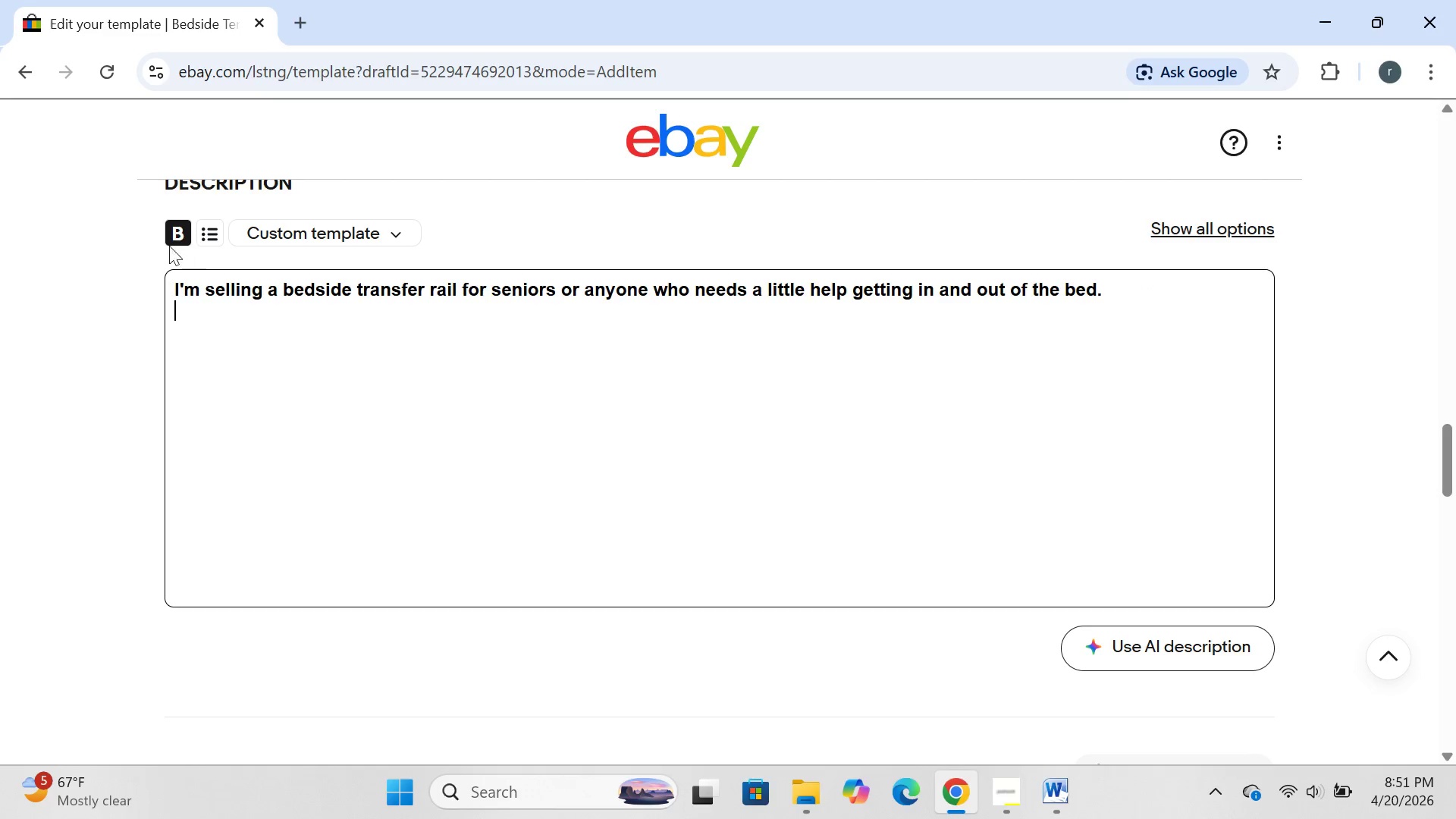 
left_click([184, 231])
 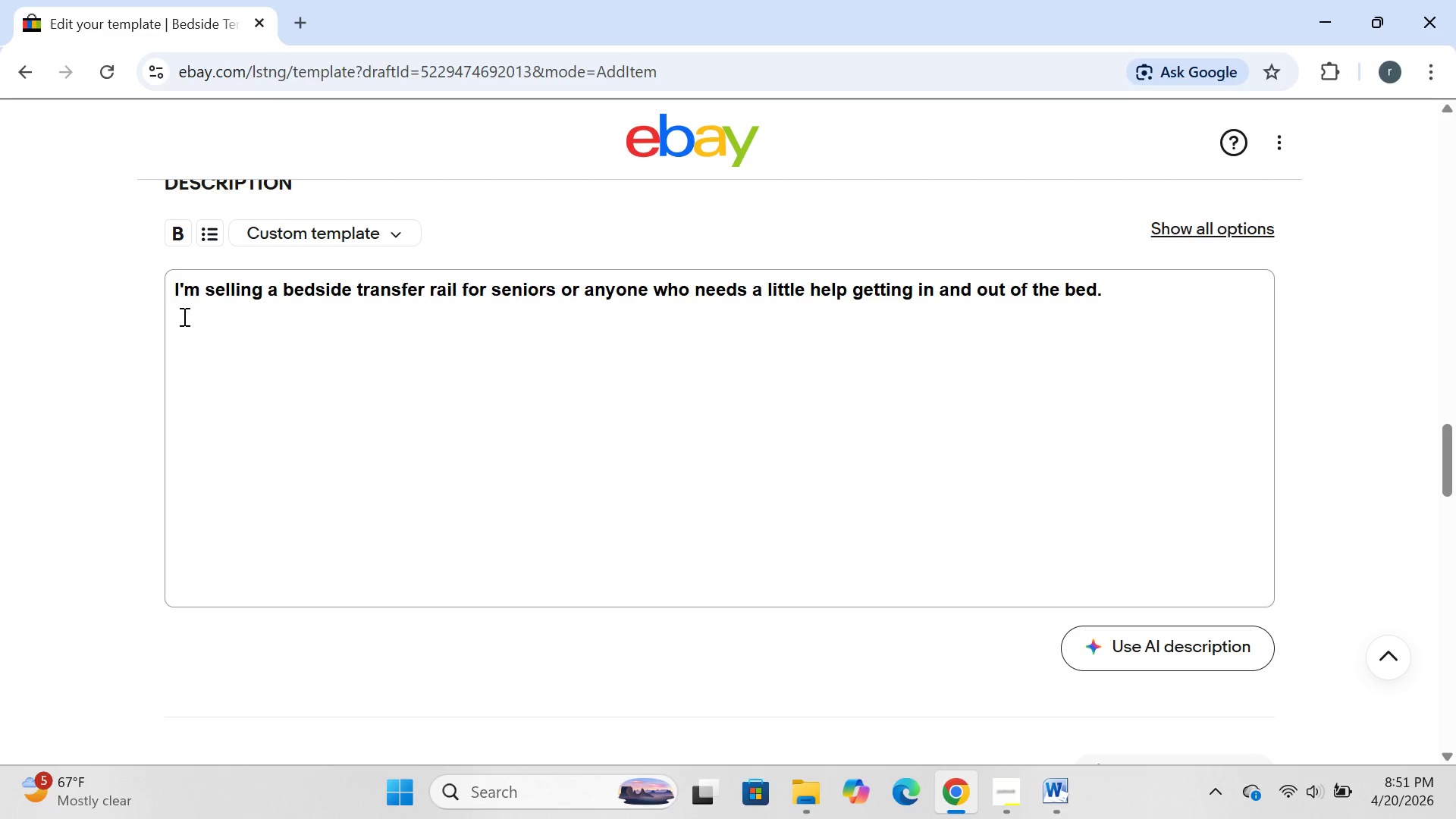 
left_click([183, 316])
 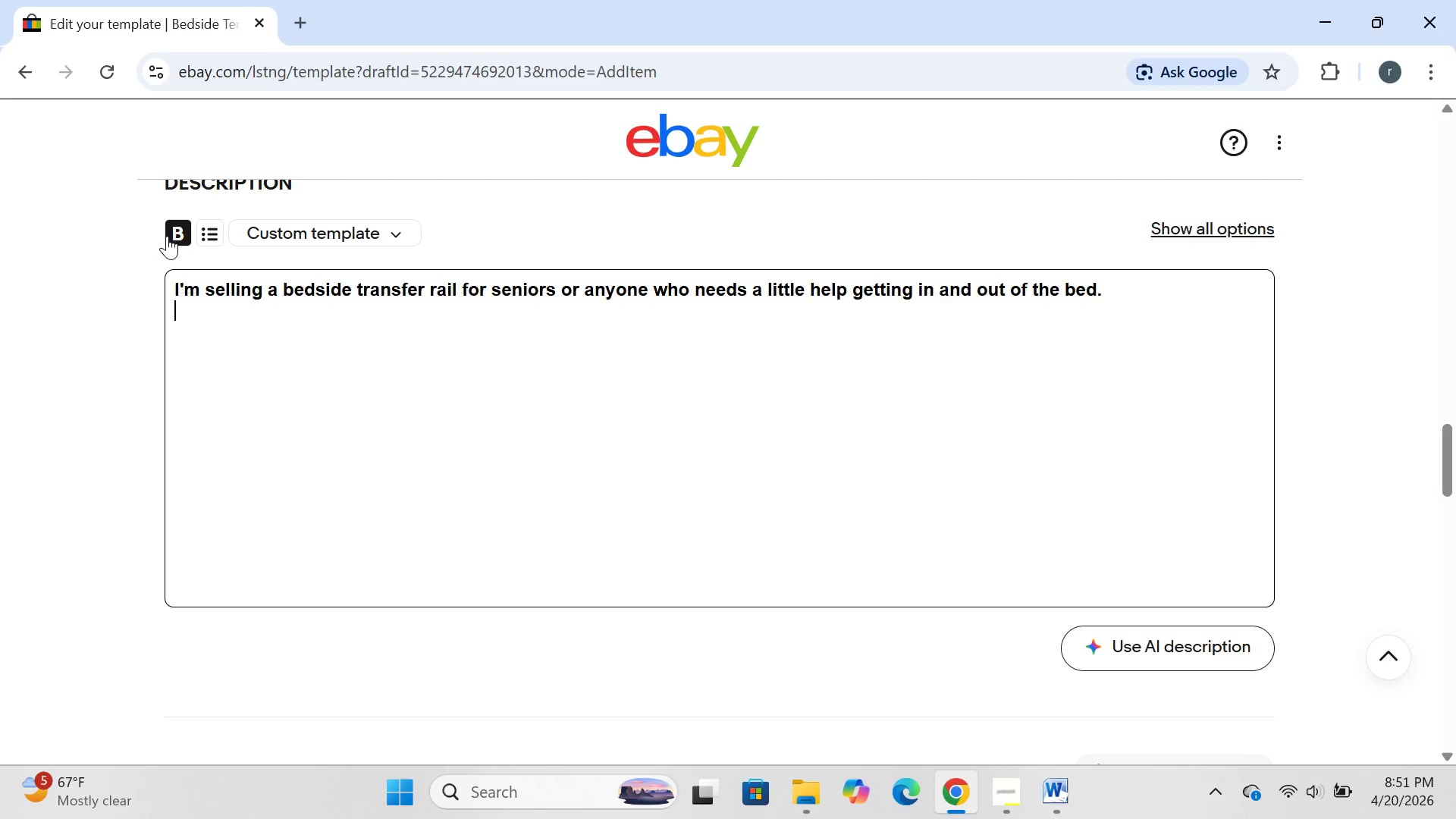 
left_click([167, 236])
 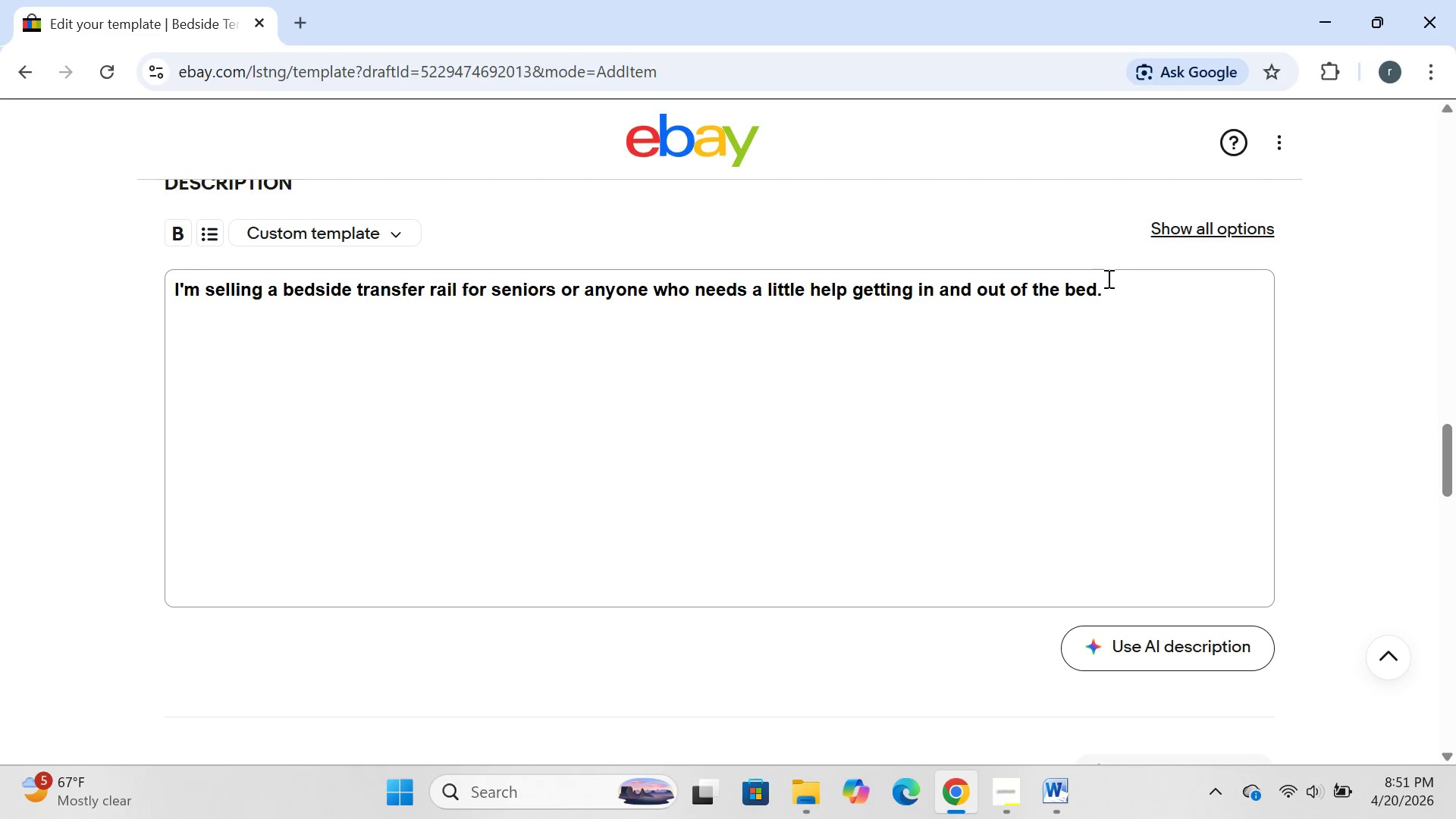 
left_click([1107, 288])
 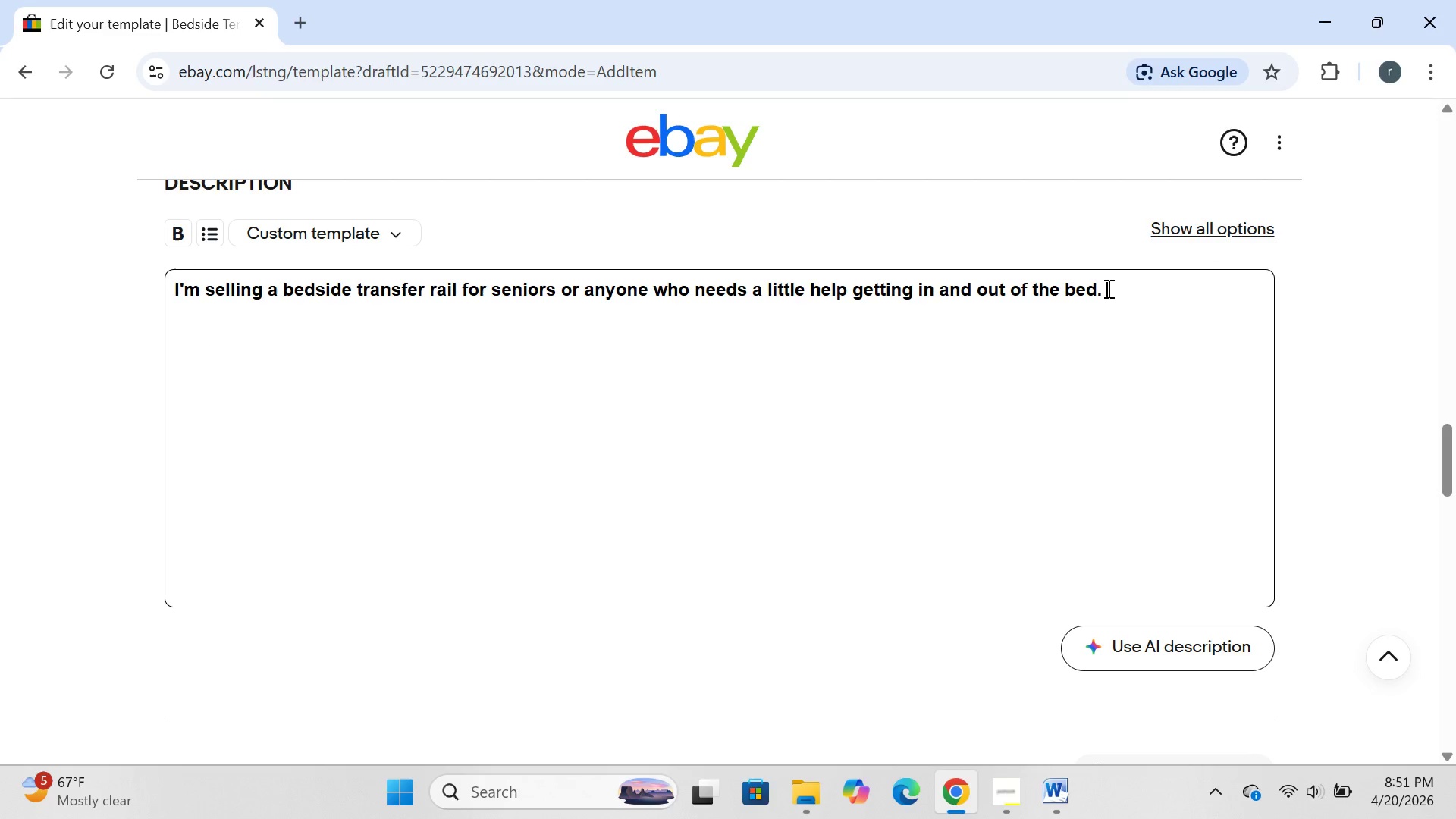 
key(Space)
 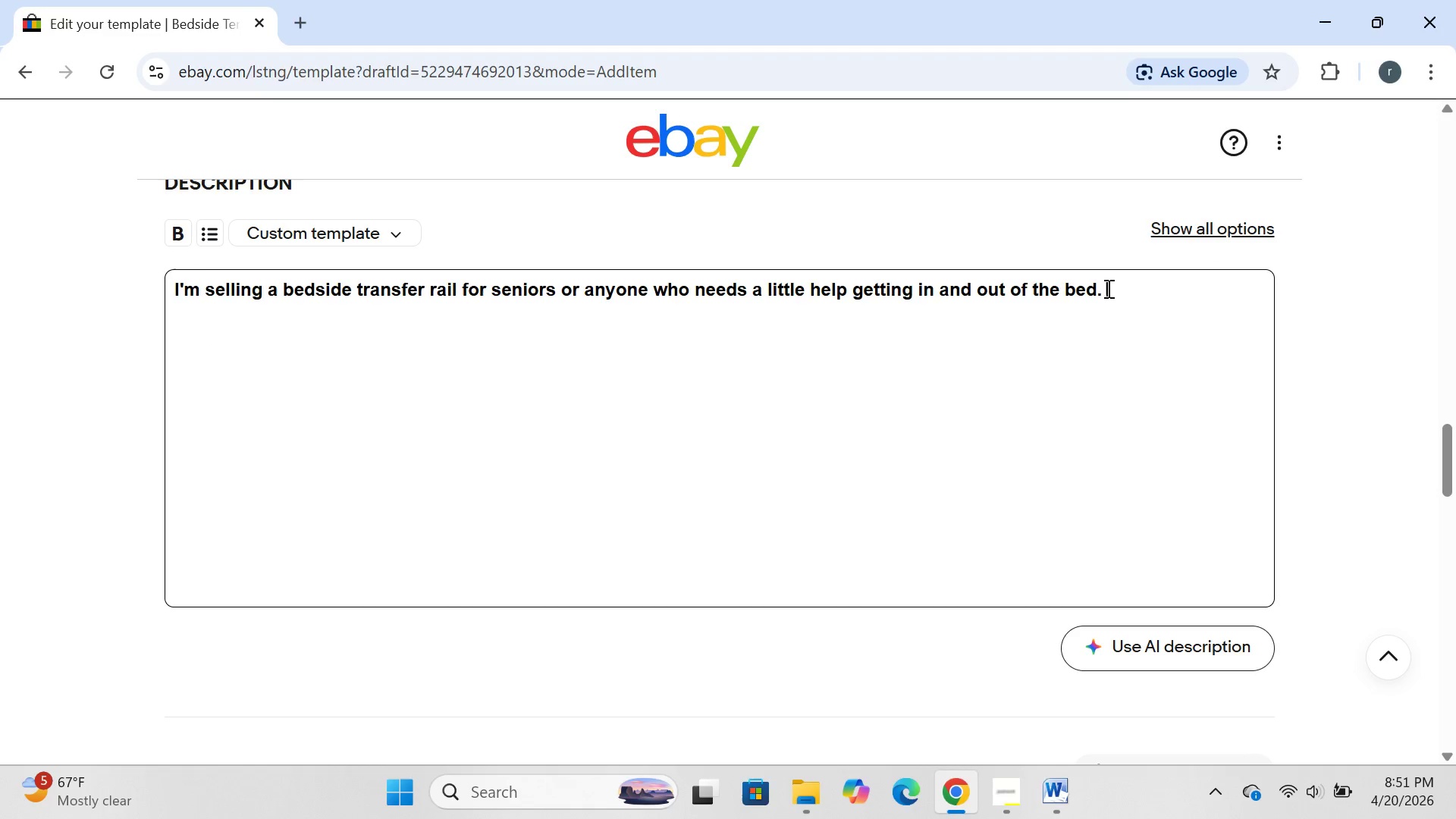 
key(Enter)
 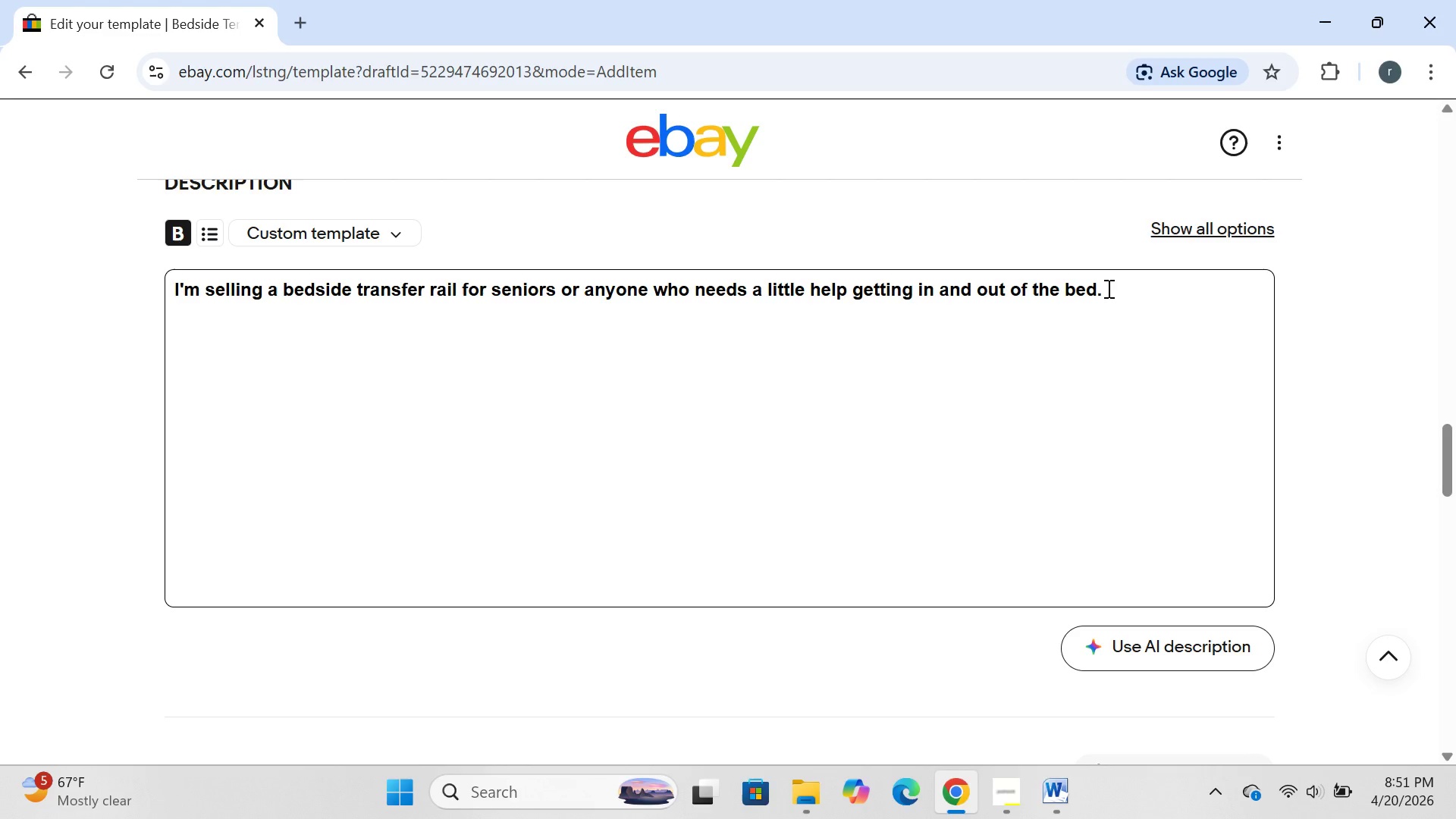 
key(Enter)
 